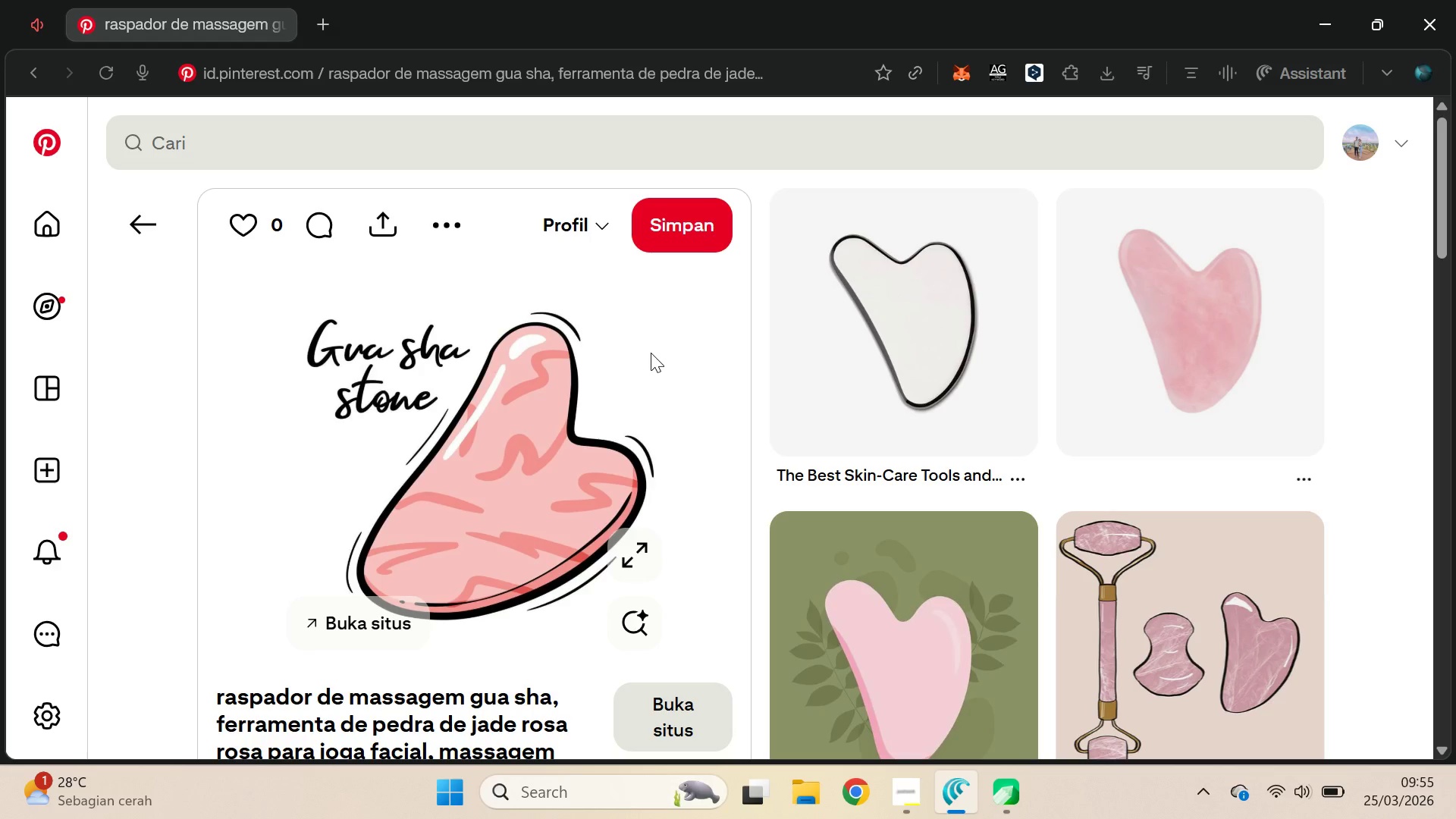 
key(Alt+AltLeft)
 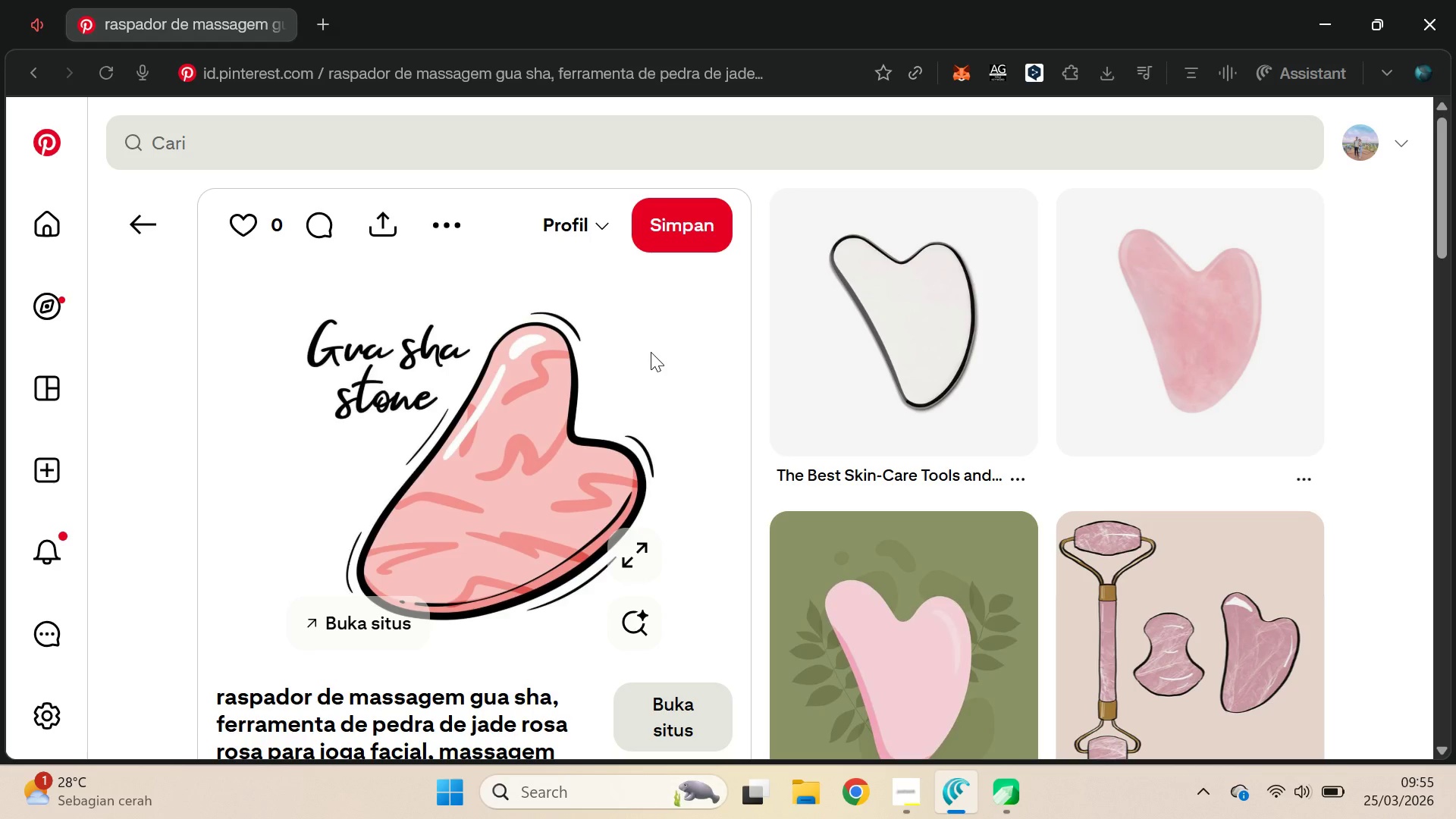 
key(Alt+Tab)
 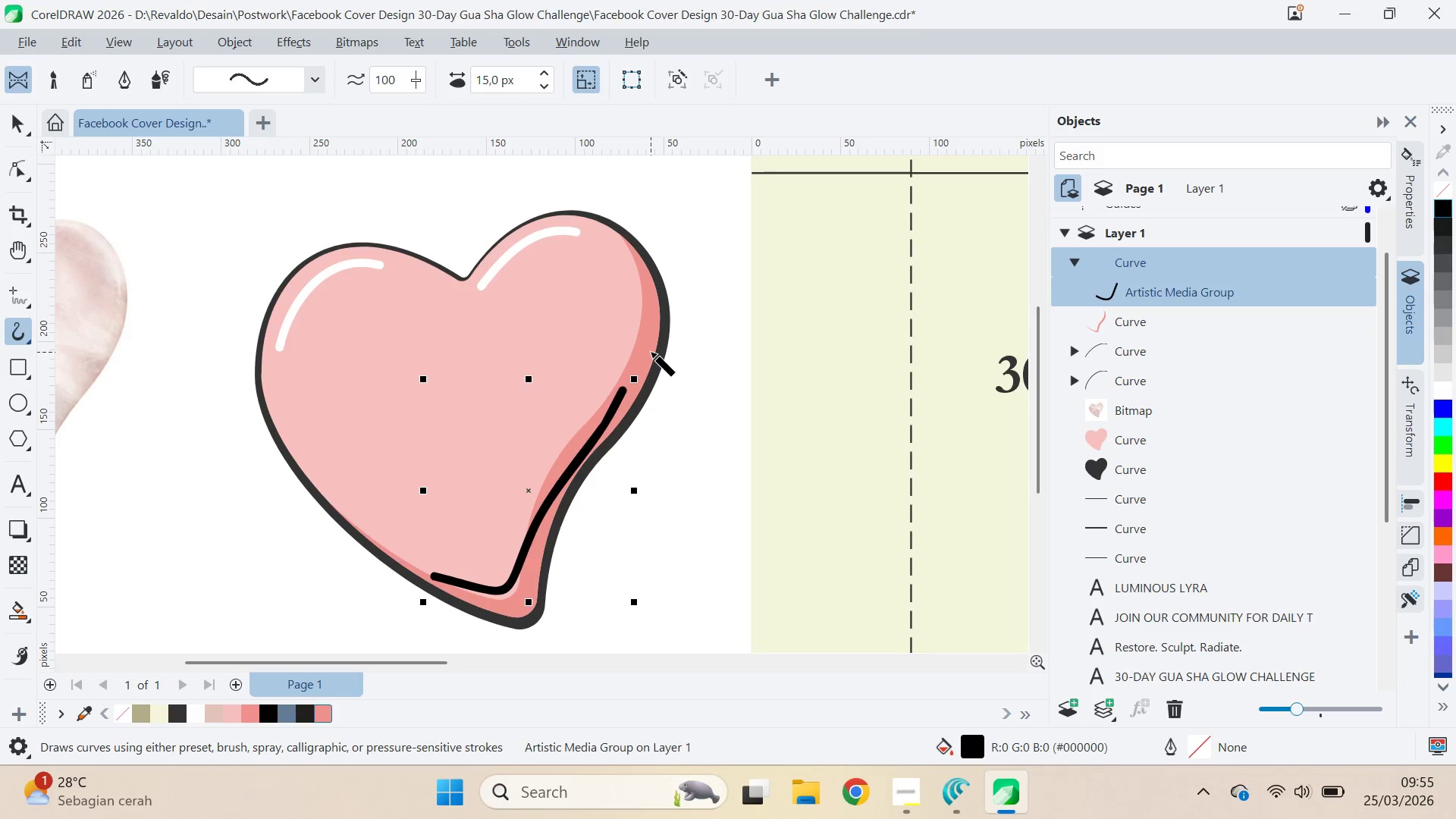 
key(Control+ControlLeft)
 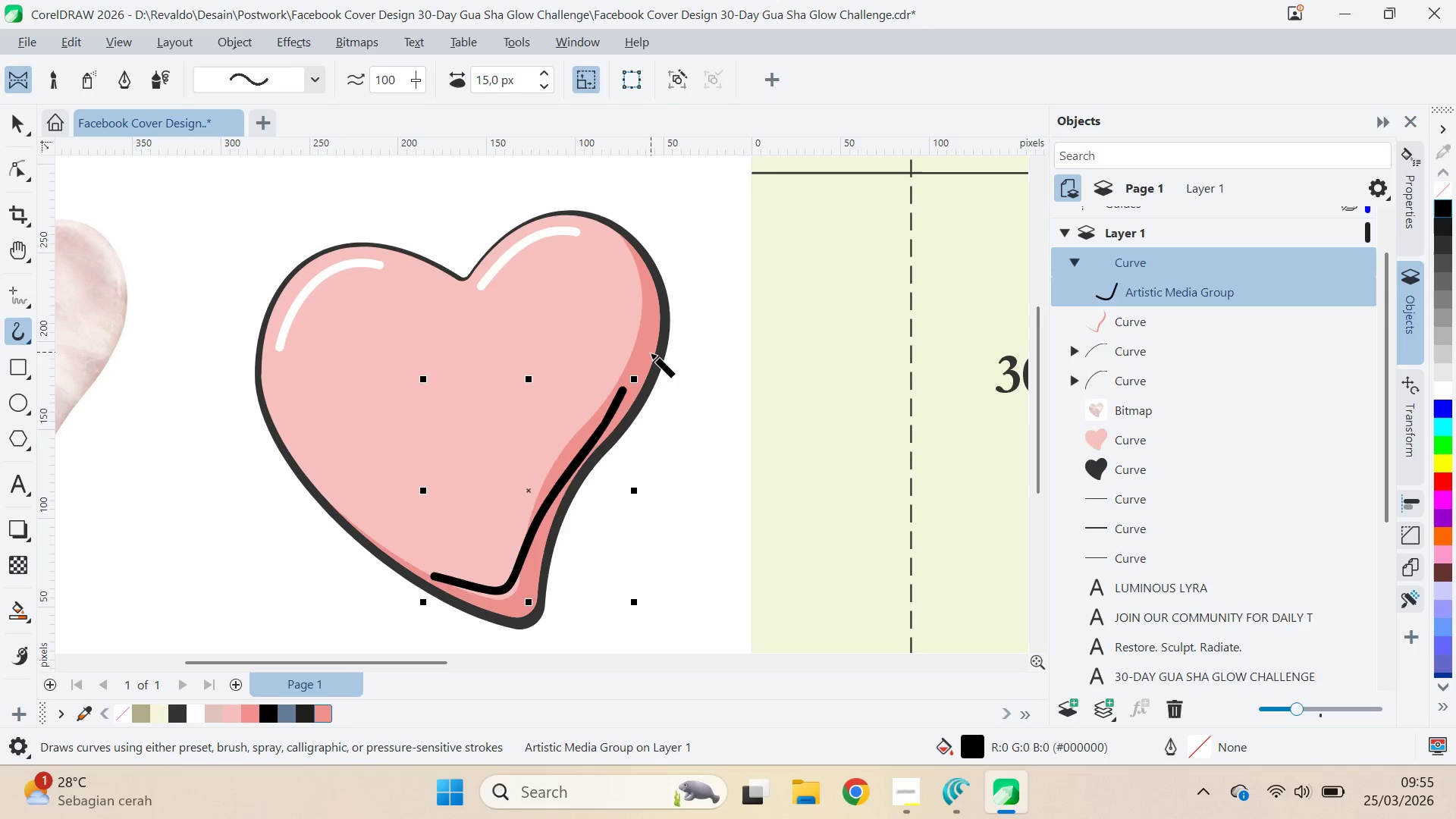 
key(Control+Z)
 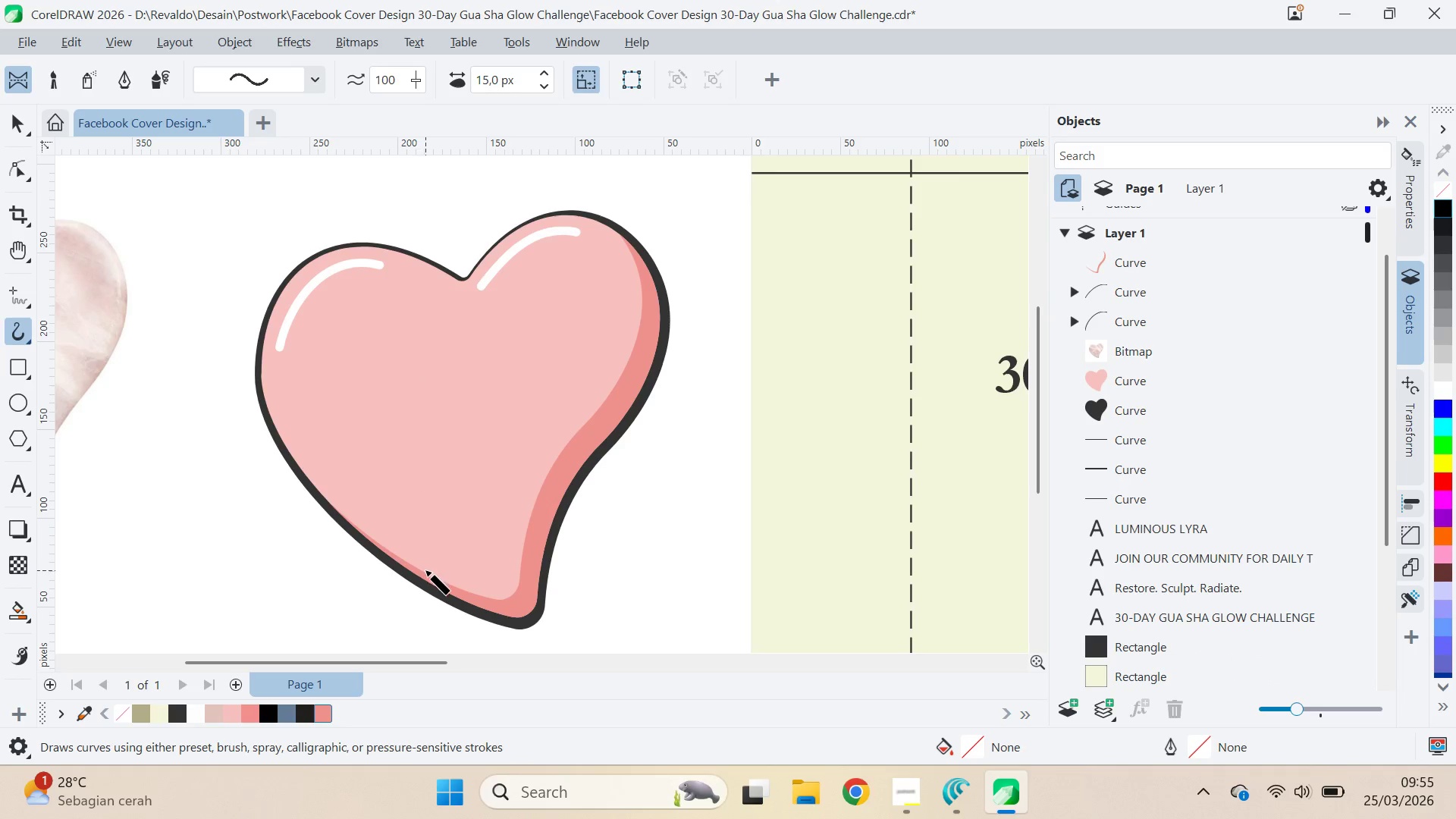 
left_click_drag(start_coordinate=[425, 570], to_coordinate=[632, 347])
 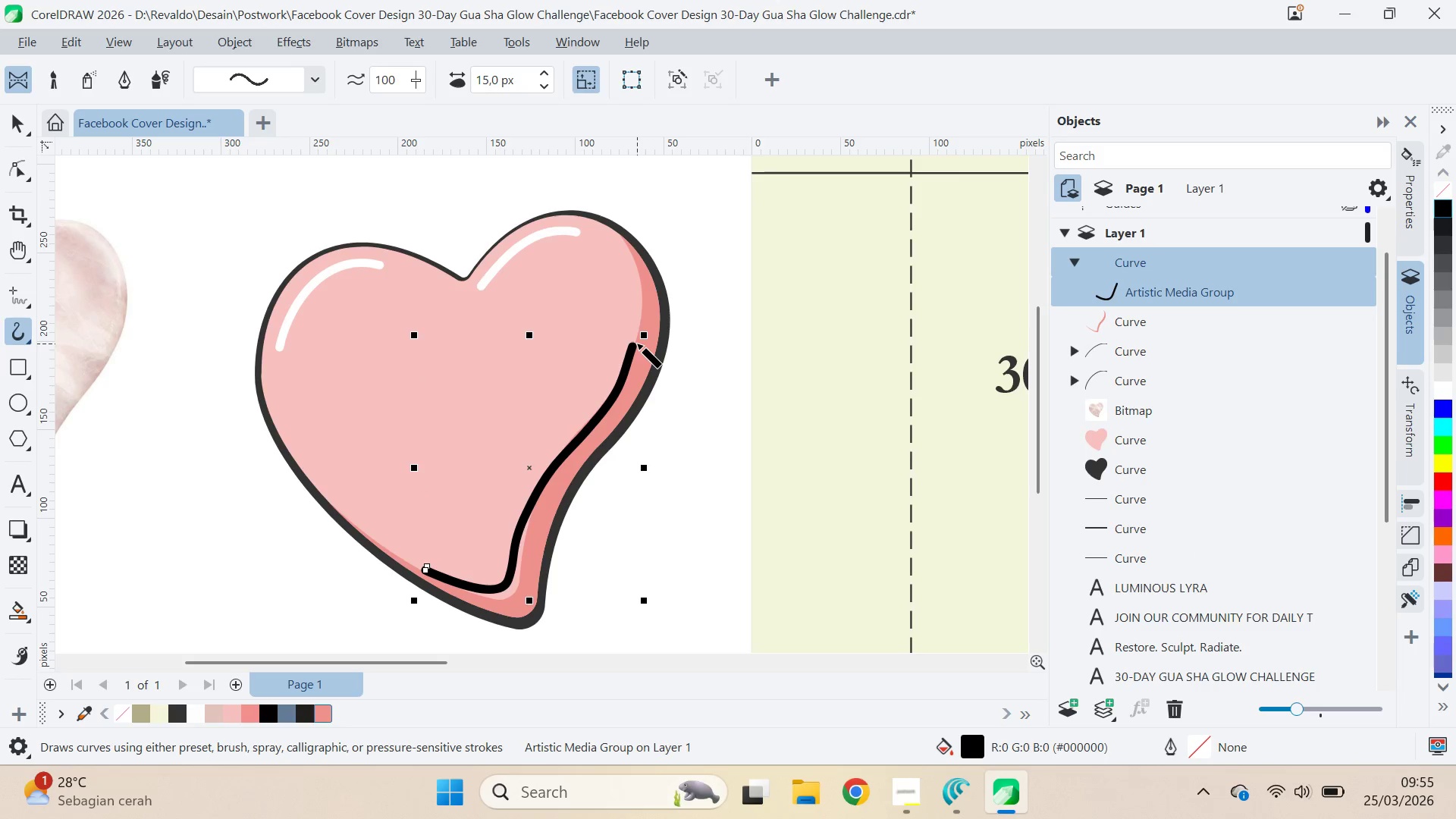 
key(Control+ControlLeft)
 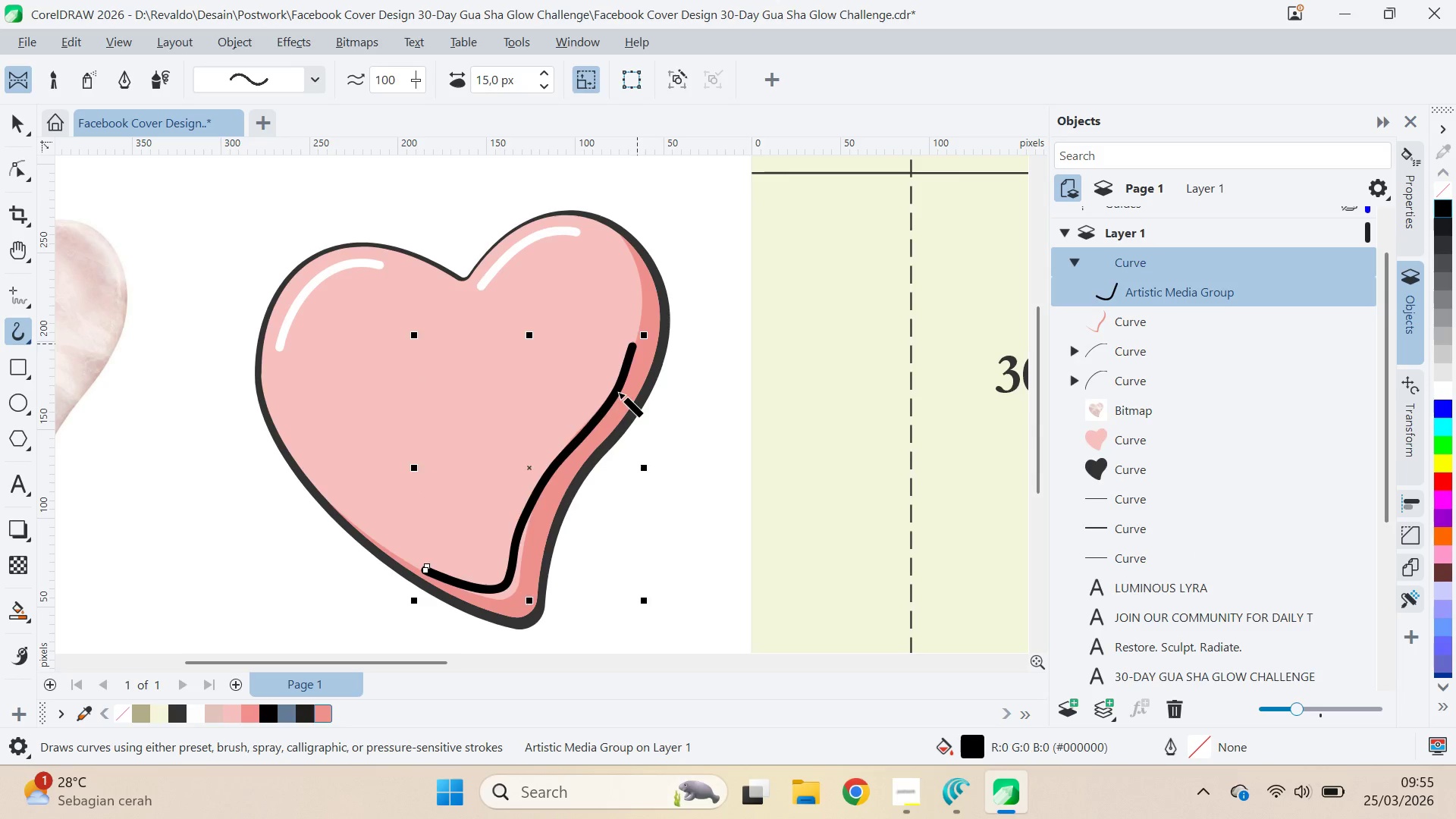 
key(Control+Z)
 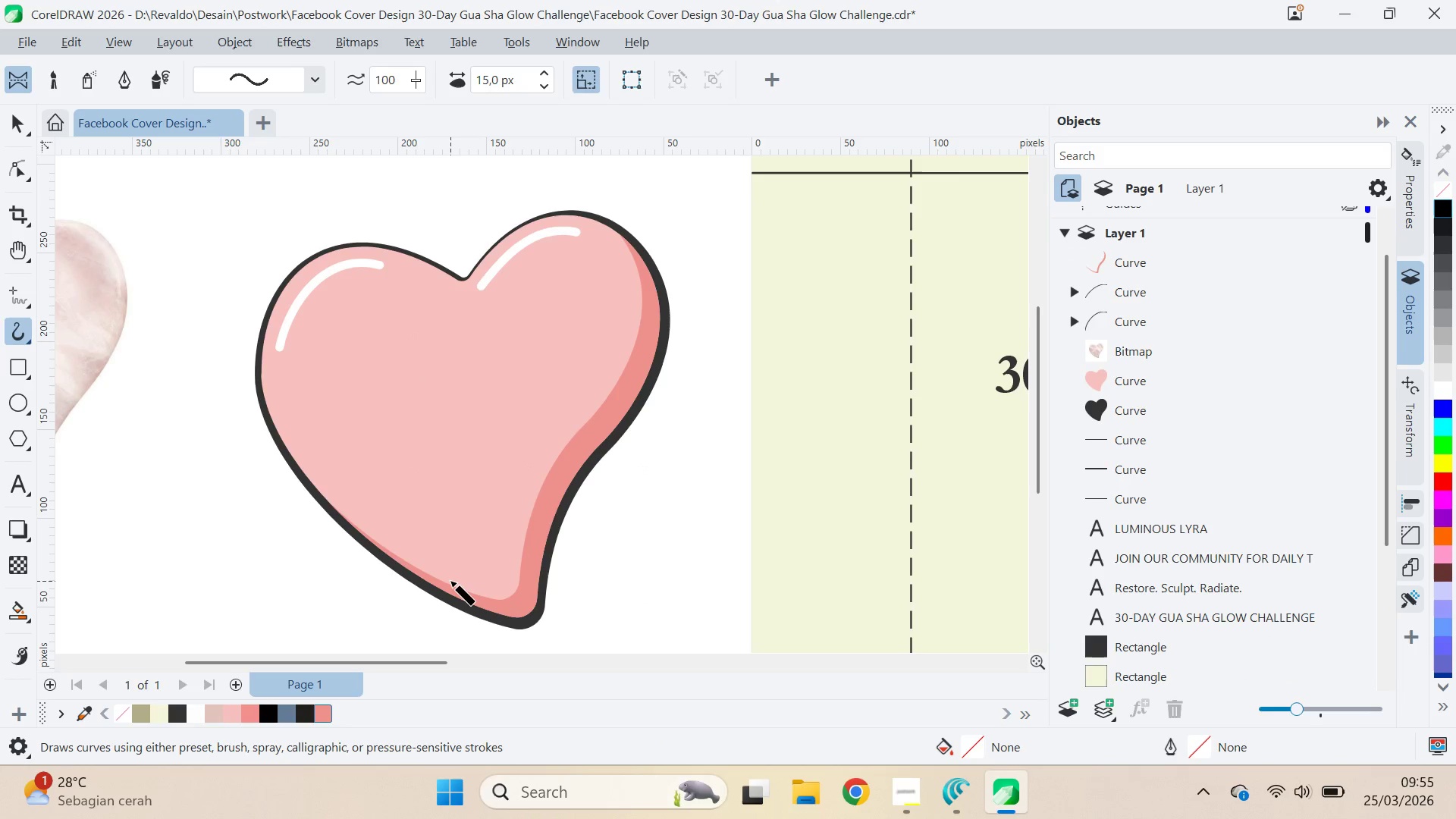 
left_click_drag(start_coordinate=[449, 581], to_coordinate=[541, 528])
 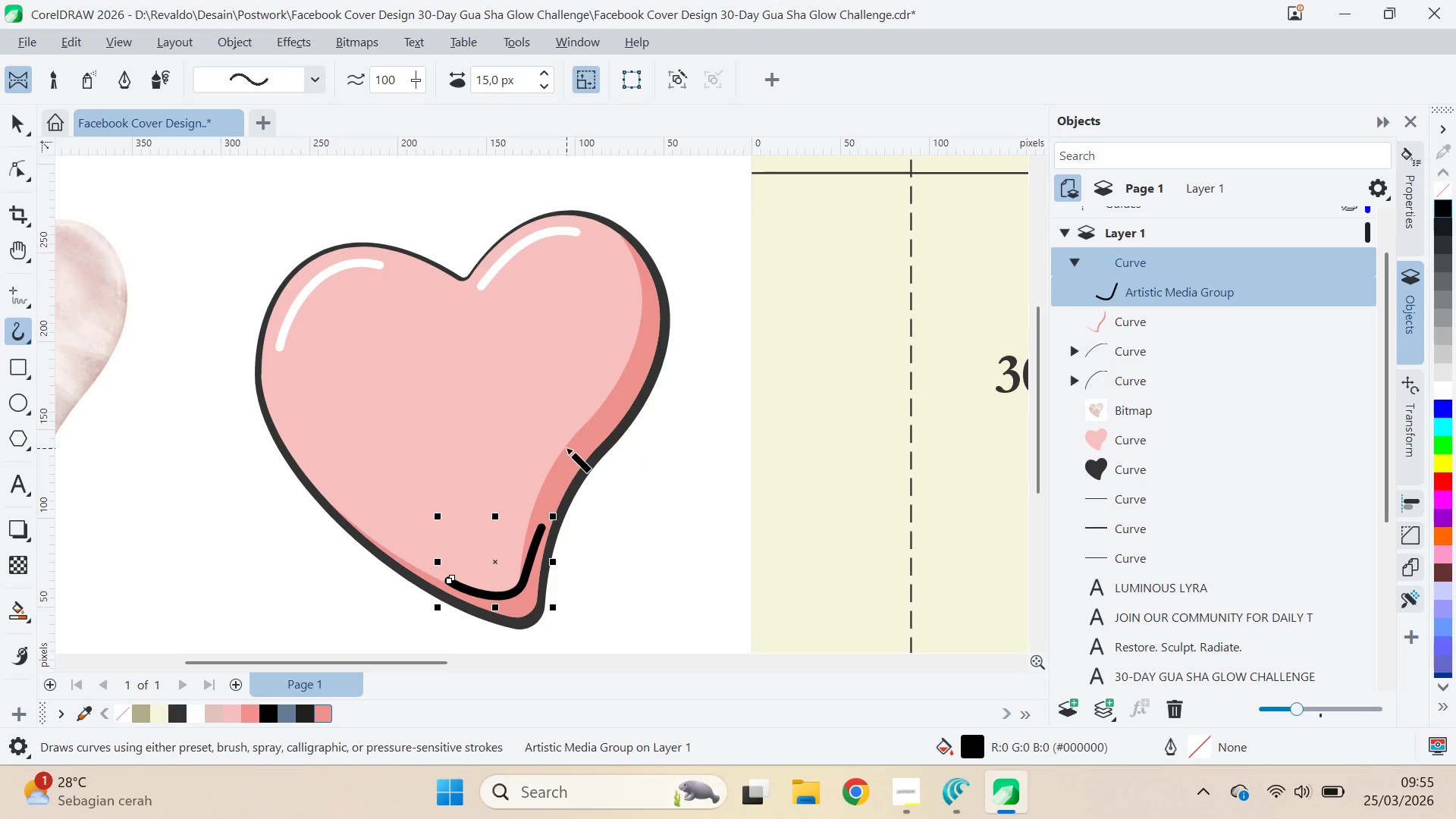 
left_click_drag(start_coordinate=[566, 448], to_coordinate=[648, 322])
 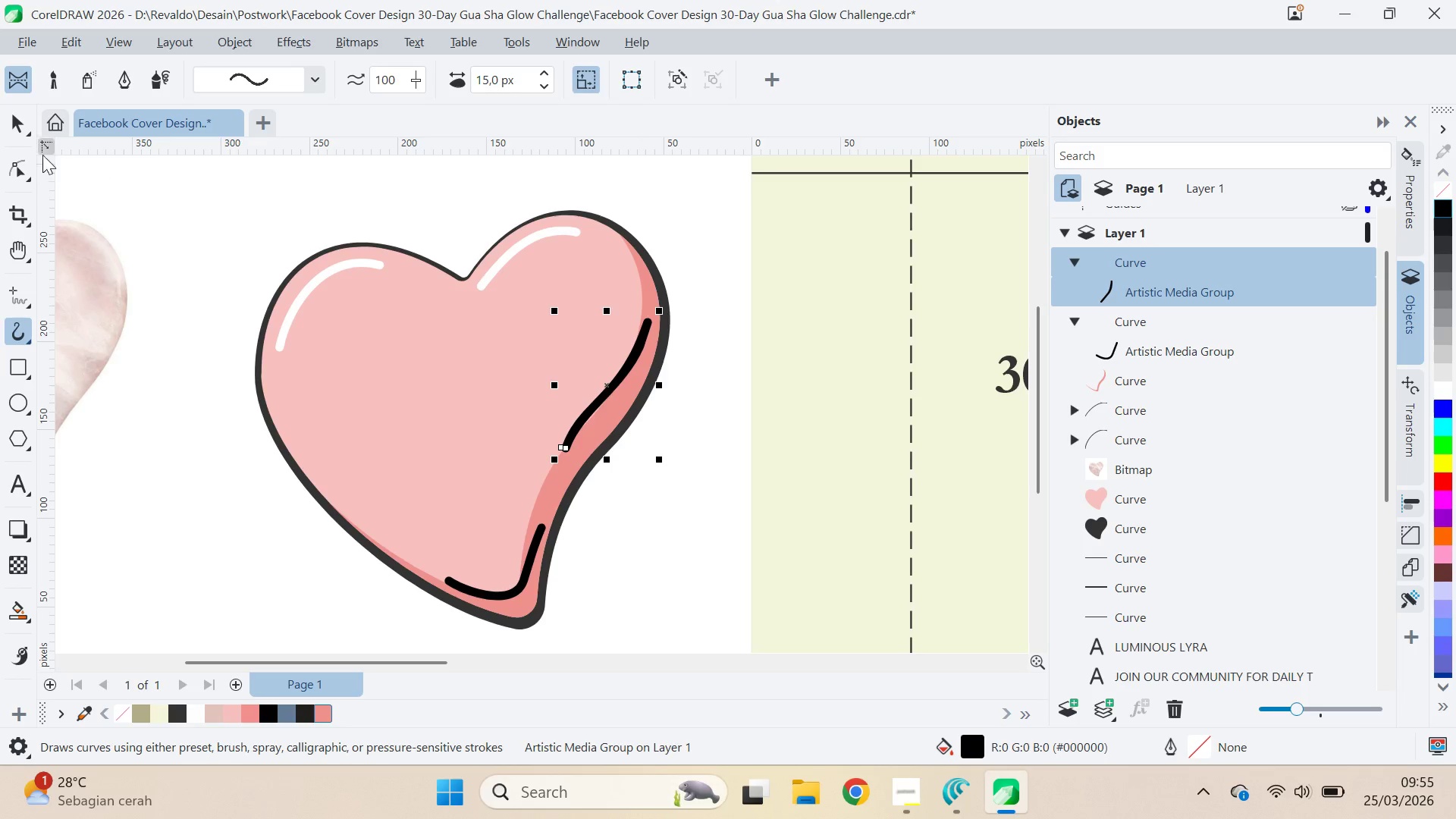 
left_click([30, 167])
 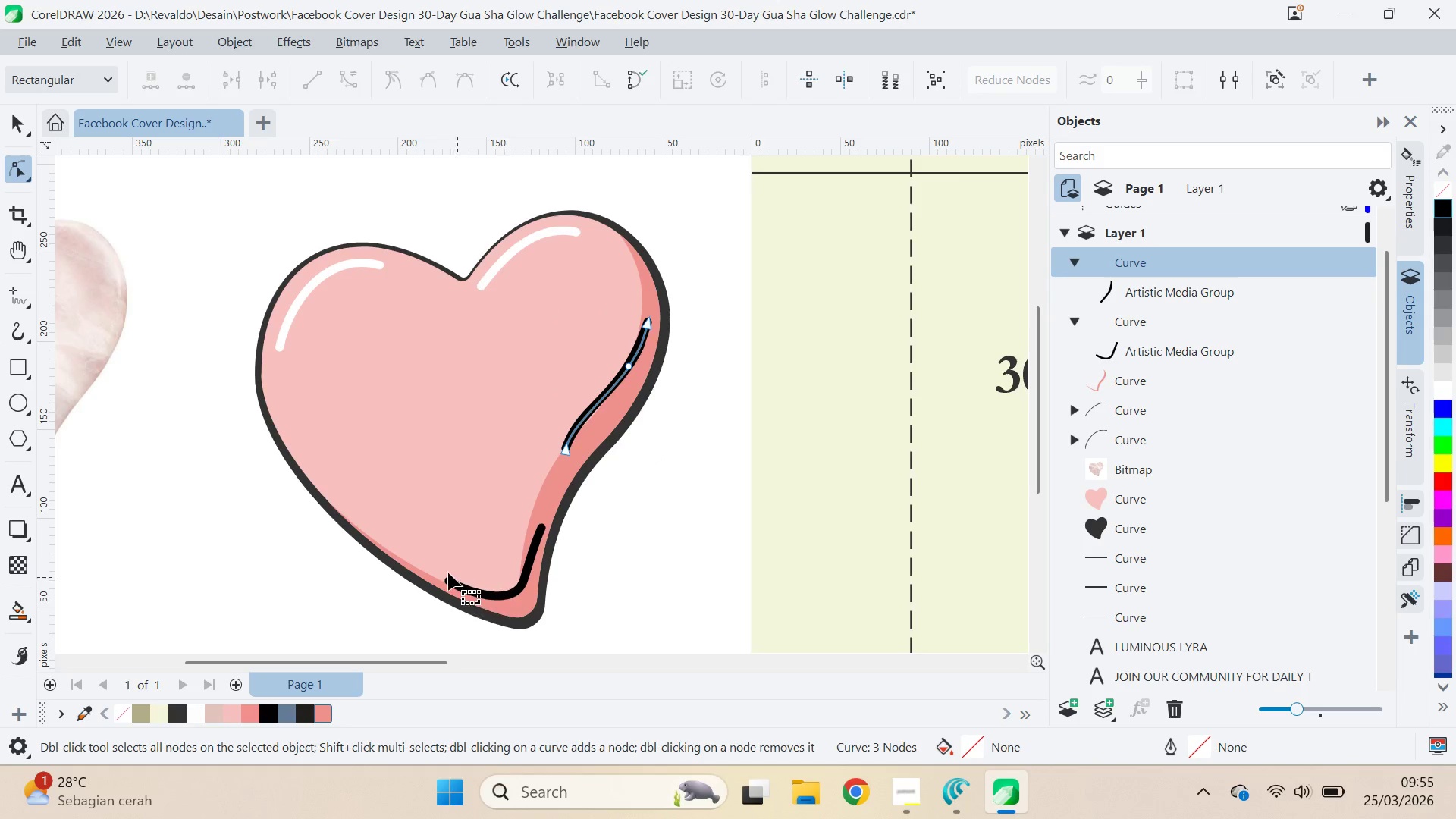 
left_click_drag(start_coordinate=[446, 573], to_coordinate=[448, 578])
 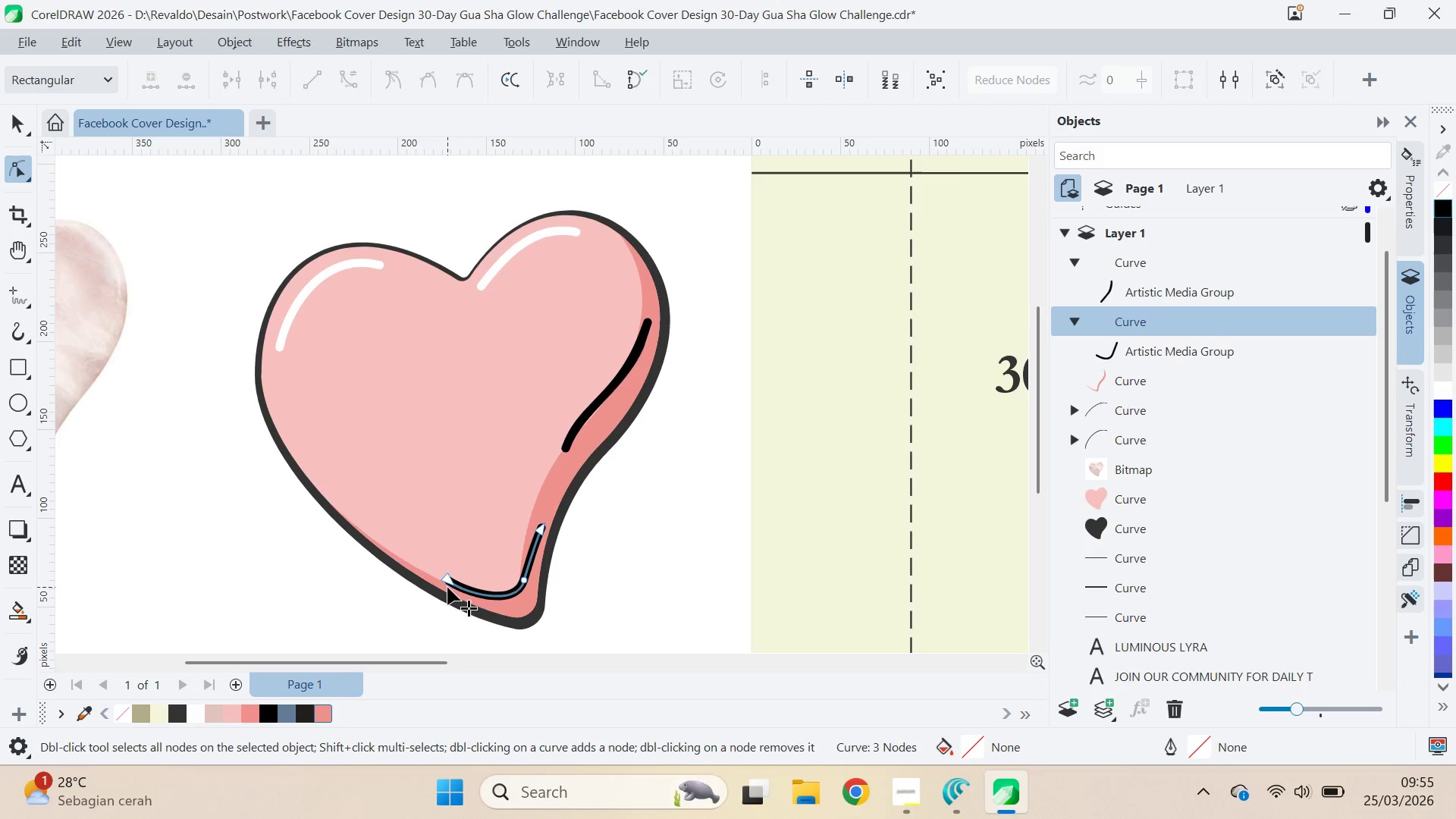 
left_click([445, 586])
 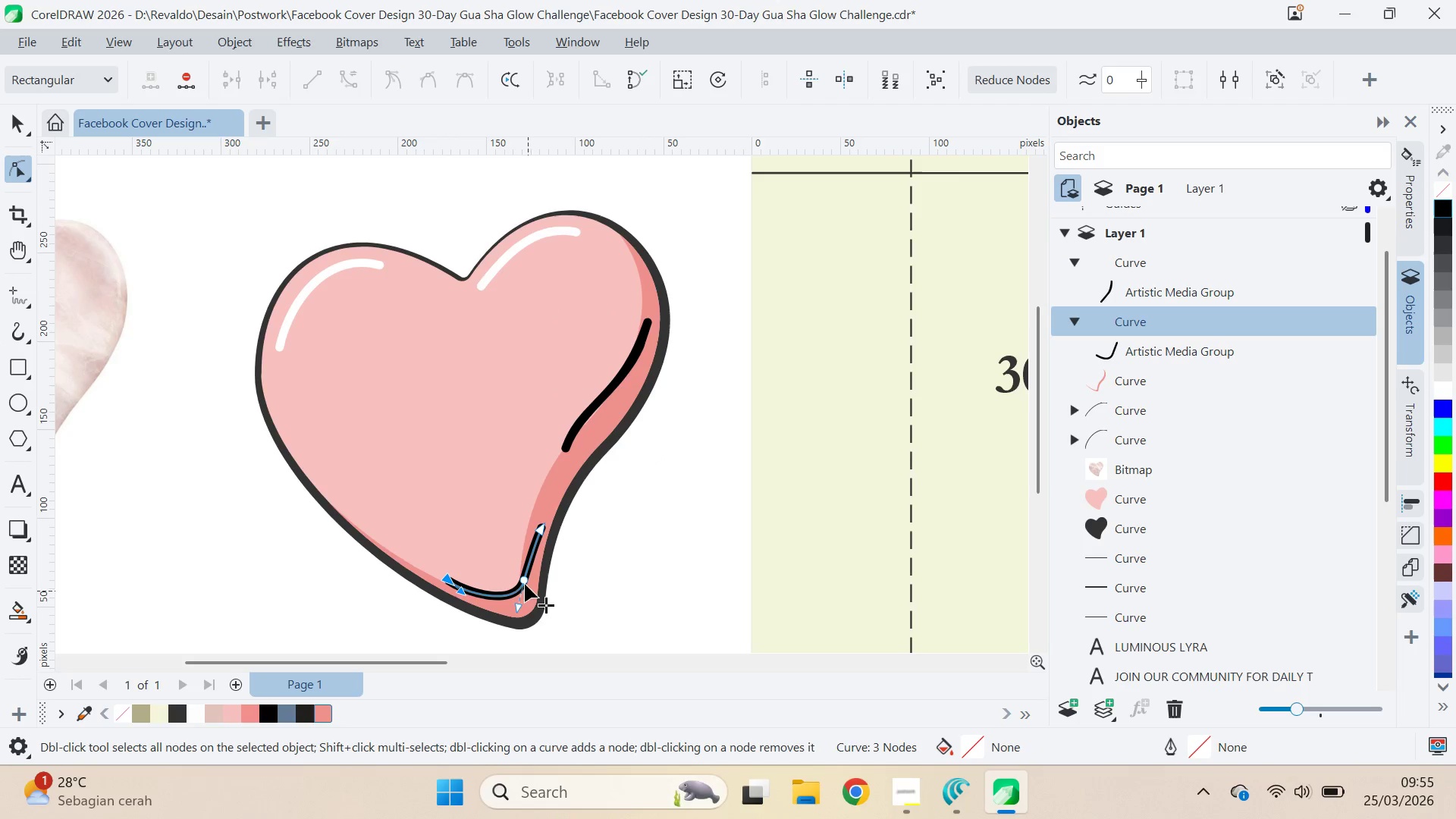 
left_click_drag(start_coordinate=[524, 584], to_coordinate=[519, 596])
 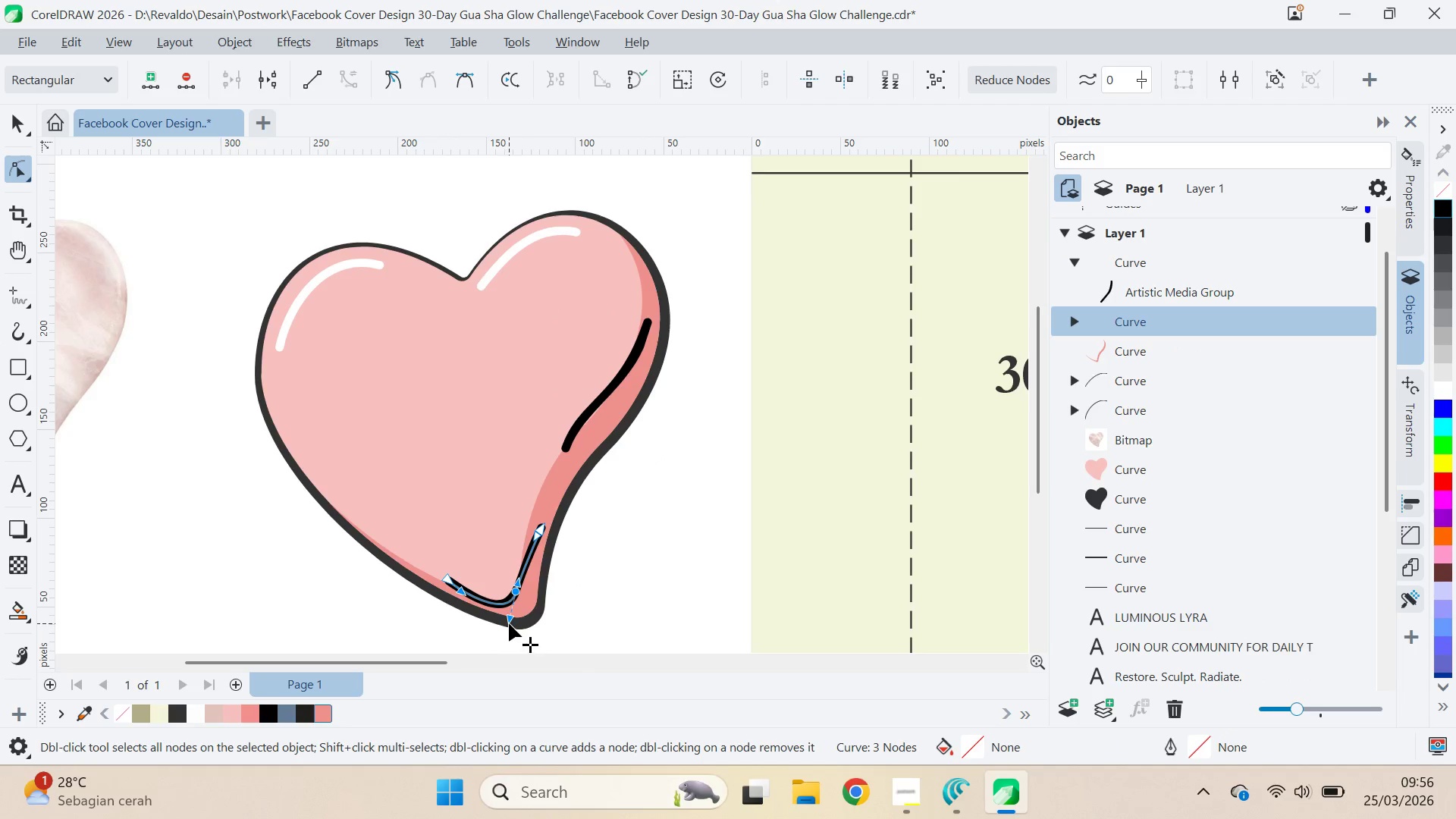 
left_click_drag(start_coordinate=[509, 623], to_coordinate=[512, 615])
 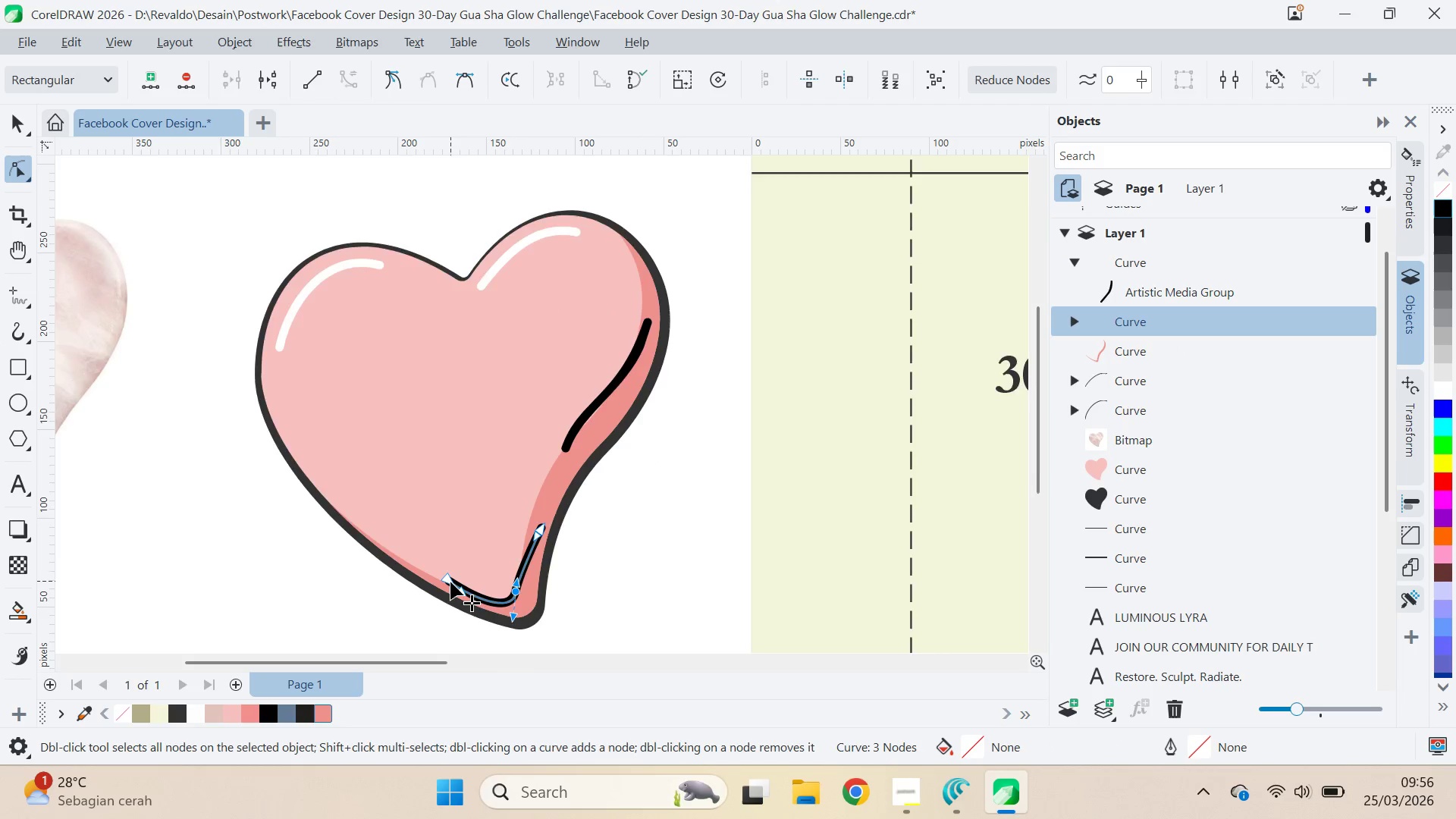 
left_click_drag(start_coordinate=[437, 570], to_coordinate=[423, 563])
 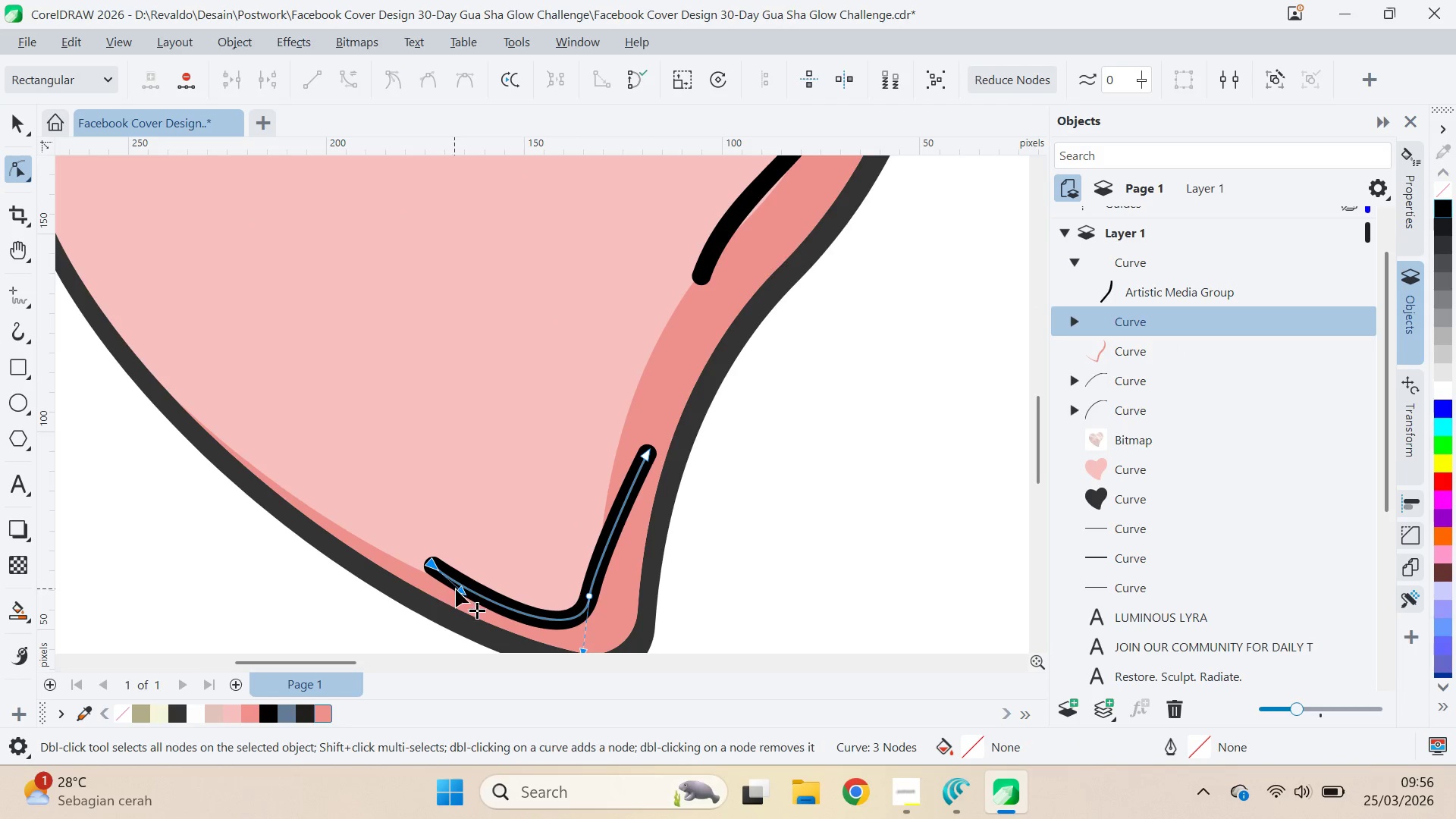 
scroll: coordinate [453, 585], scroll_direction: up, amount: 6.0
 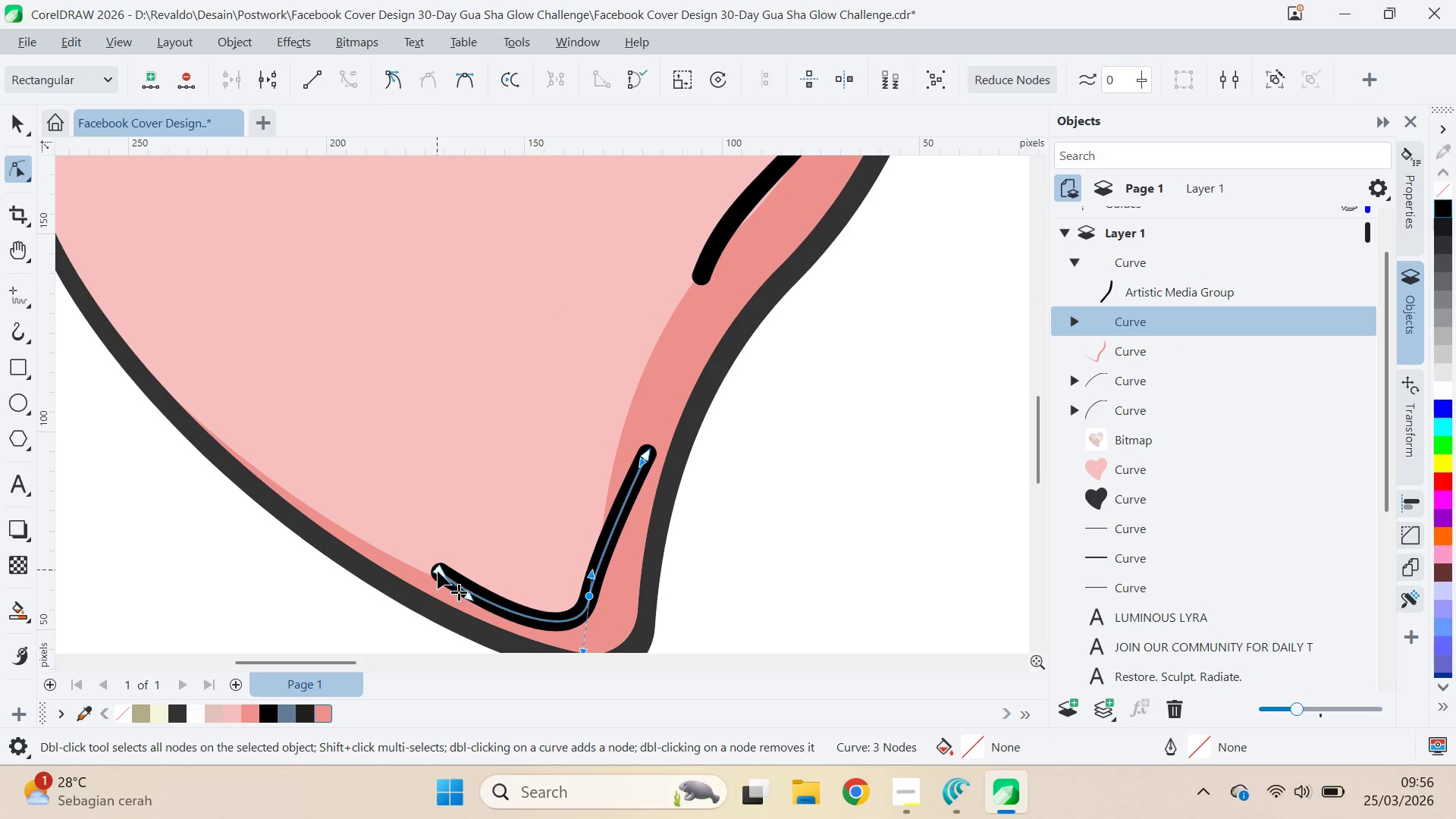 
left_click_drag(start_coordinate=[461, 590], to_coordinate=[468, 588])
 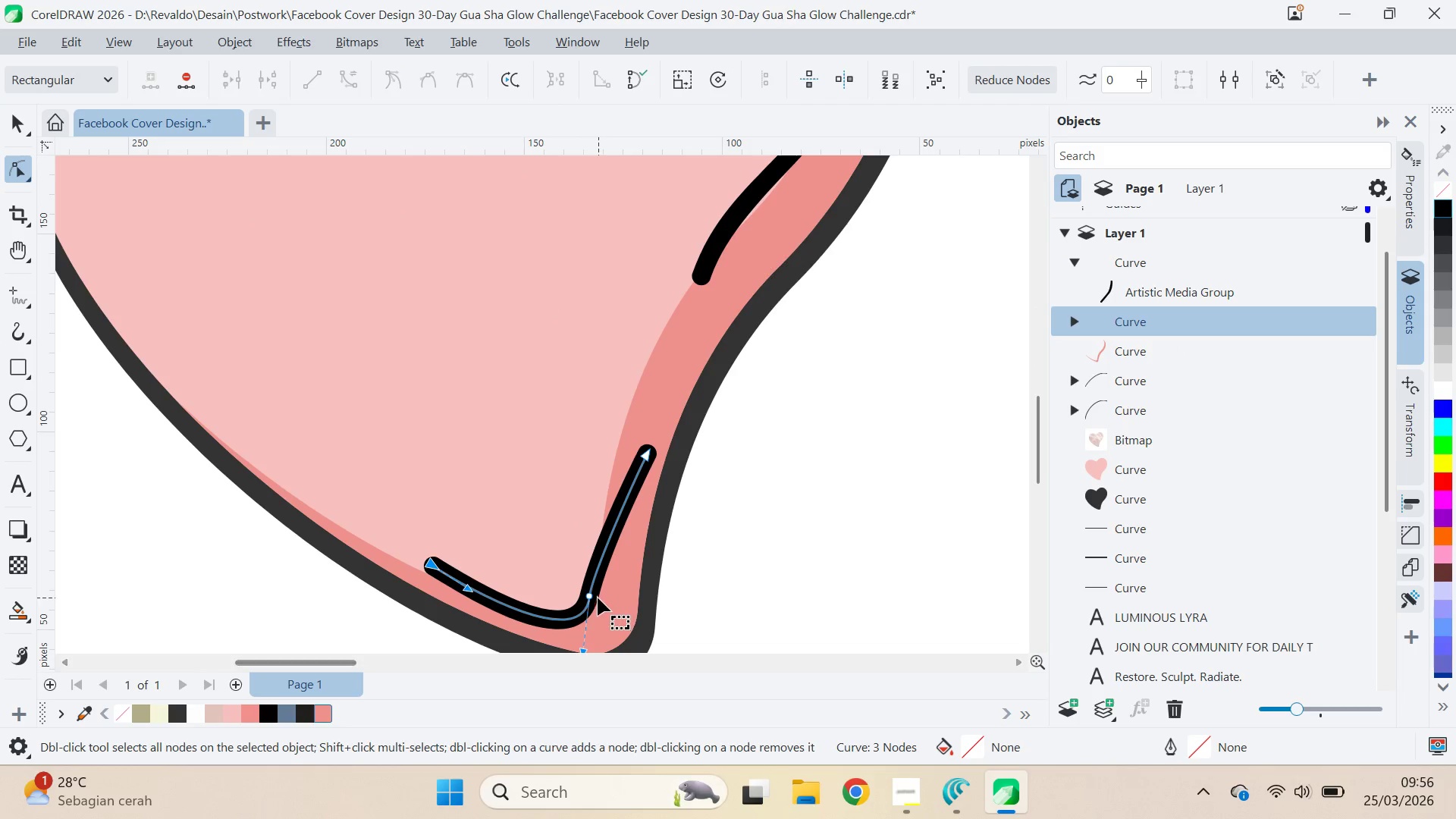 
left_click([590, 597])
 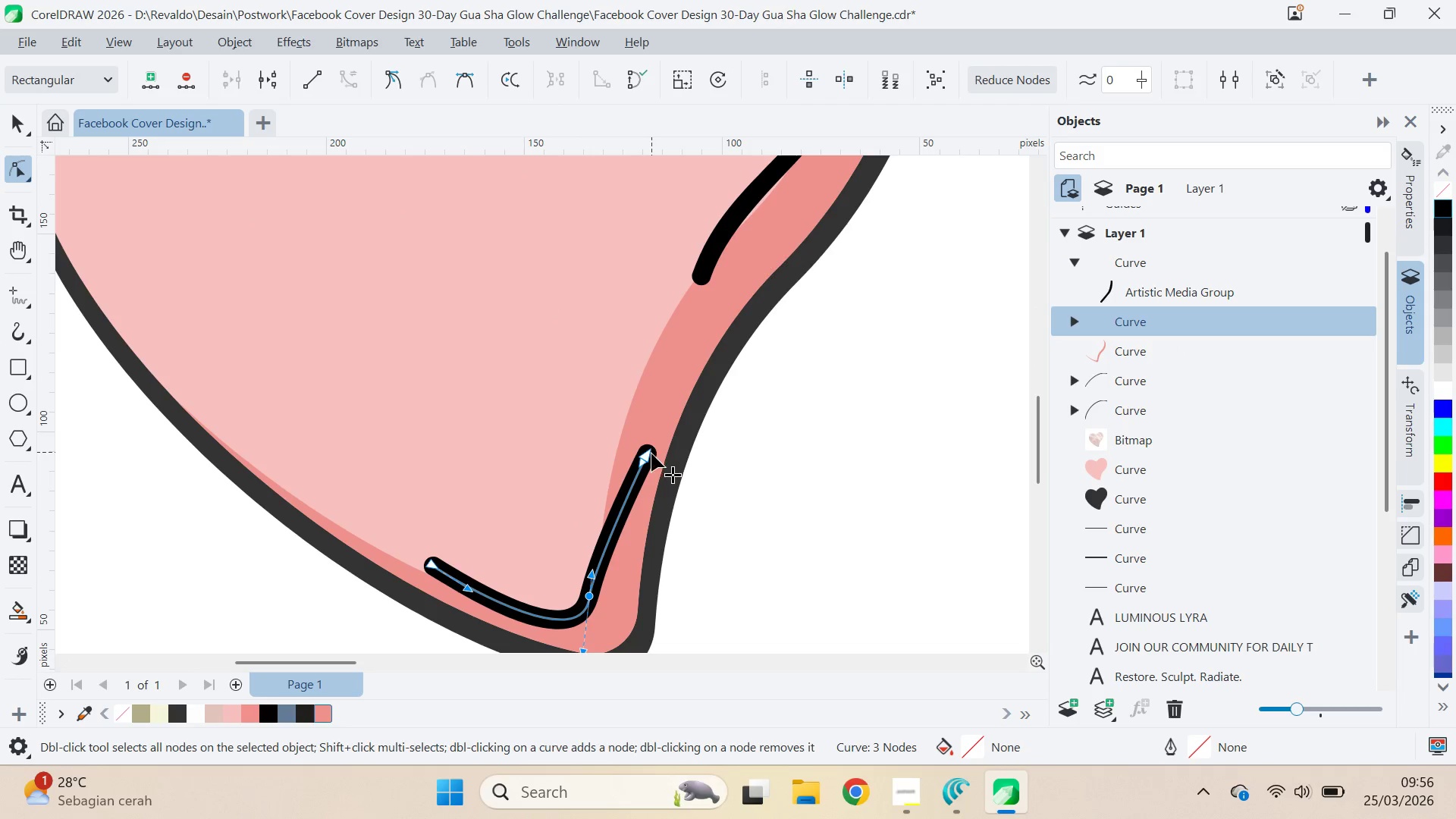 
double_click([651, 454])
 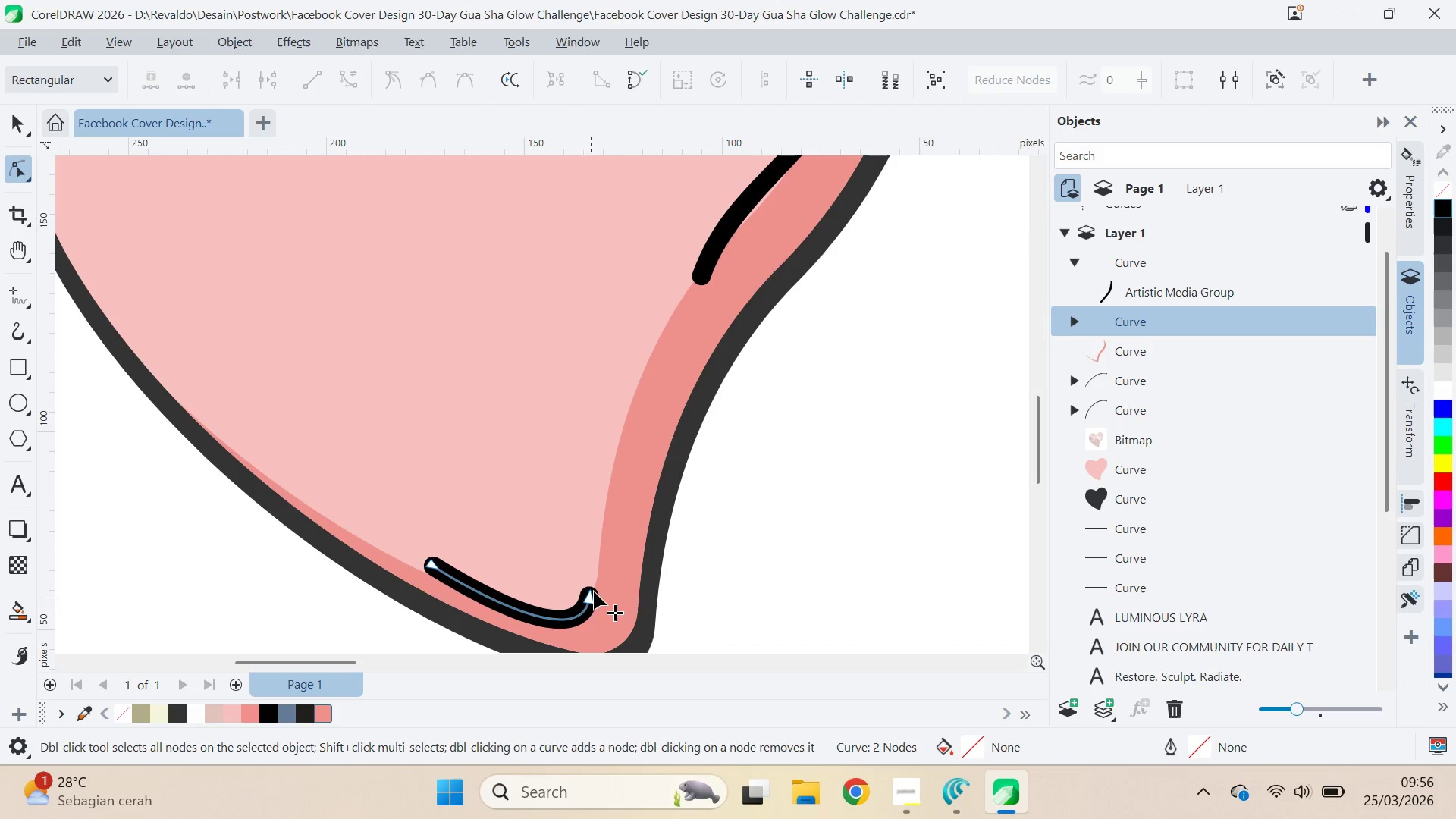 
key(Control+Z)
 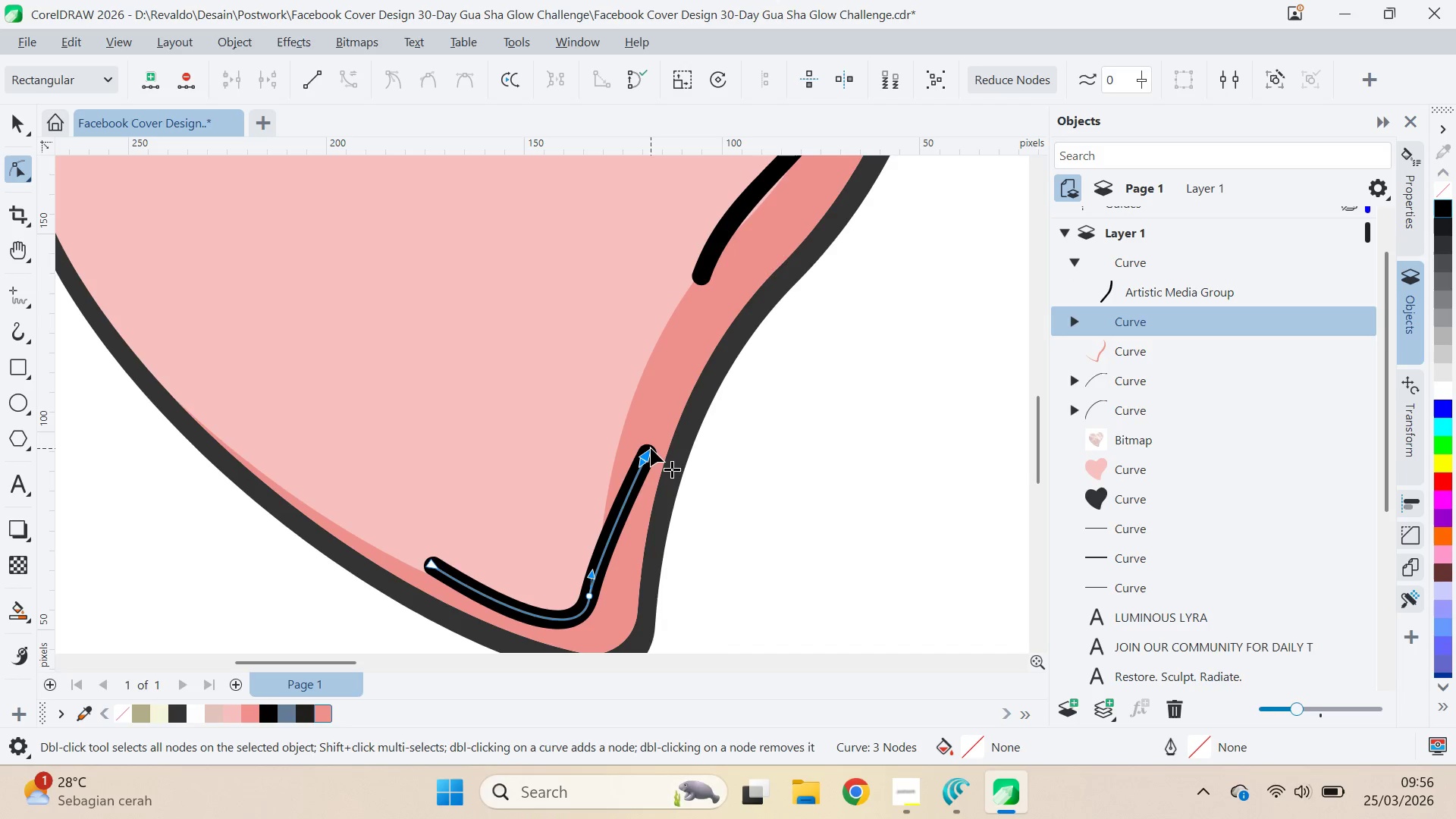 
left_click_drag(start_coordinate=[648, 451], to_coordinate=[627, 413])
 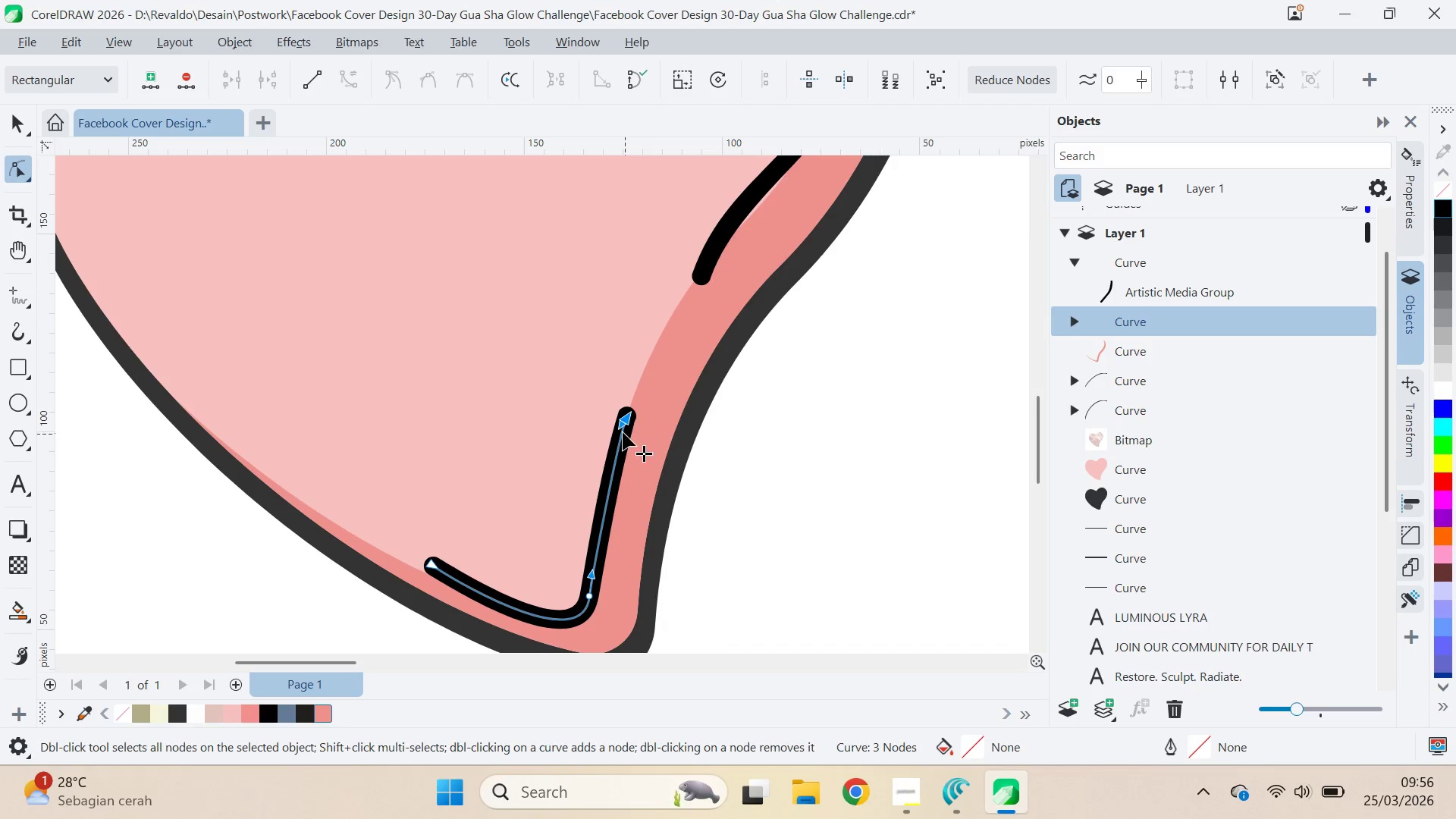 
left_click_drag(start_coordinate=[621, 431], to_coordinate=[603, 472])
 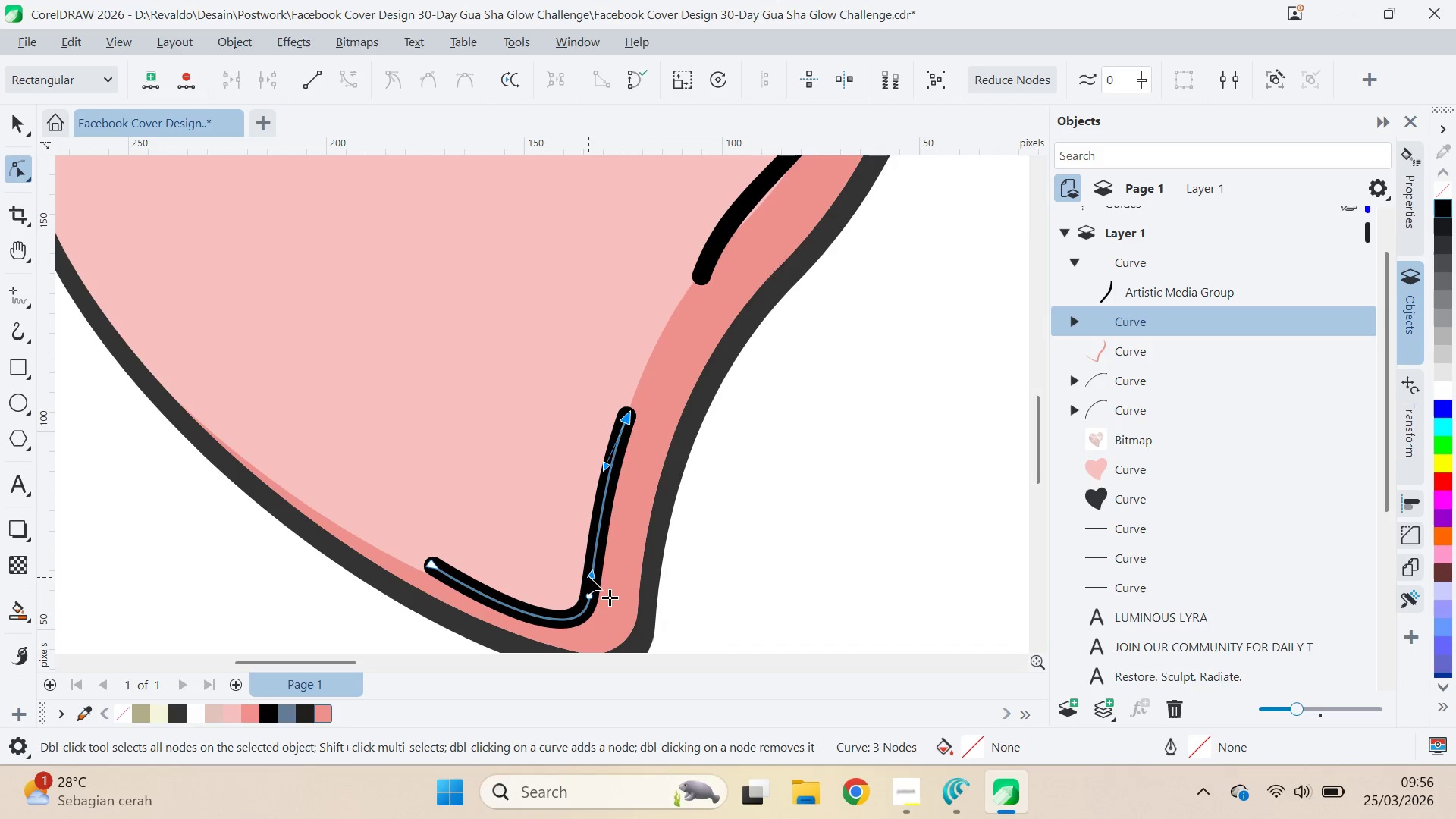 
left_click_drag(start_coordinate=[589, 576], to_coordinate=[588, 566])
 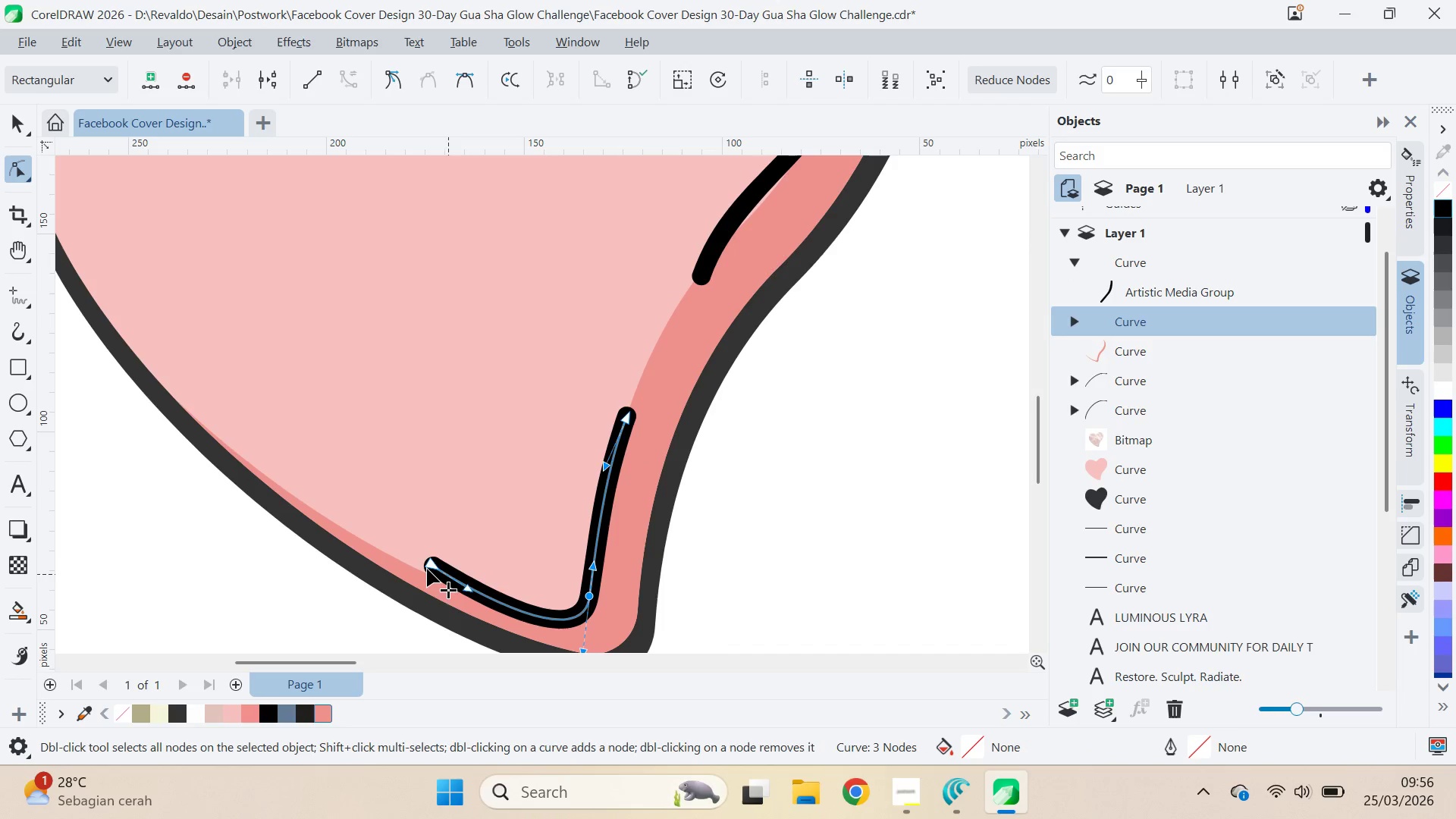 
left_click_drag(start_coordinate=[427, 567], to_coordinate=[417, 556])
 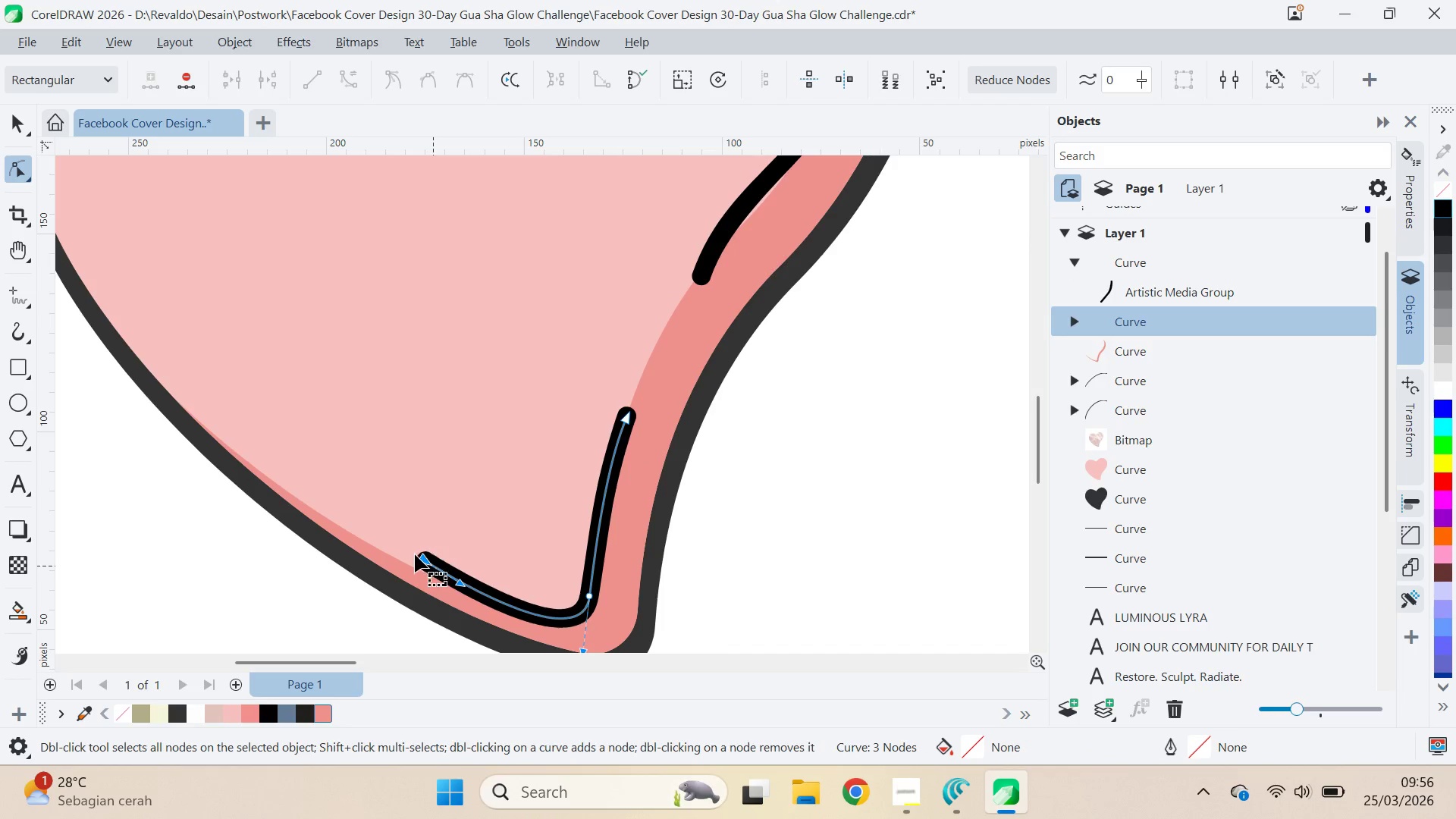 
left_click_drag(start_coordinate=[415, 554], to_coordinate=[404, 559])
 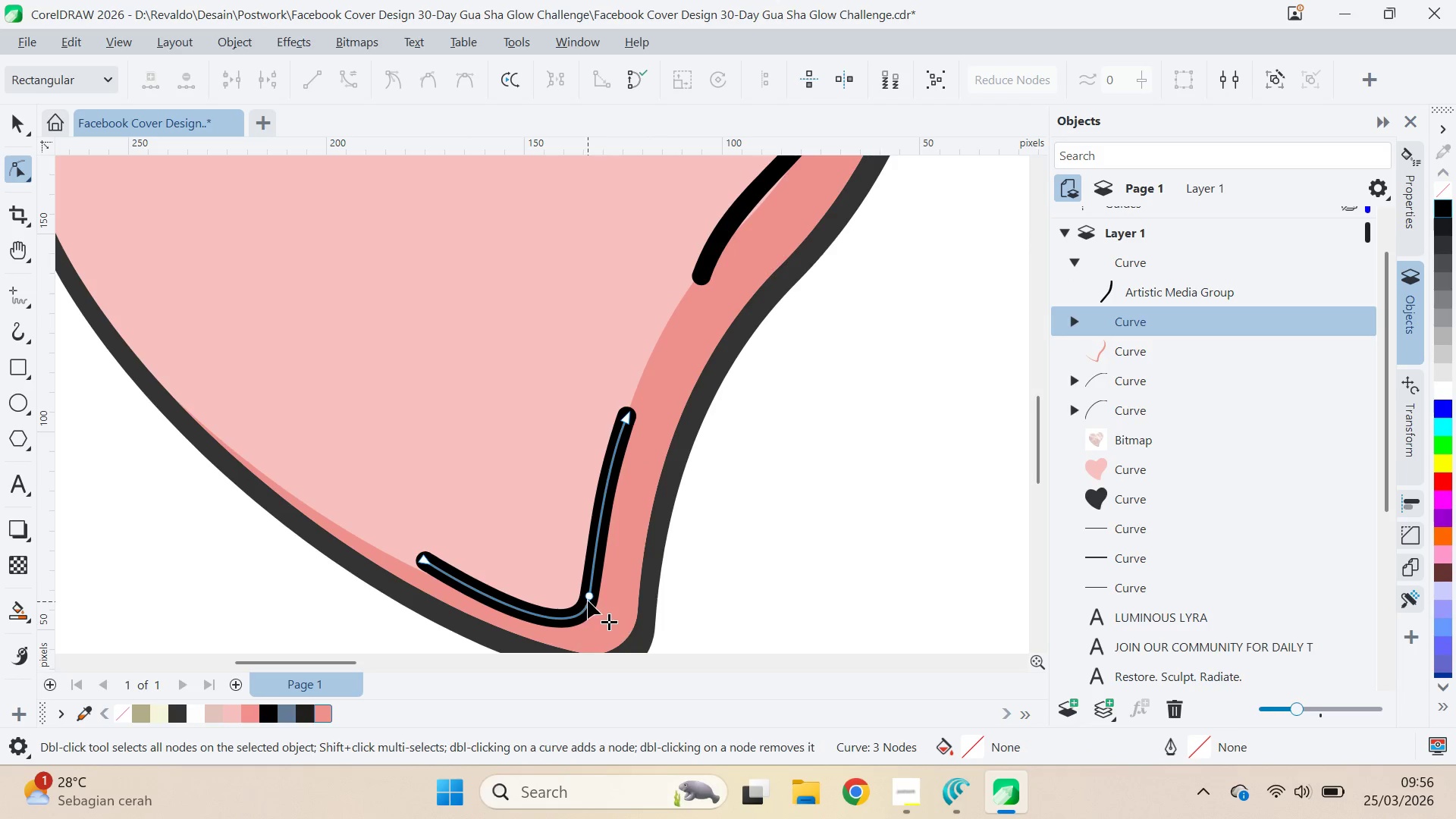 
left_click_drag(start_coordinate=[588, 601], to_coordinate=[586, 586])
 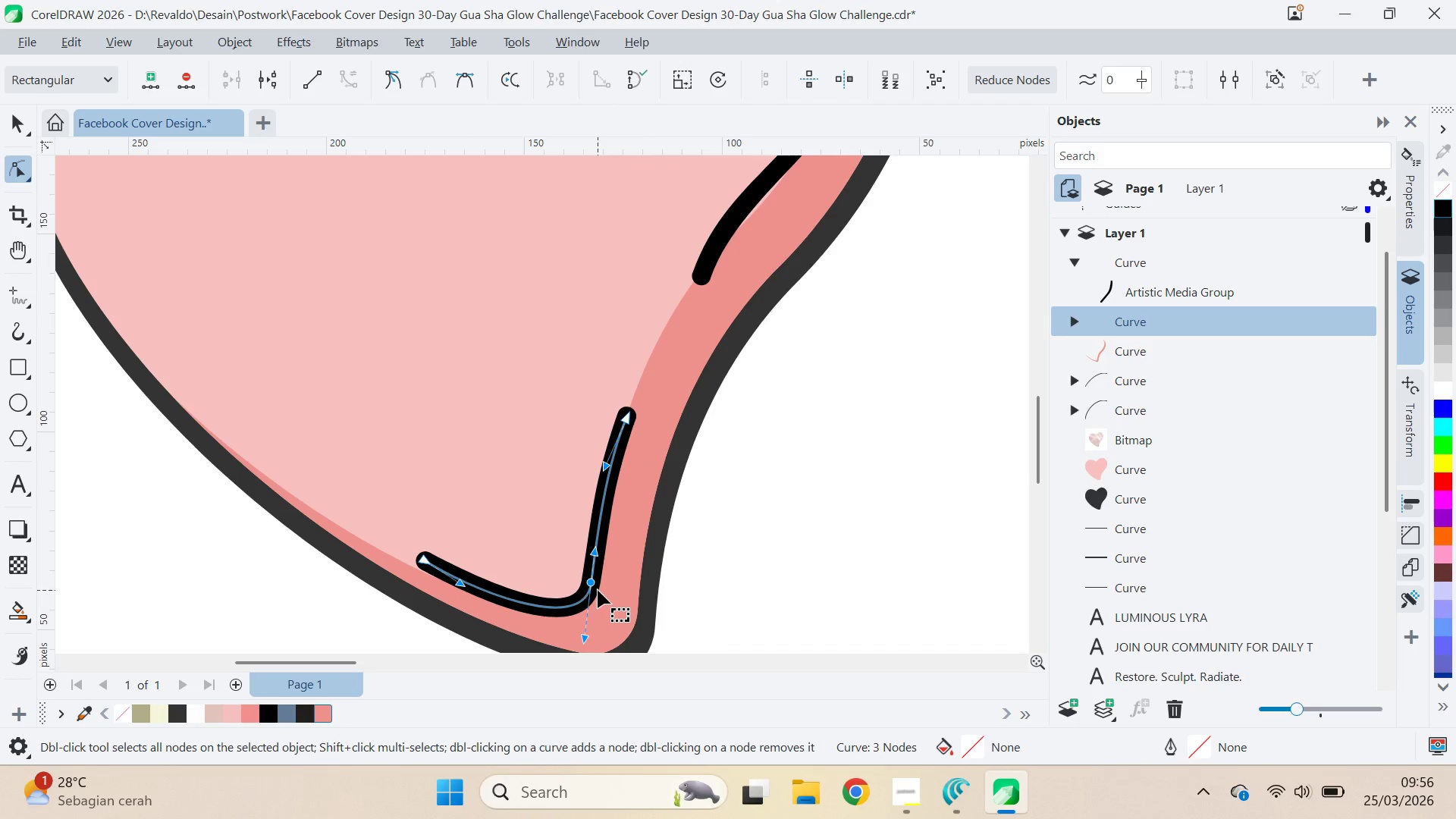 
left_click_drag(start_coordinate=[592, 583], to_coordinate=[593, 567])
 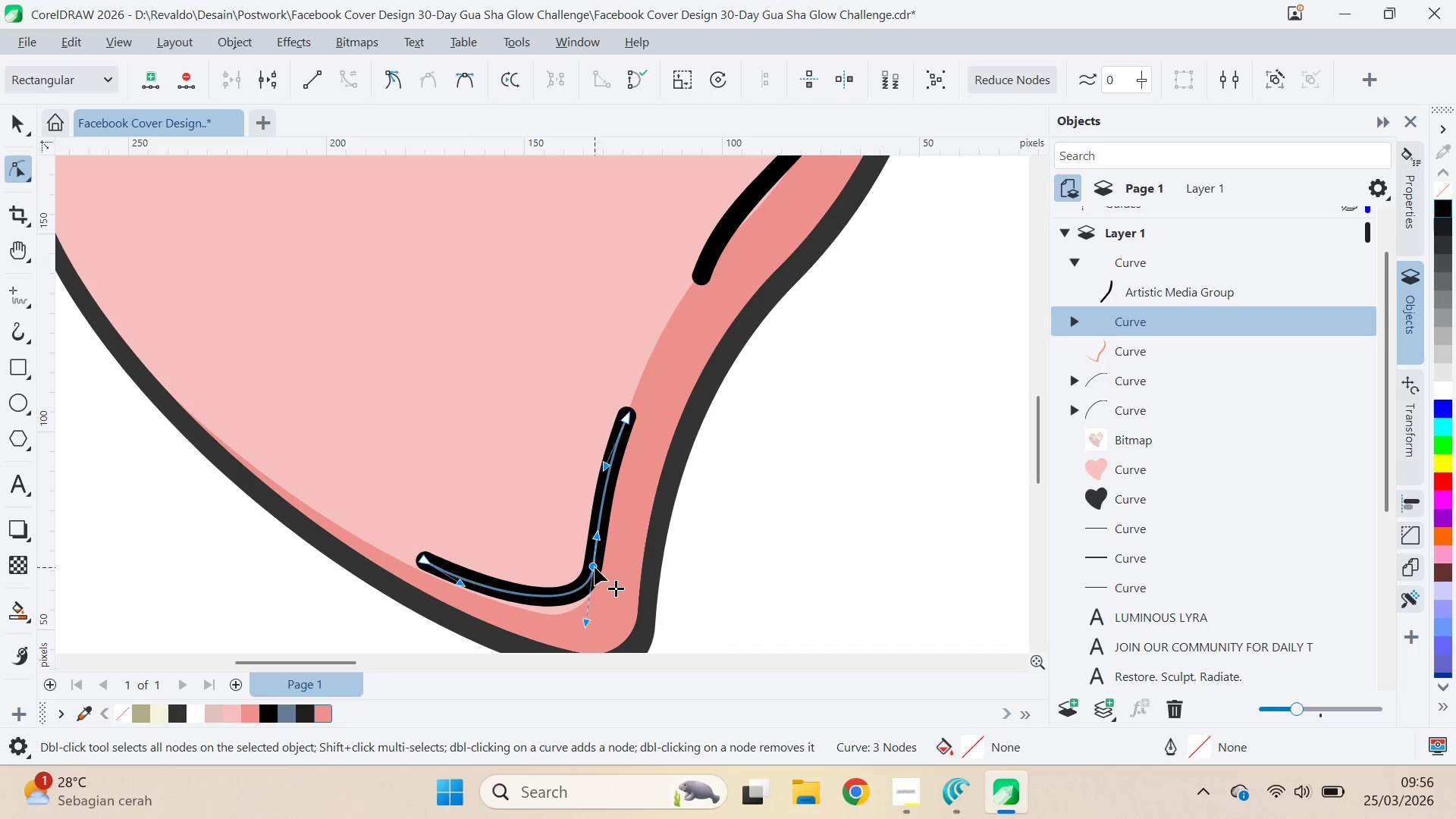 
left_click_drag(start_coordinate=[595, 567], to_coordinate=[592, 578])
 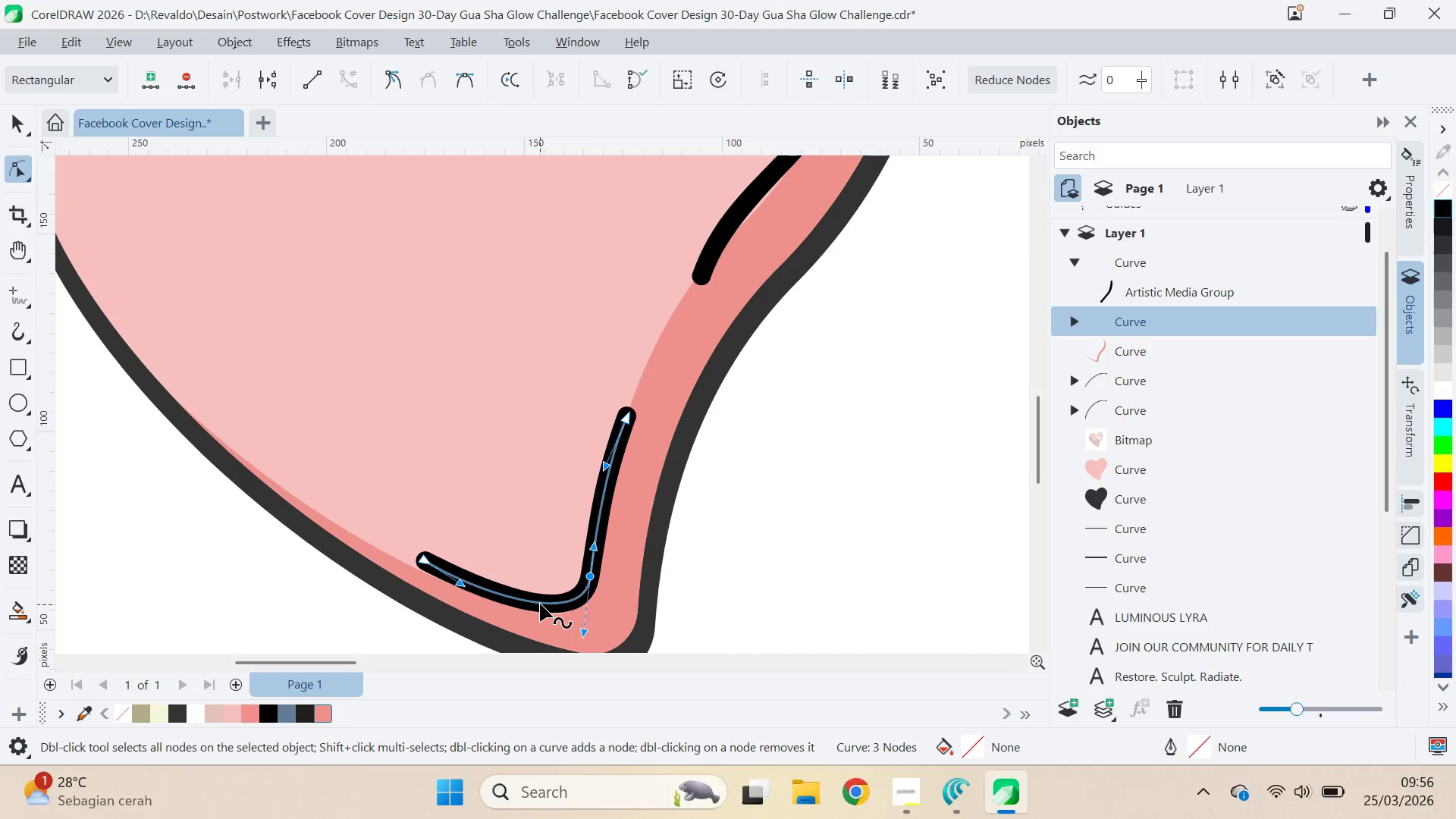 
double_click([540, 604])
 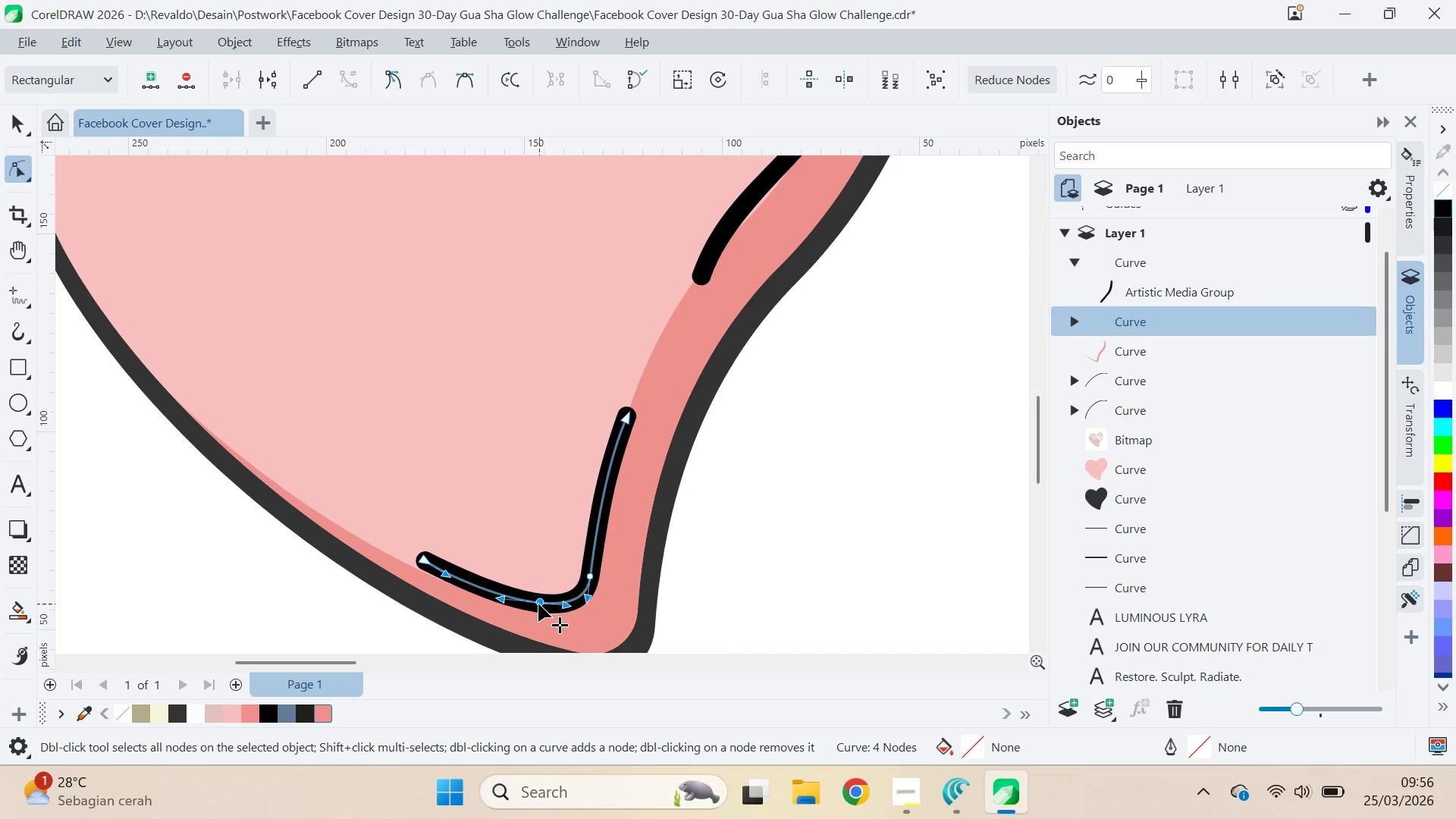 
left_click_drag(start_coordinate=[538, 604], to_coordinate=[538, 613])
 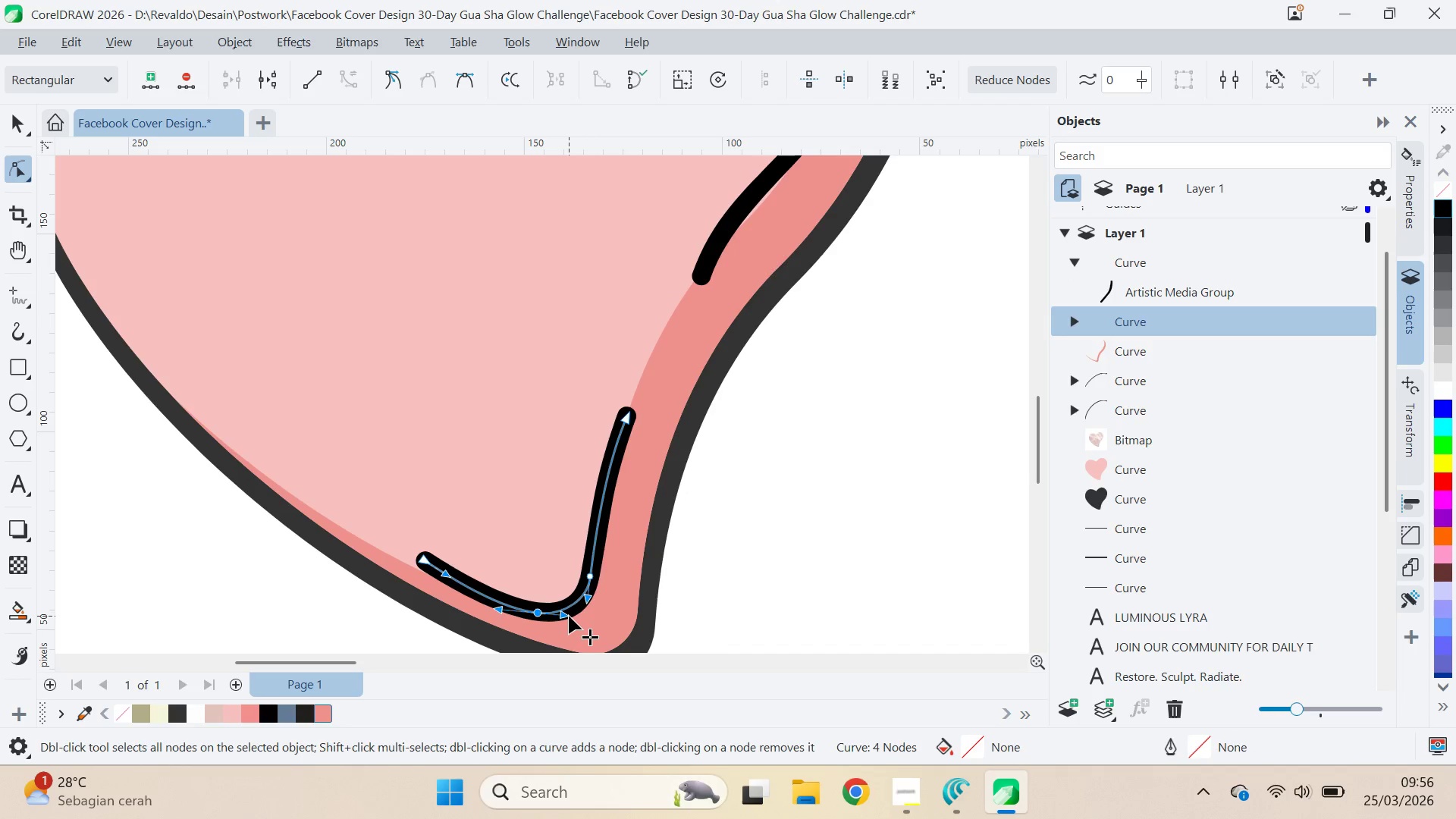 
left_click_drag(start_coordinate=[569, 616], to_coordinate=[572, 621])
 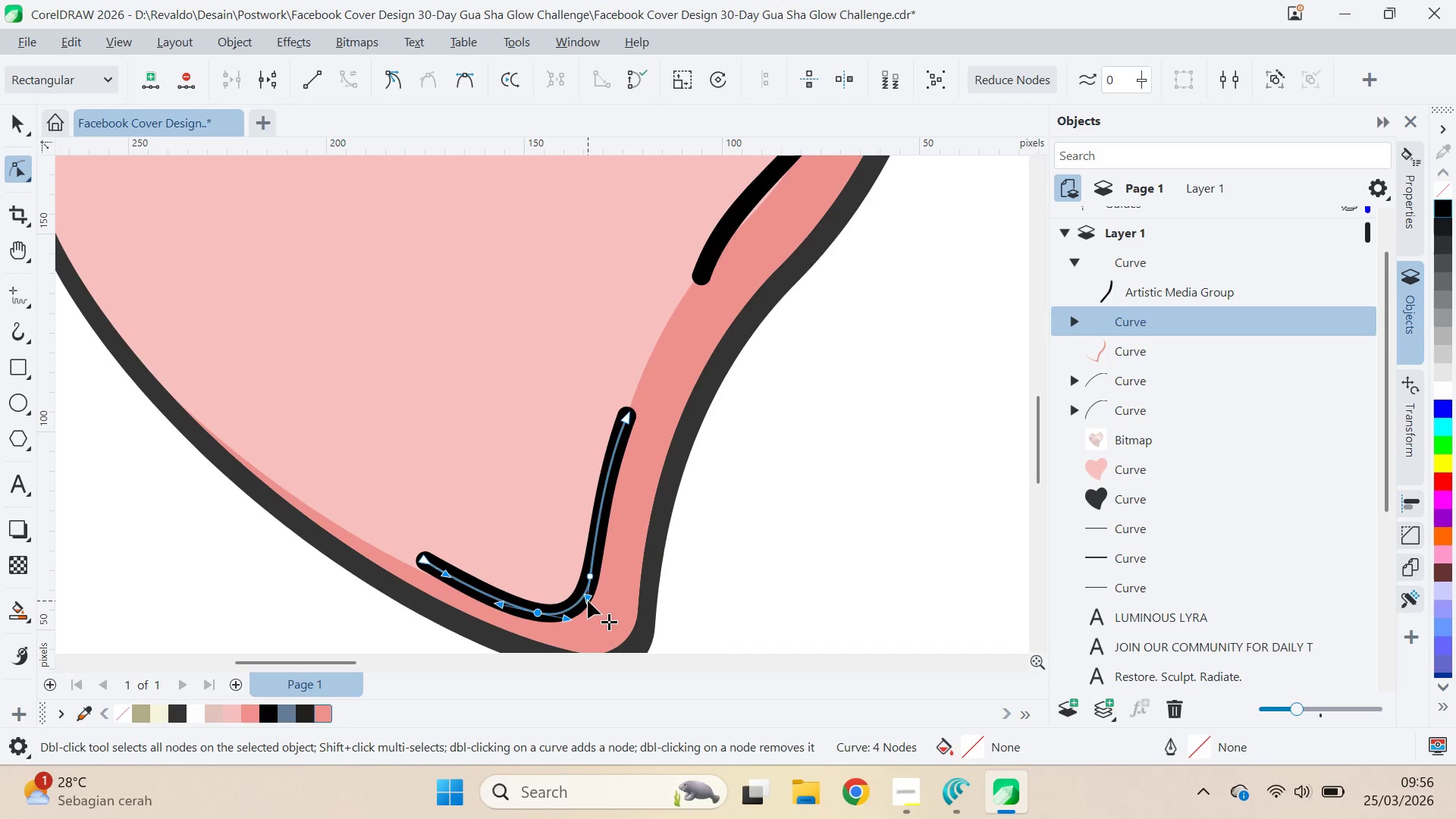 
left_click_drag(start_coordinate=[588, 601], to_coordinate=[585, 608])
 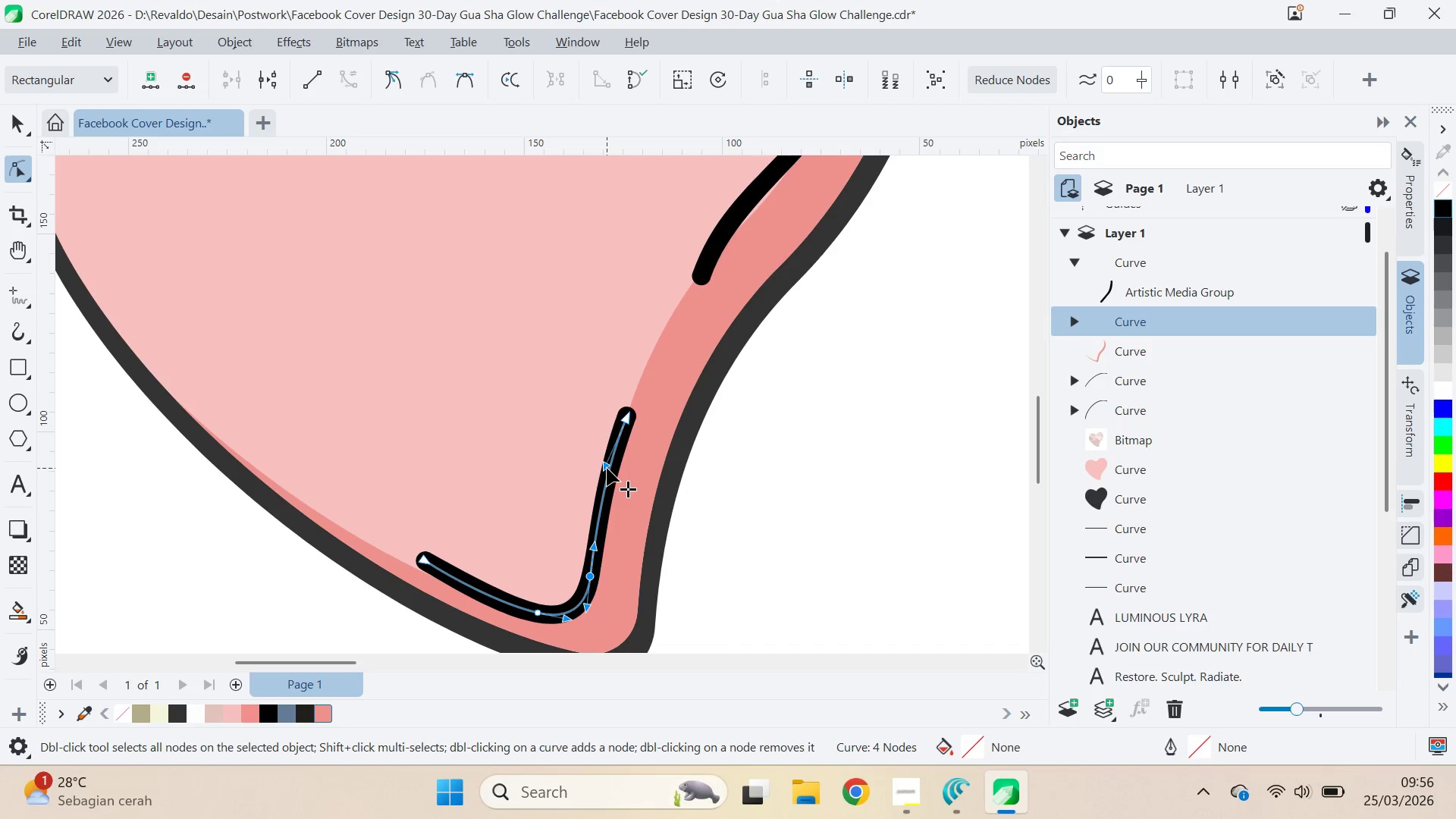 
left_click_drag(start_coordinate=[607, 468], to_coordinate=[604, 474])
 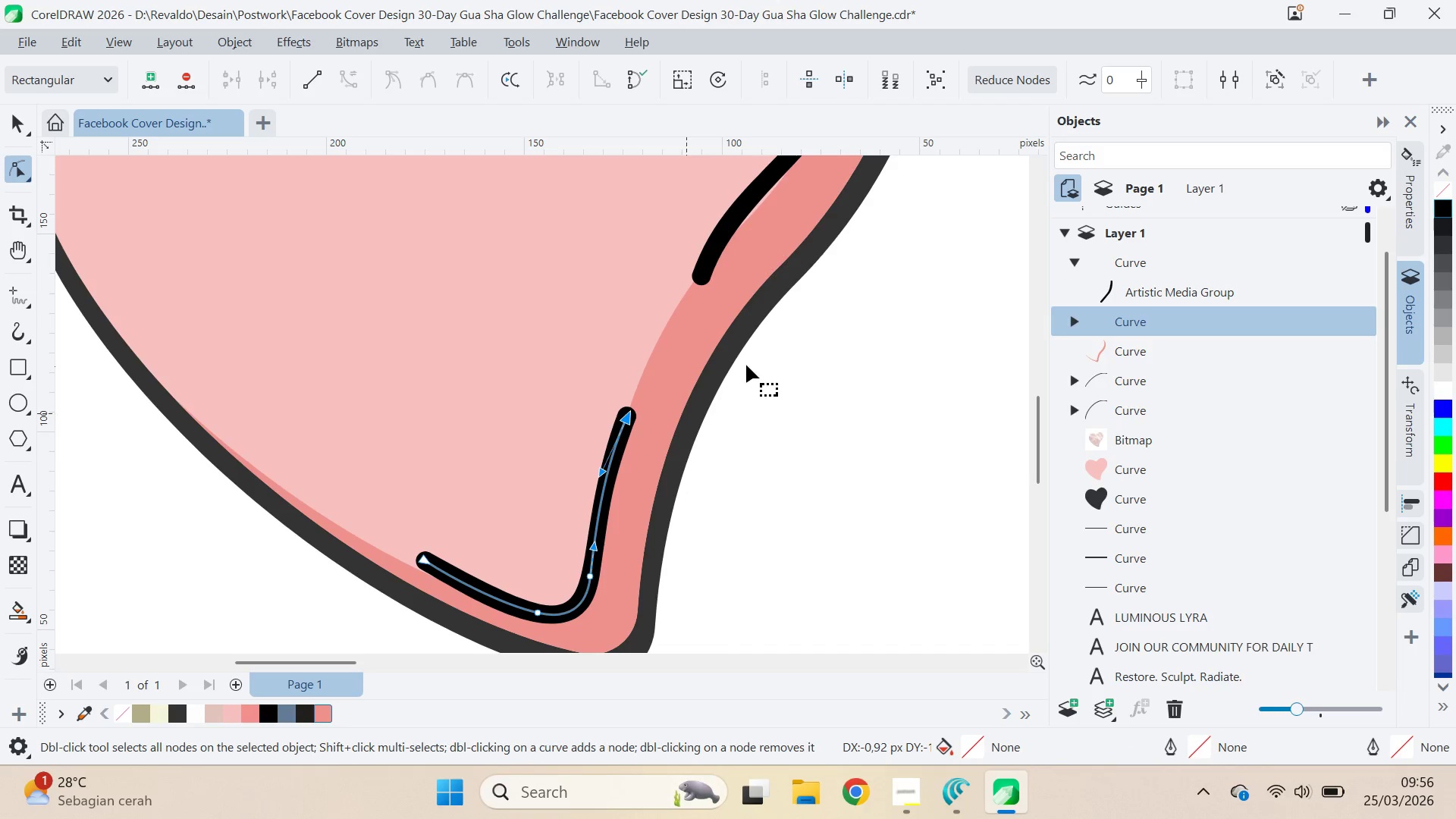 
type(qa)
 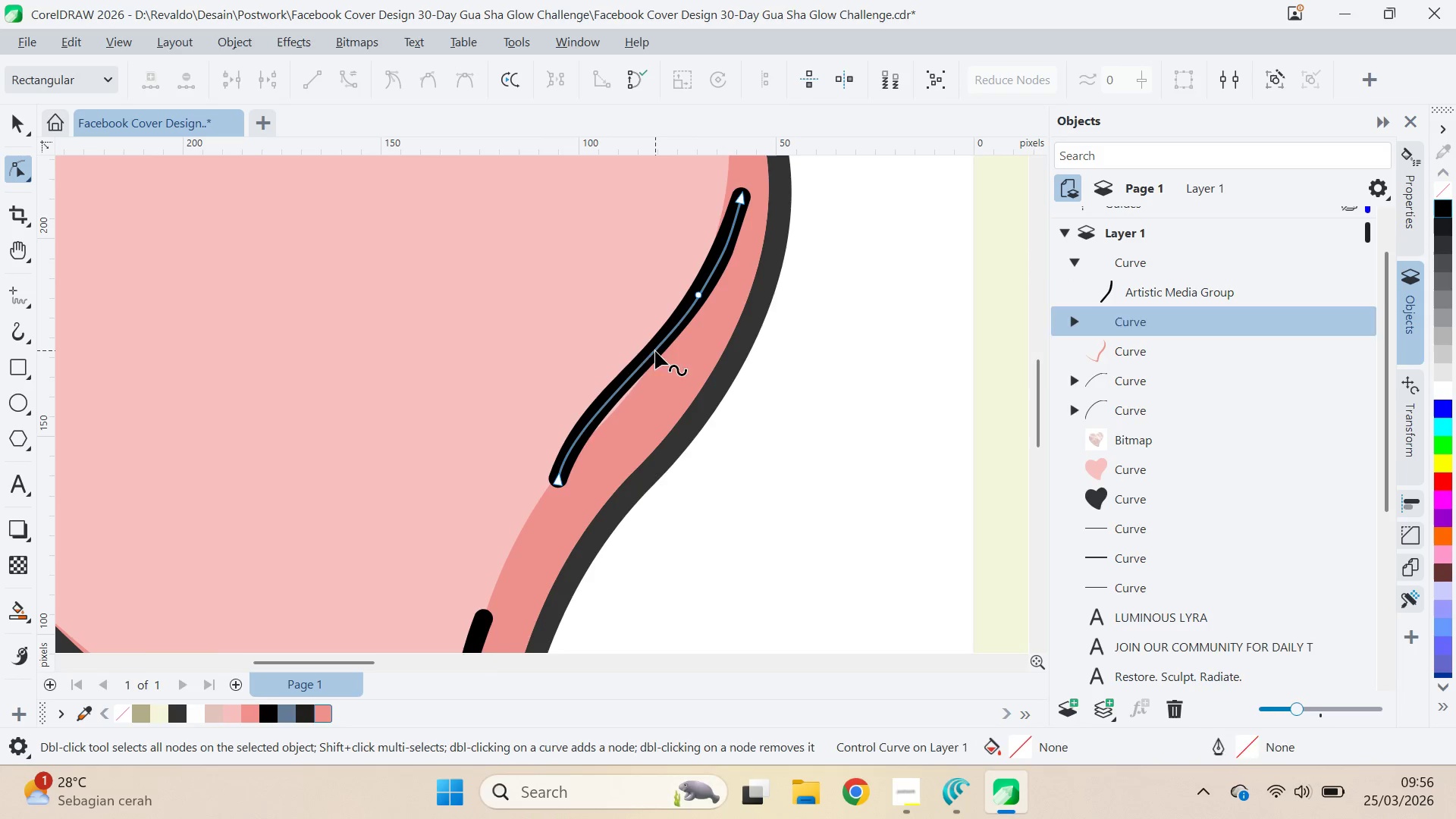 
left_click_drag(start_coordinate=[833, 341], to_coordinate=[690, 544])
 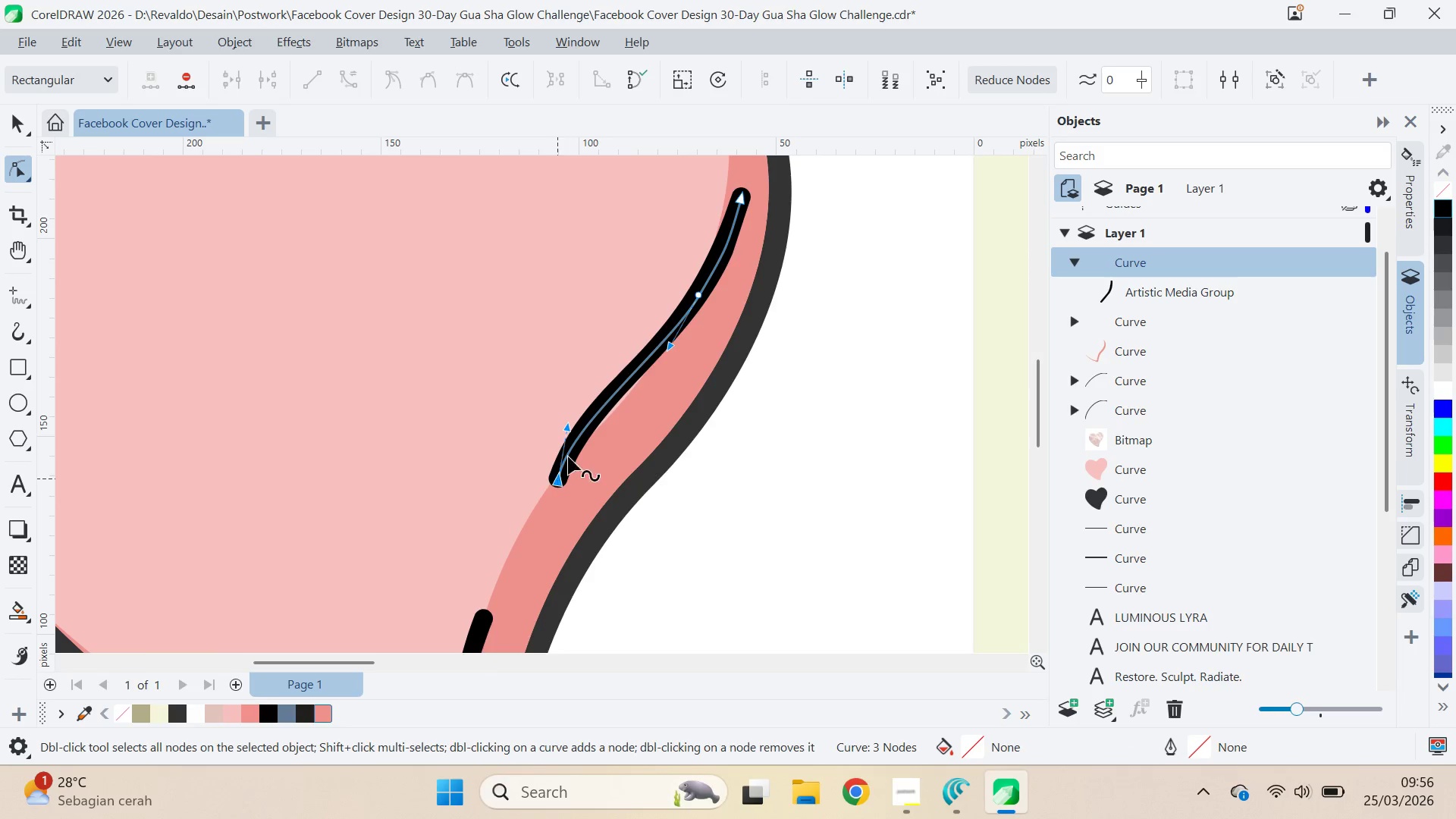 
left_click_drag(start_coordinate=[571, 425], to_coordinate=[593, 416])
 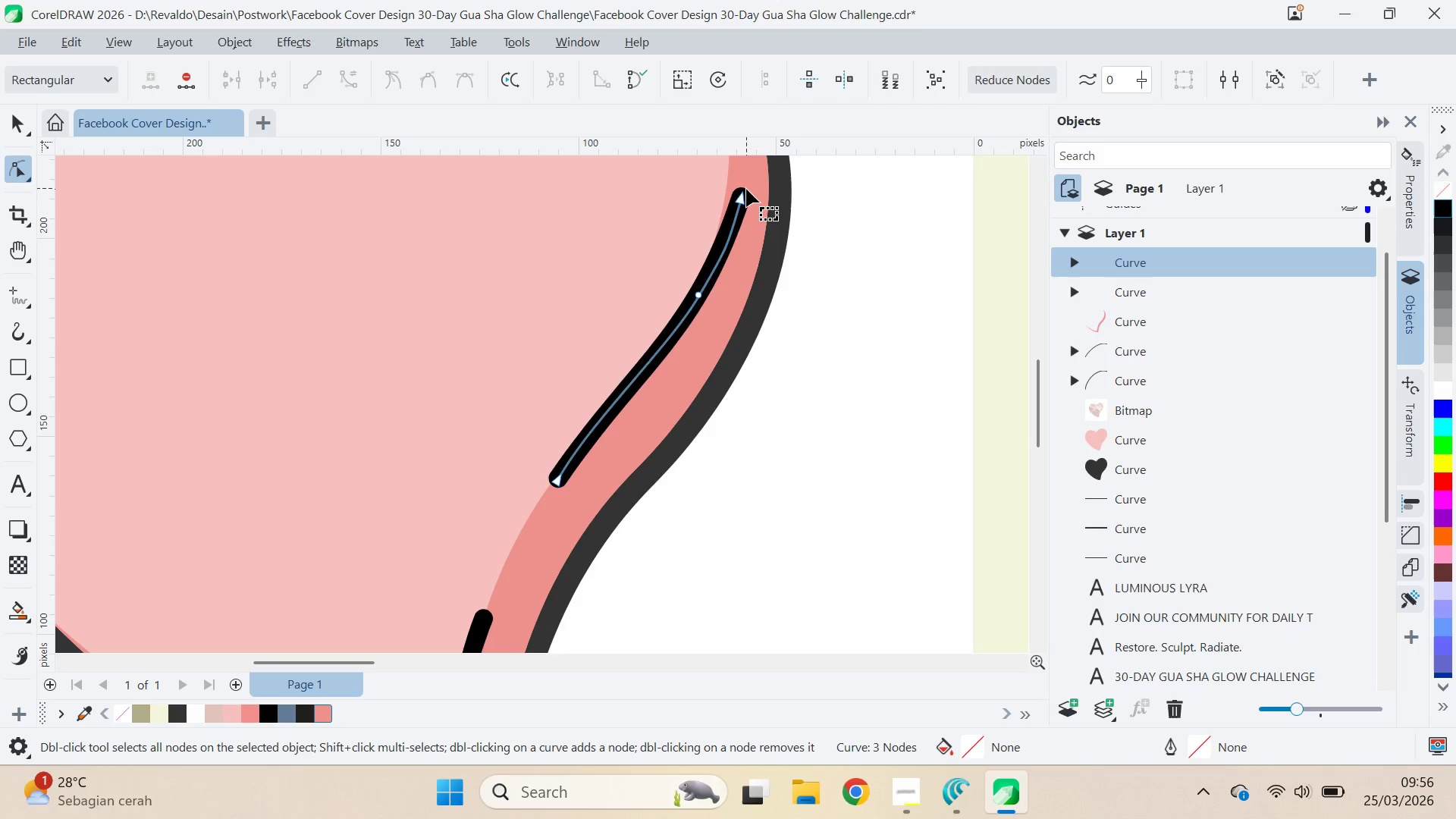 
double_click([742, 199])
 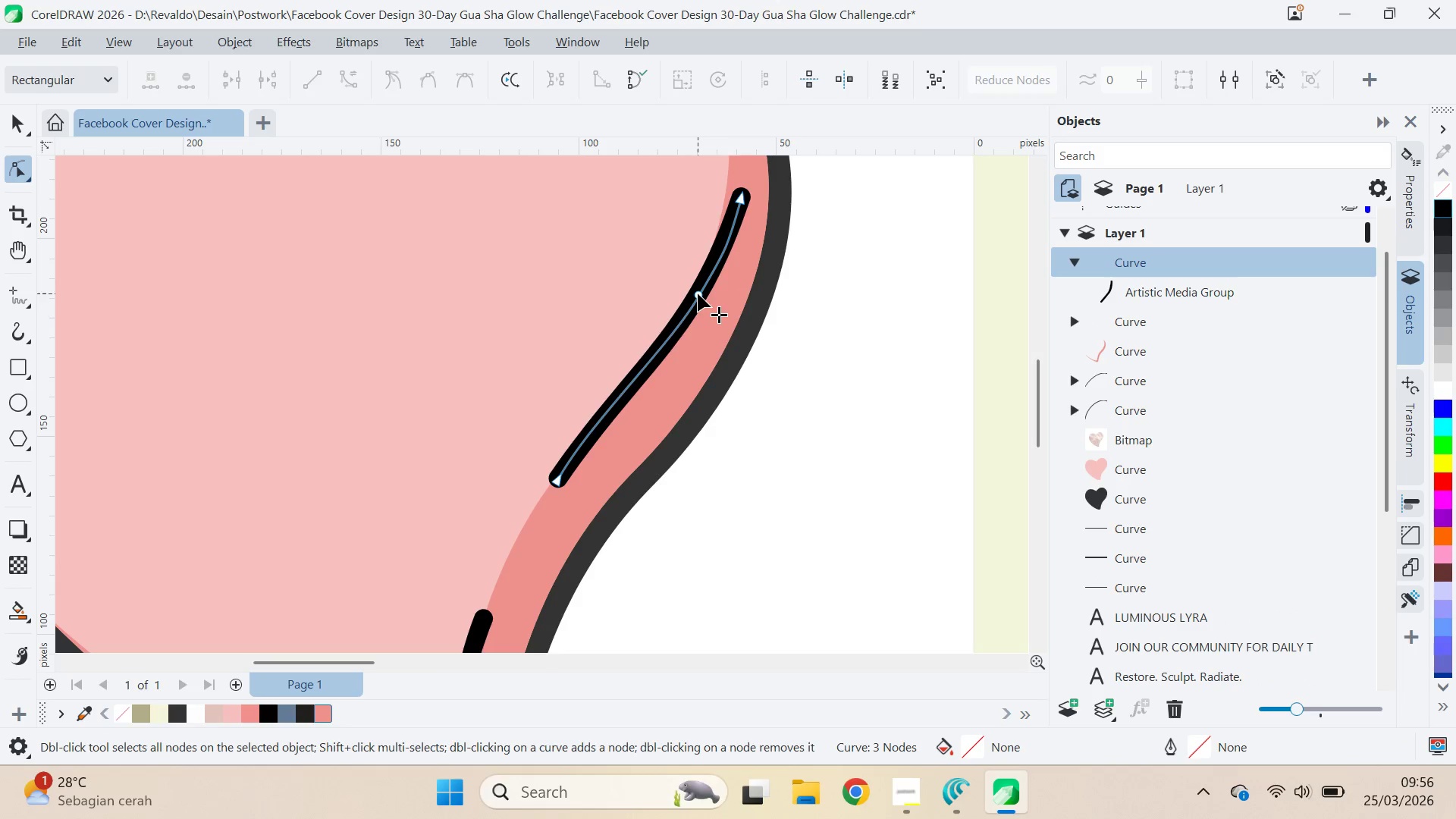 
double_click([698, 293])
 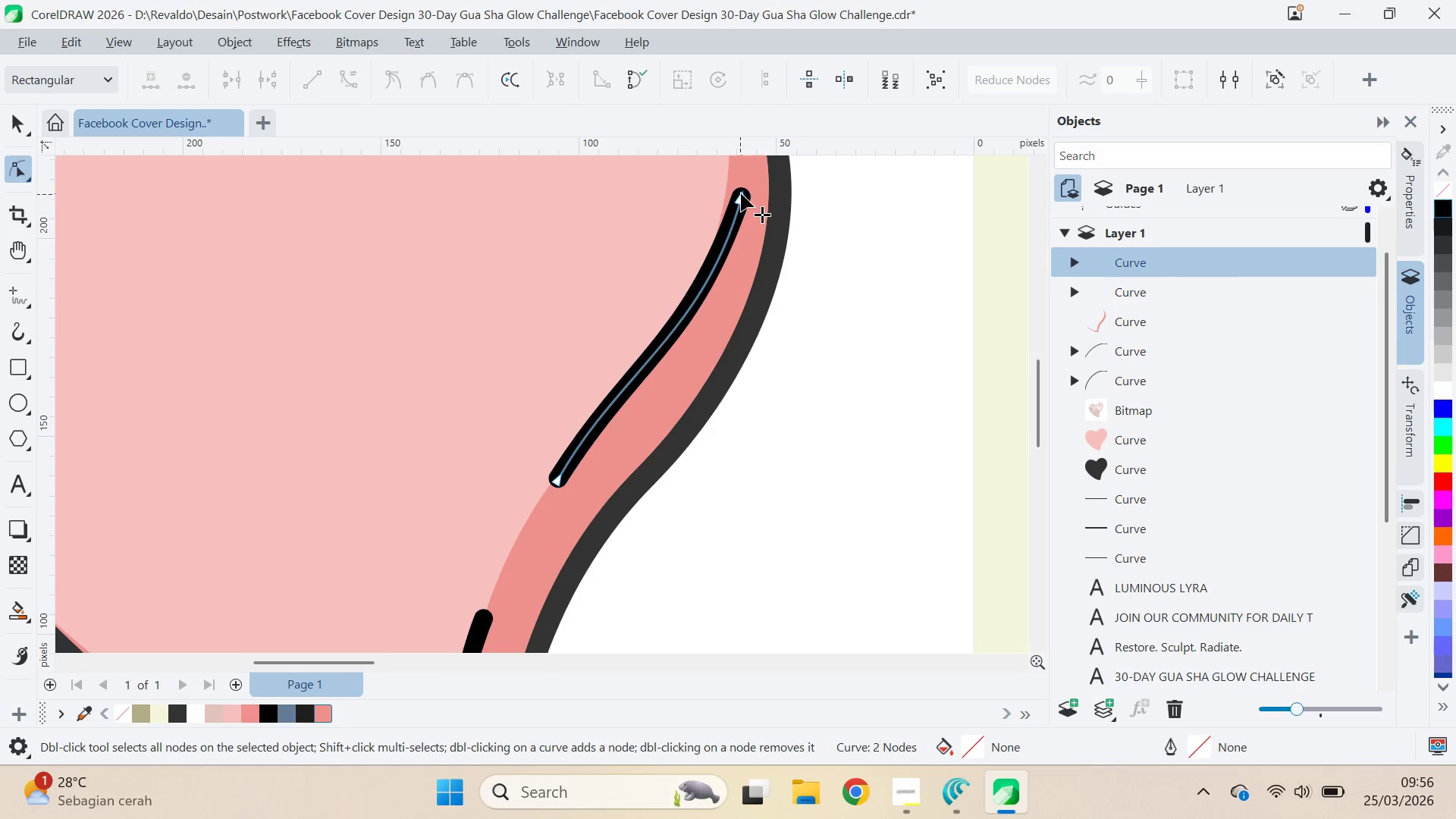 
left_click_drag(start_coordinate=[742, 193], to_coordinate=[737, 190])
 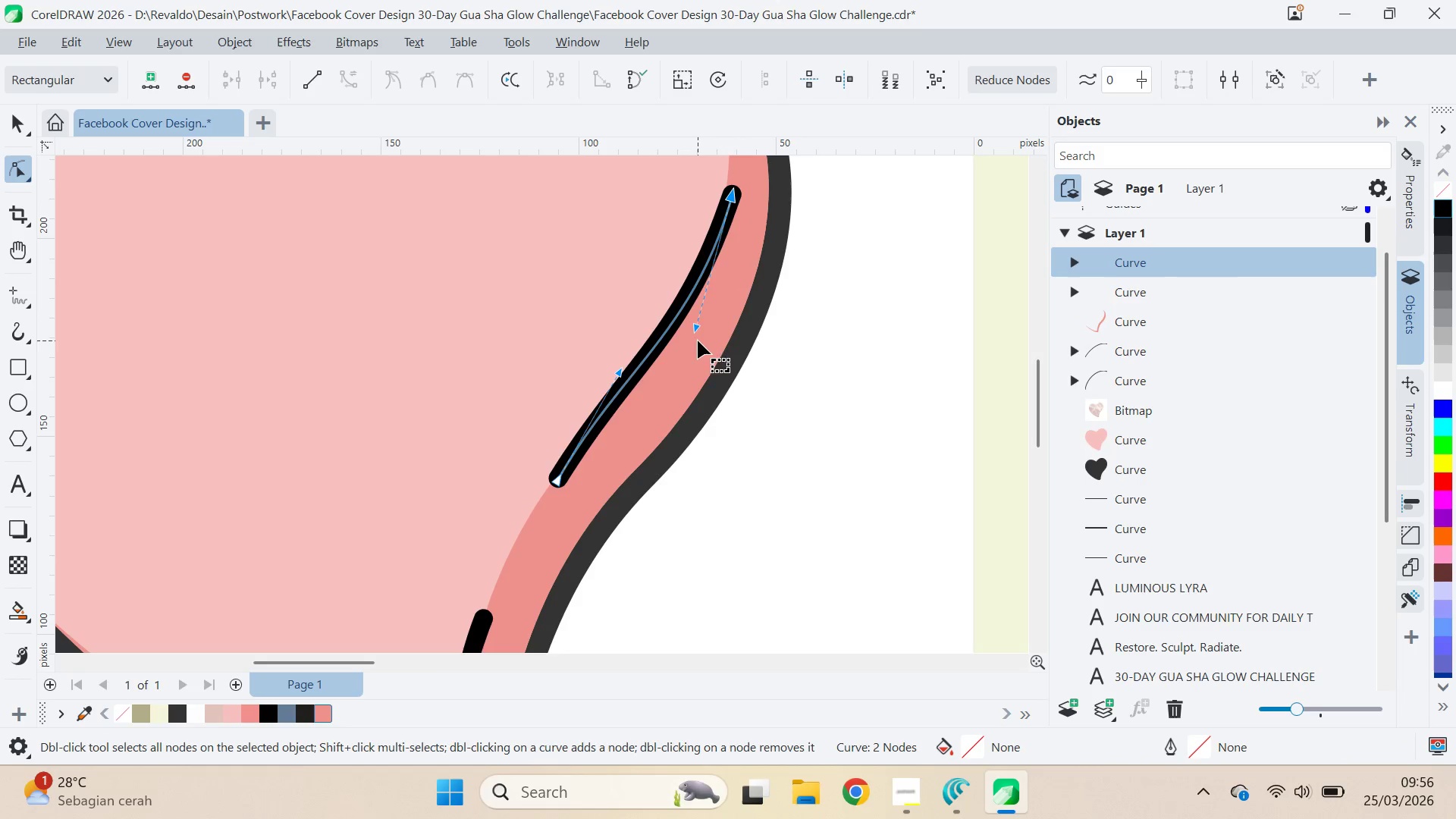 
left_click_drag(start_coordinate=[697, 325], to_coordinate=[700, 339])
 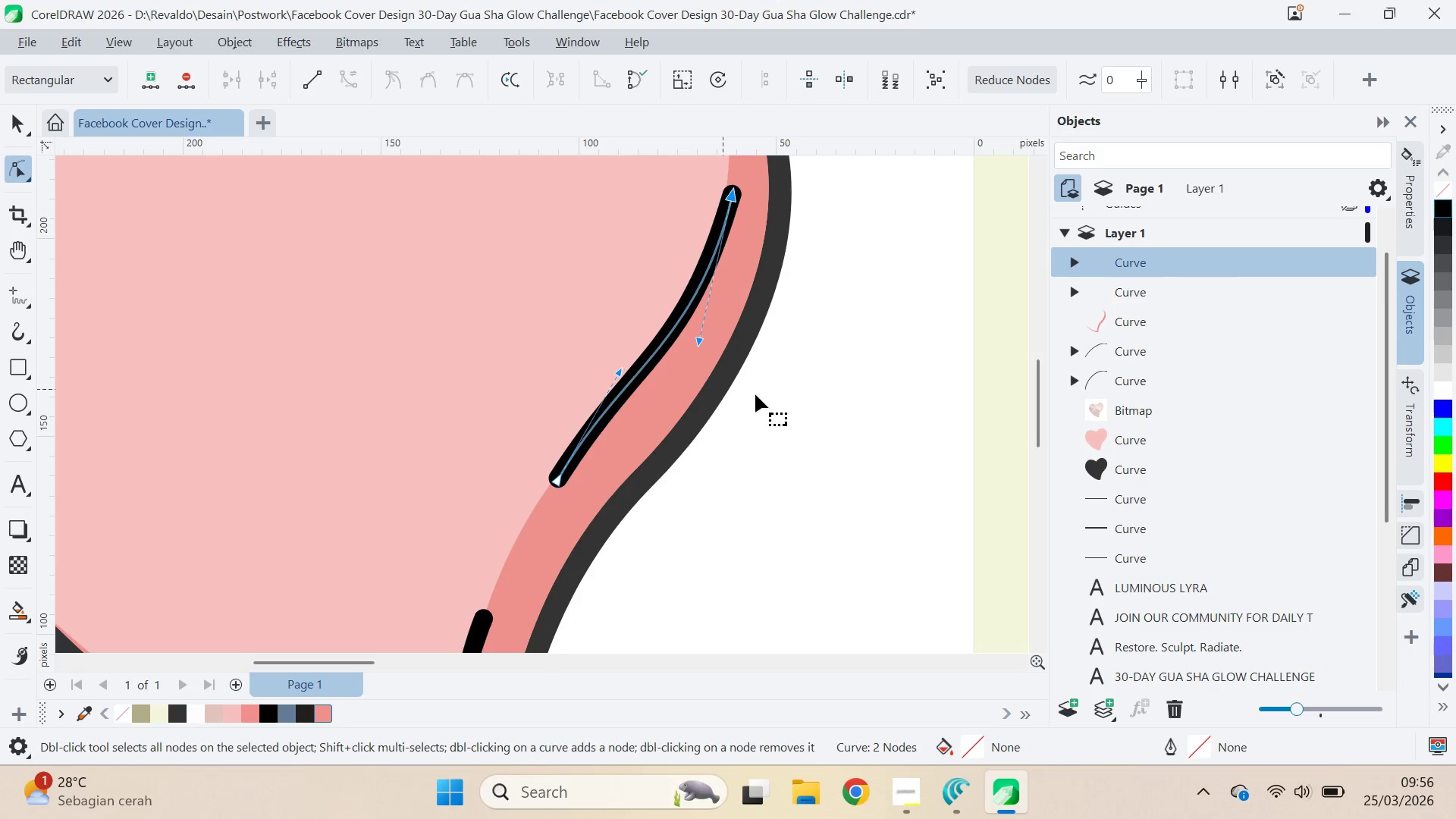 
type(qv)
 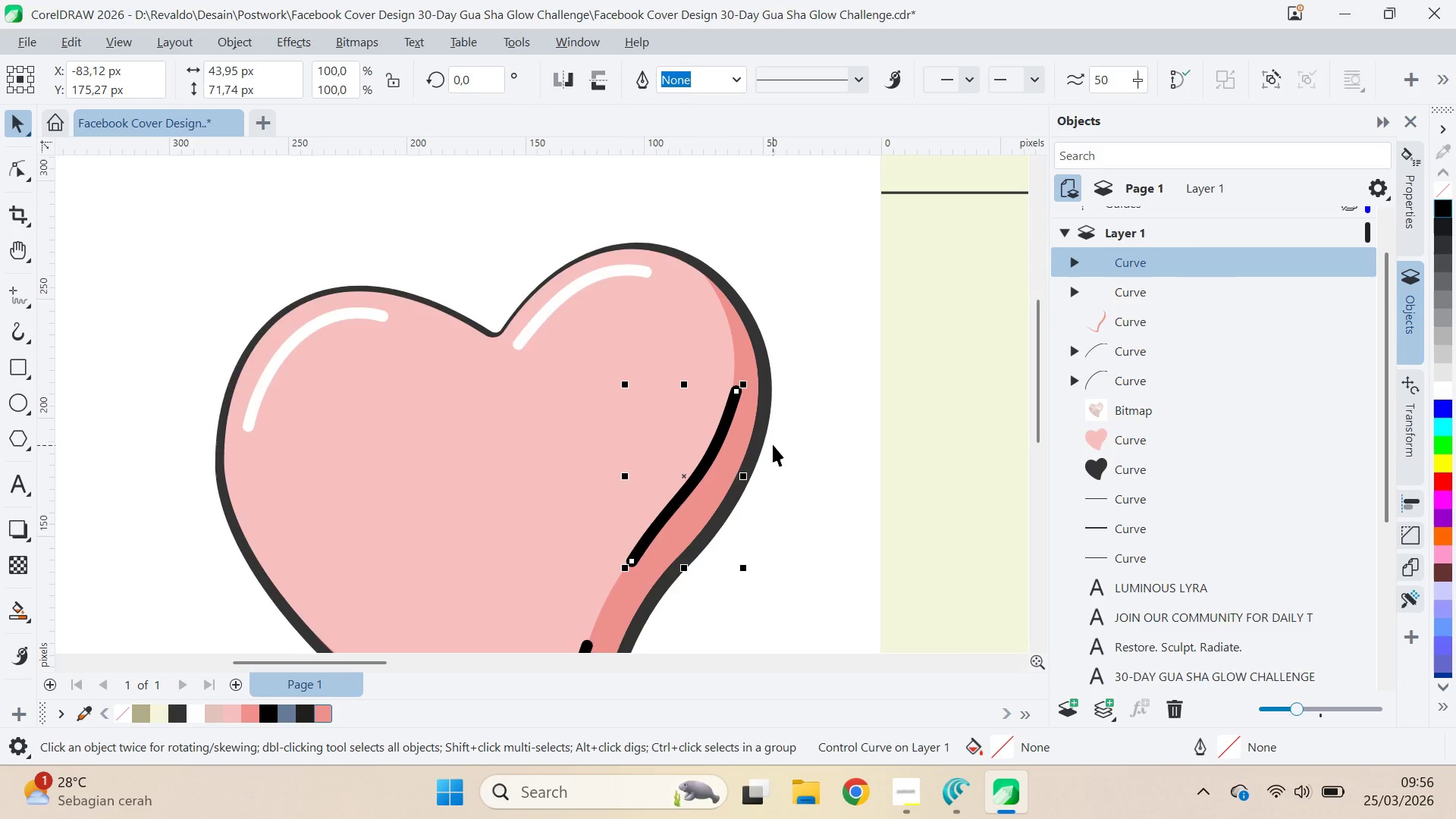 
left_click_drag(start_coordinate=[816, 356], to_coordinate=[773, 490])
 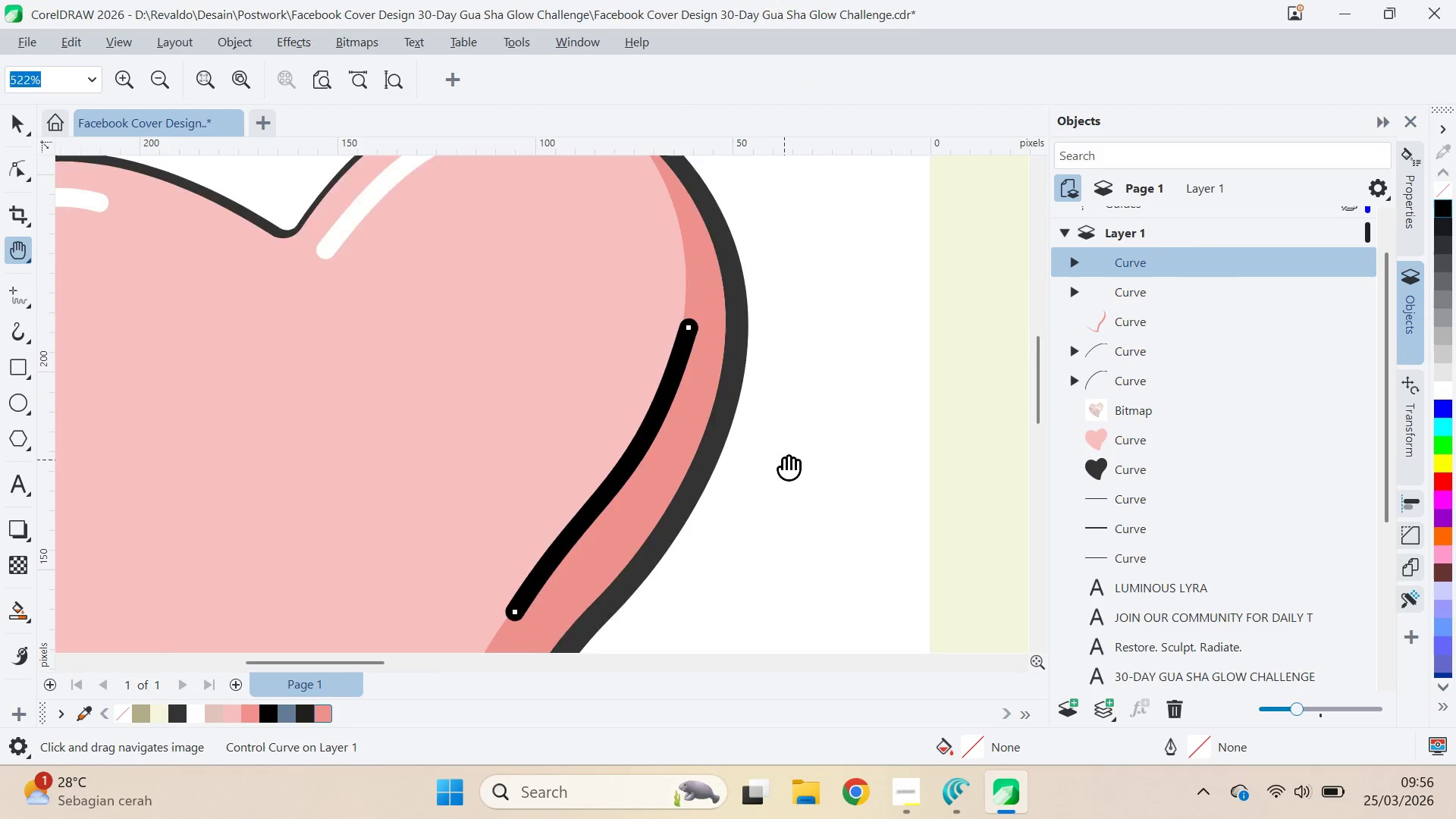 
scroll: coordinate [785, 460], scroll_direction: down, amount: 8.0
 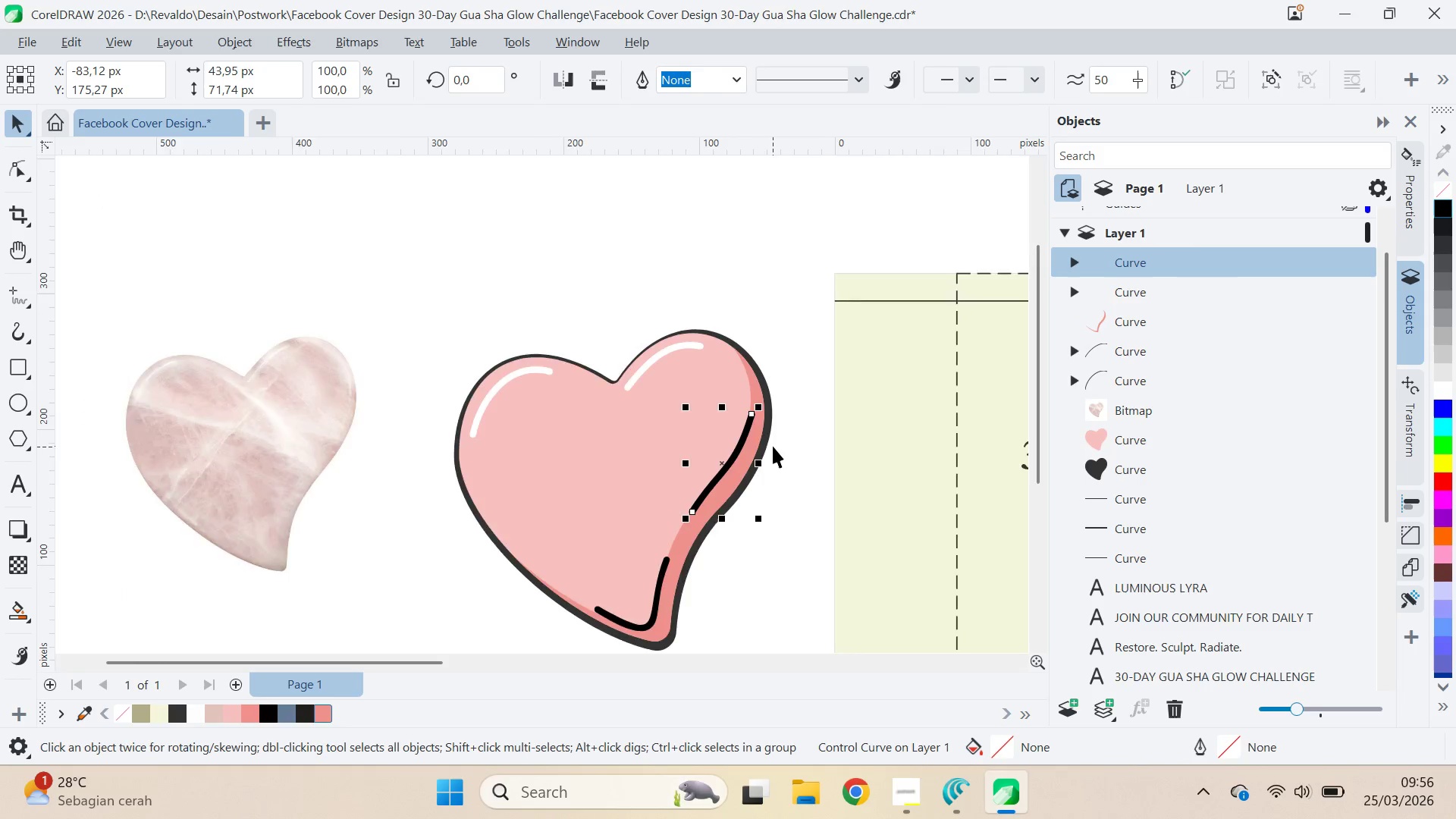 
key(A)
 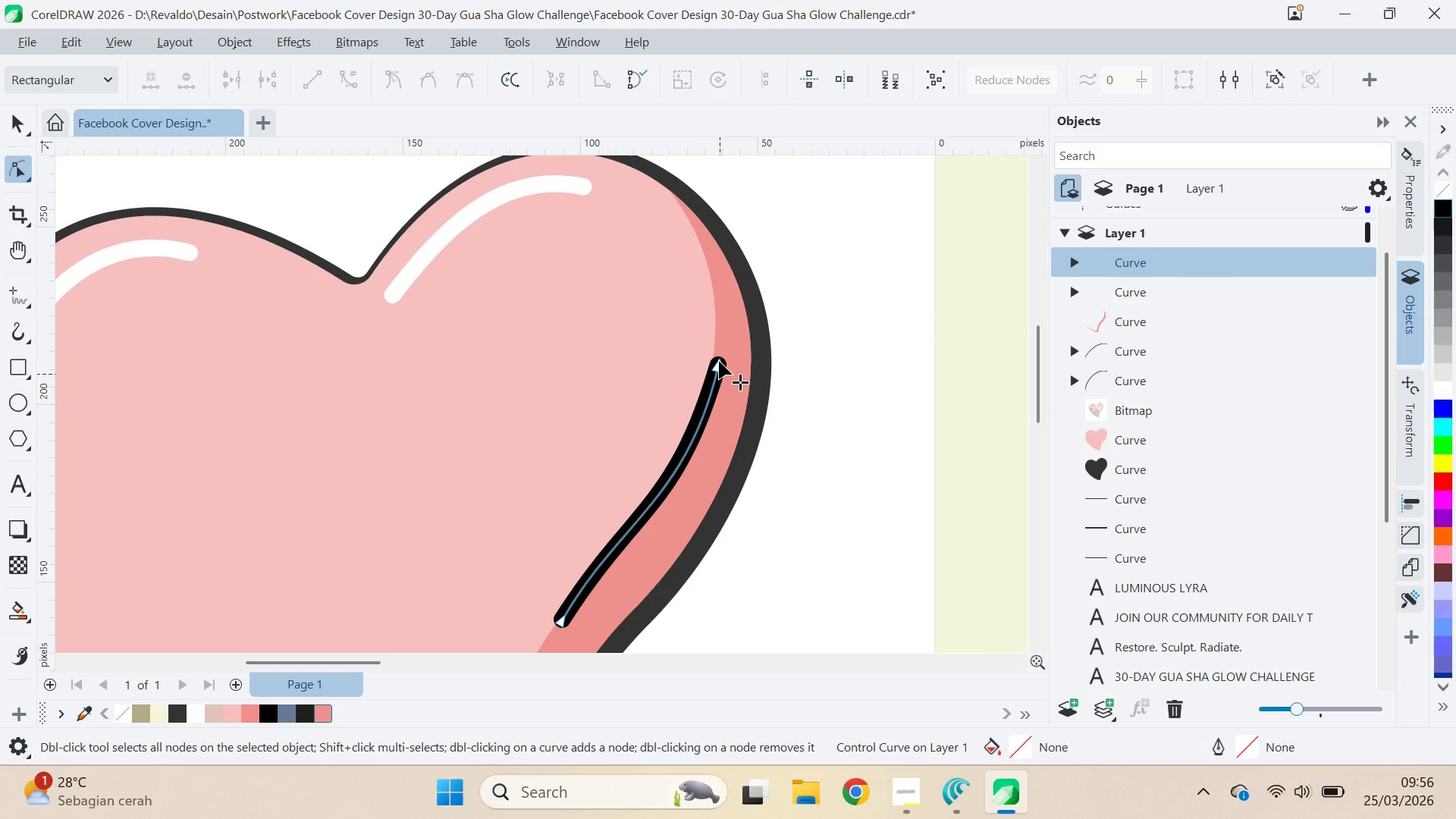 
scroll: coordinate [773, 443], scroll_direction: up, amount: 7.0
 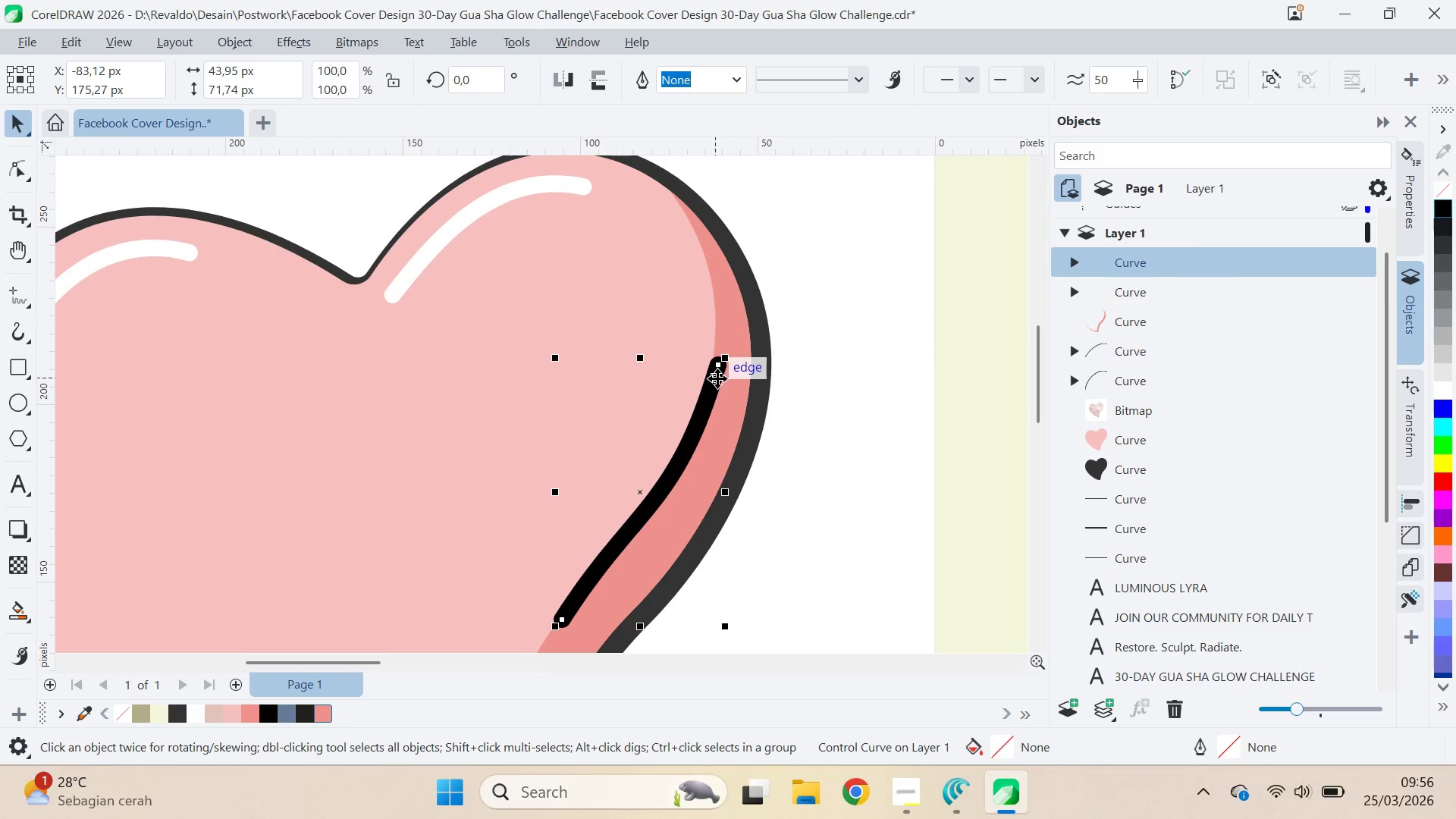 
left_click([719, 361])
 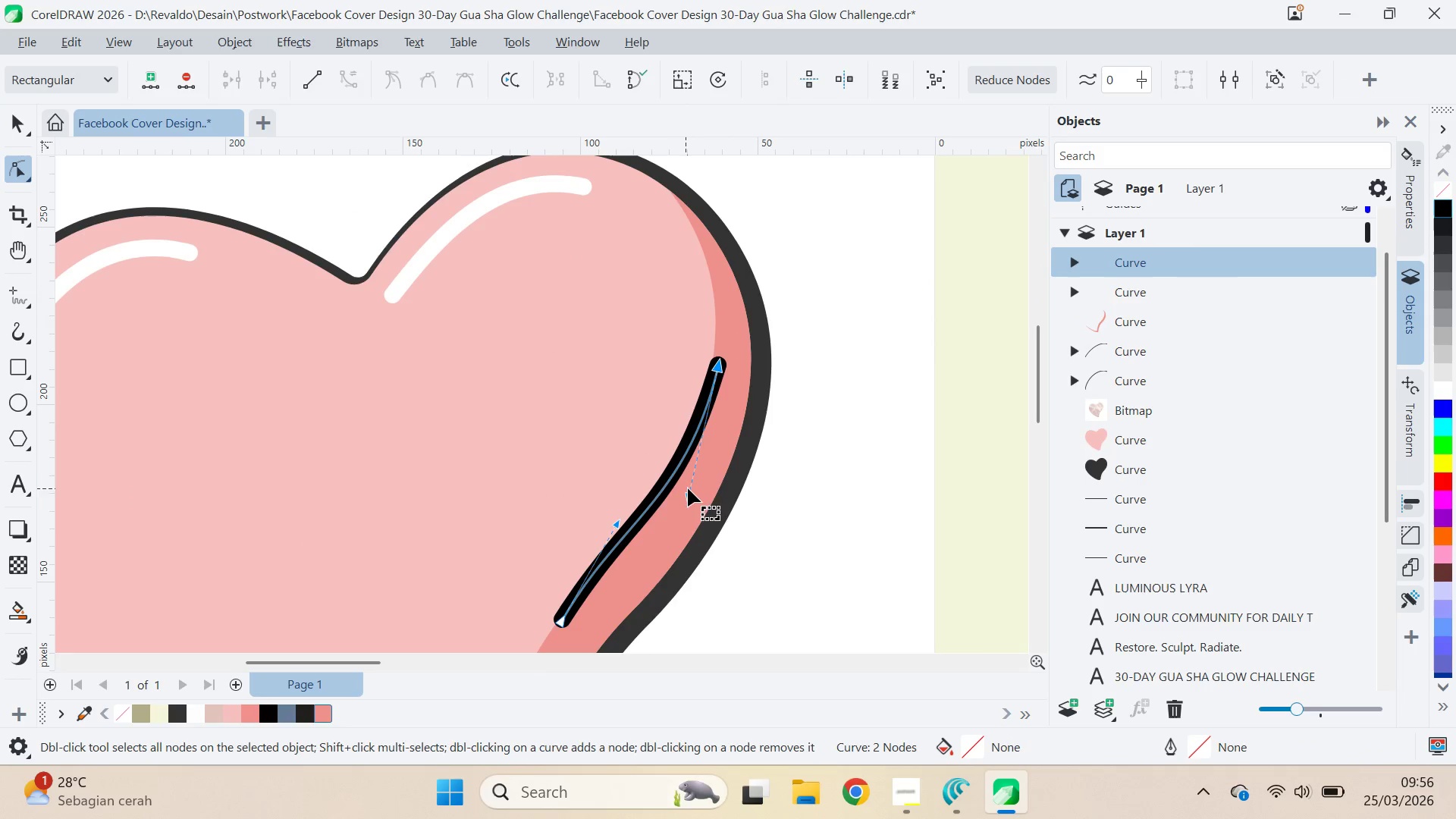 
left_click_drag(start_coordinate=[690, 495], to_coordinate=[710, 483])
 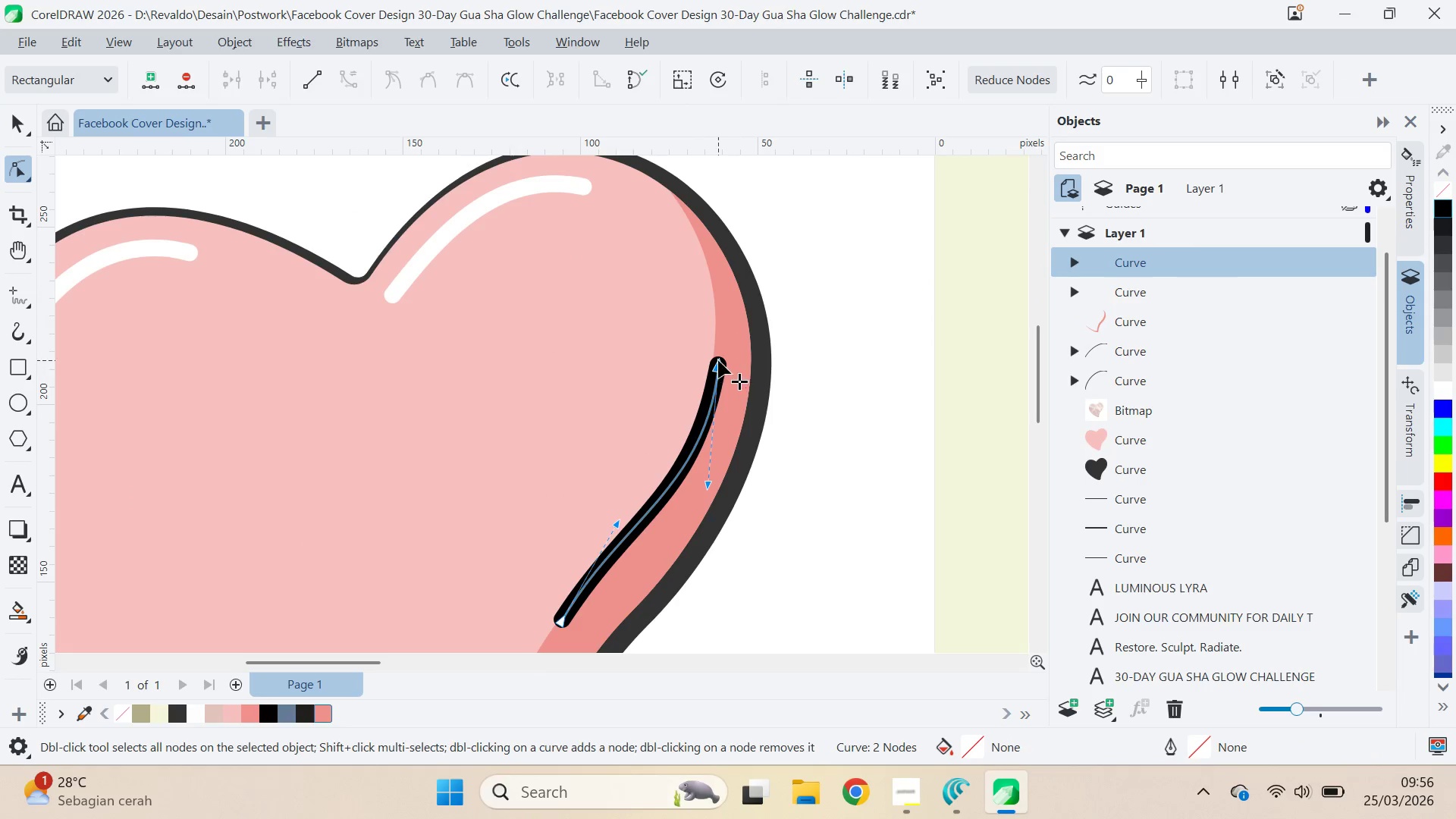 
left_click_drag(start_coordinate=[718, 360], to_coordinate=[689, 359])
 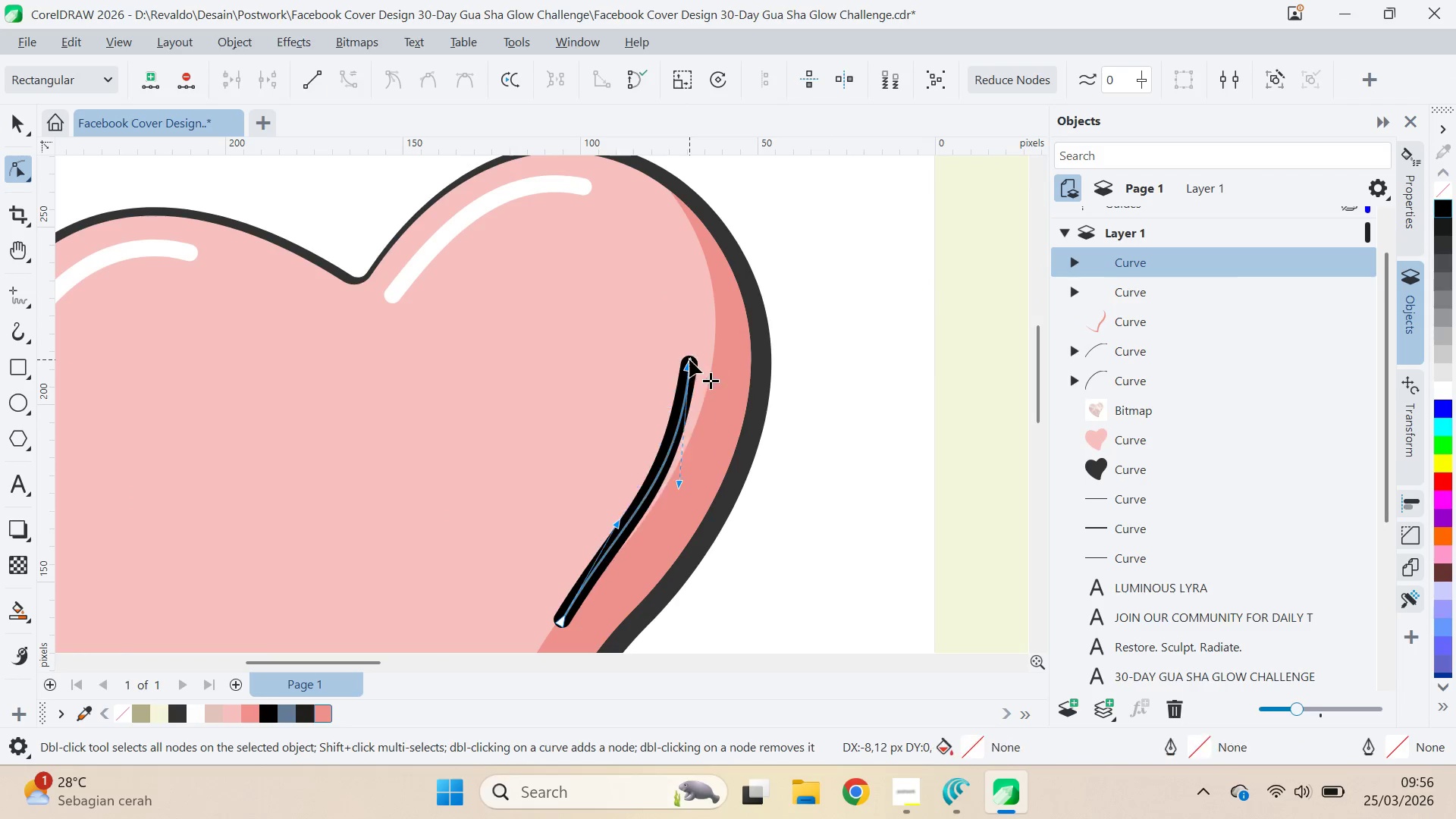 
left_click_drag(start_coordinate=[689, 359], to_coordinate=[713, 348])
 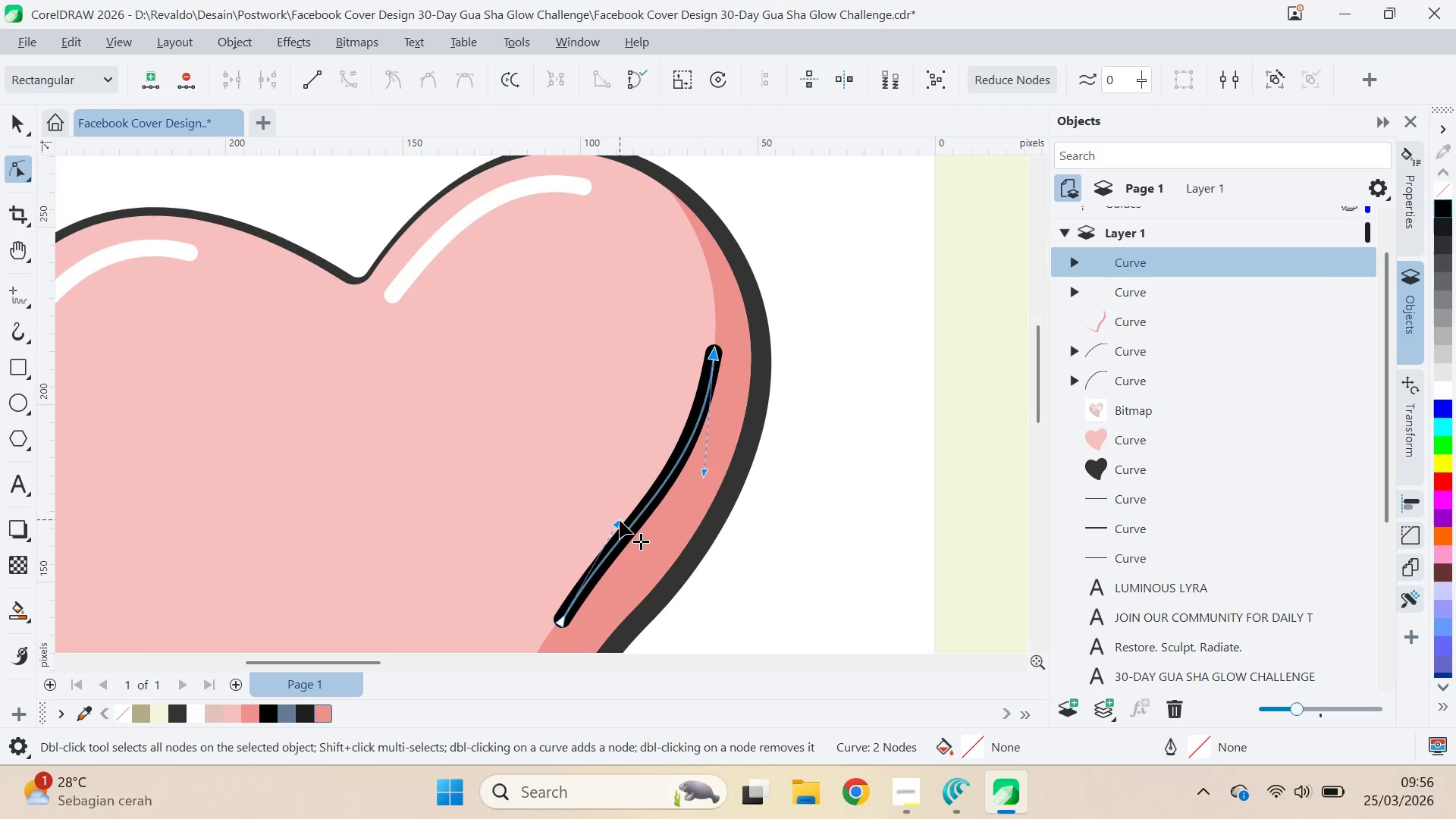 
left_click_drag(start_coordinate=[620, 521], to_coordinate=[622, 526])
 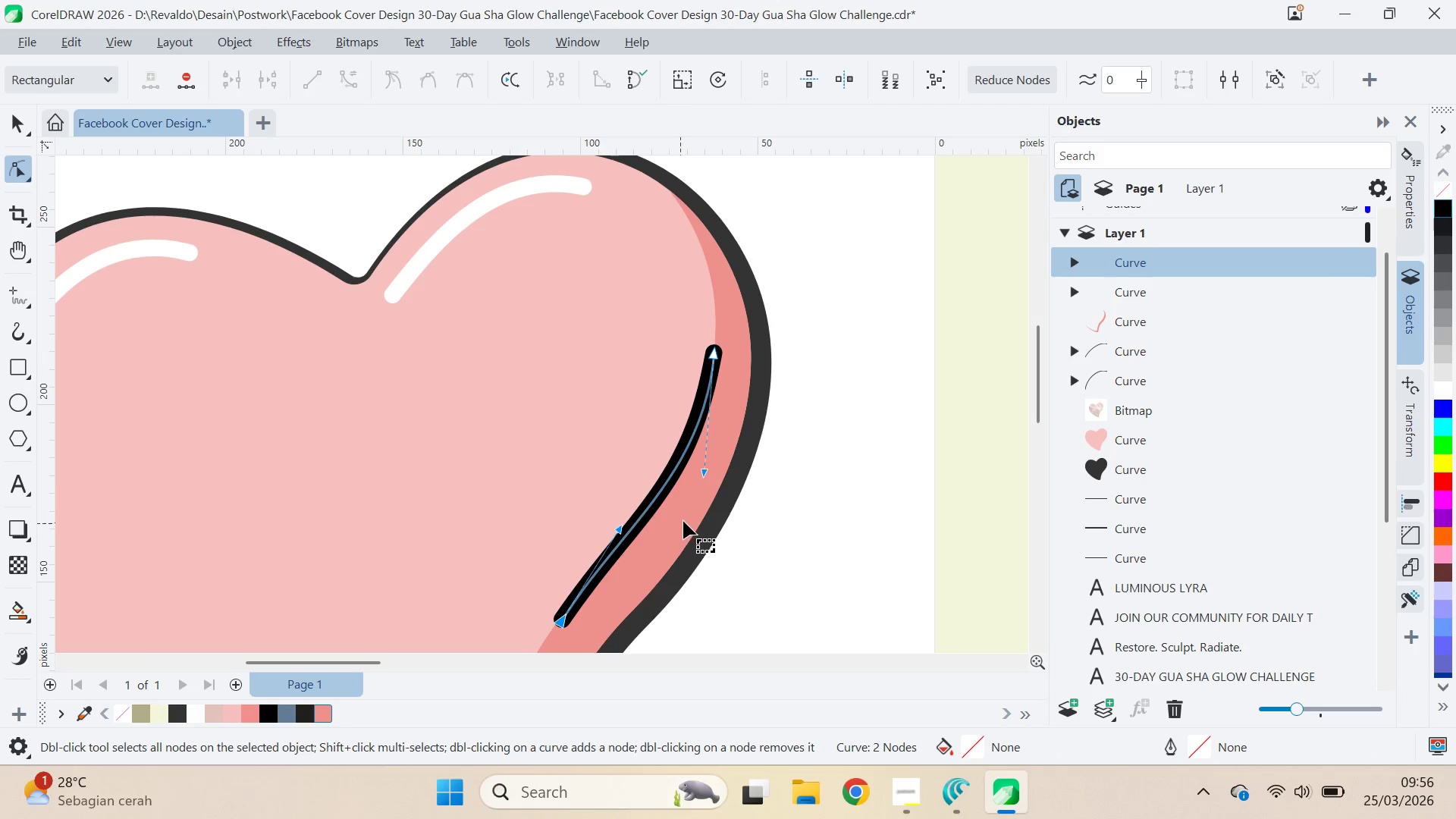 
type(qv)
 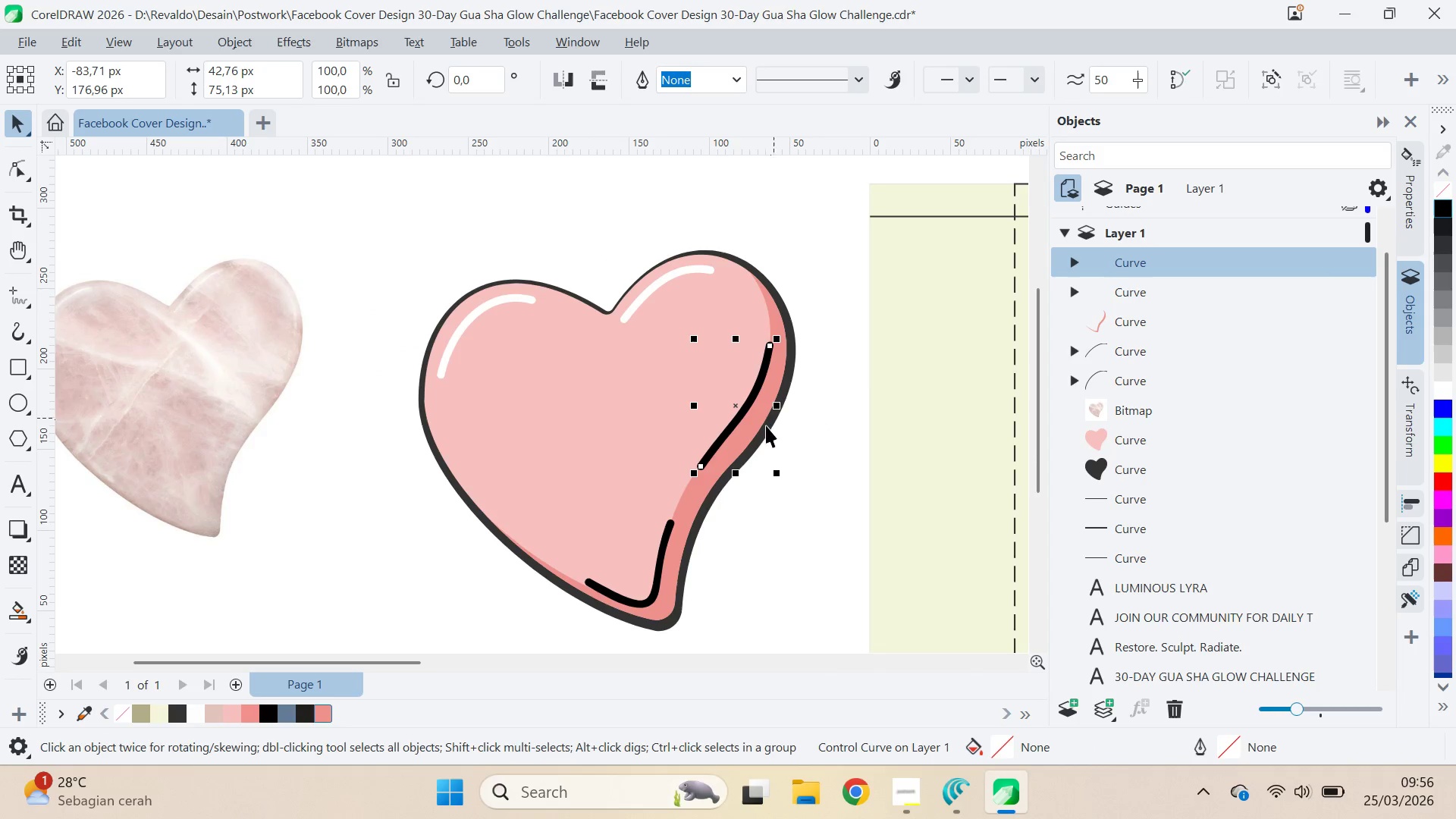 
left_click_drag(start_coordinate=[823, 455], to_coordinate=[824, 385])
 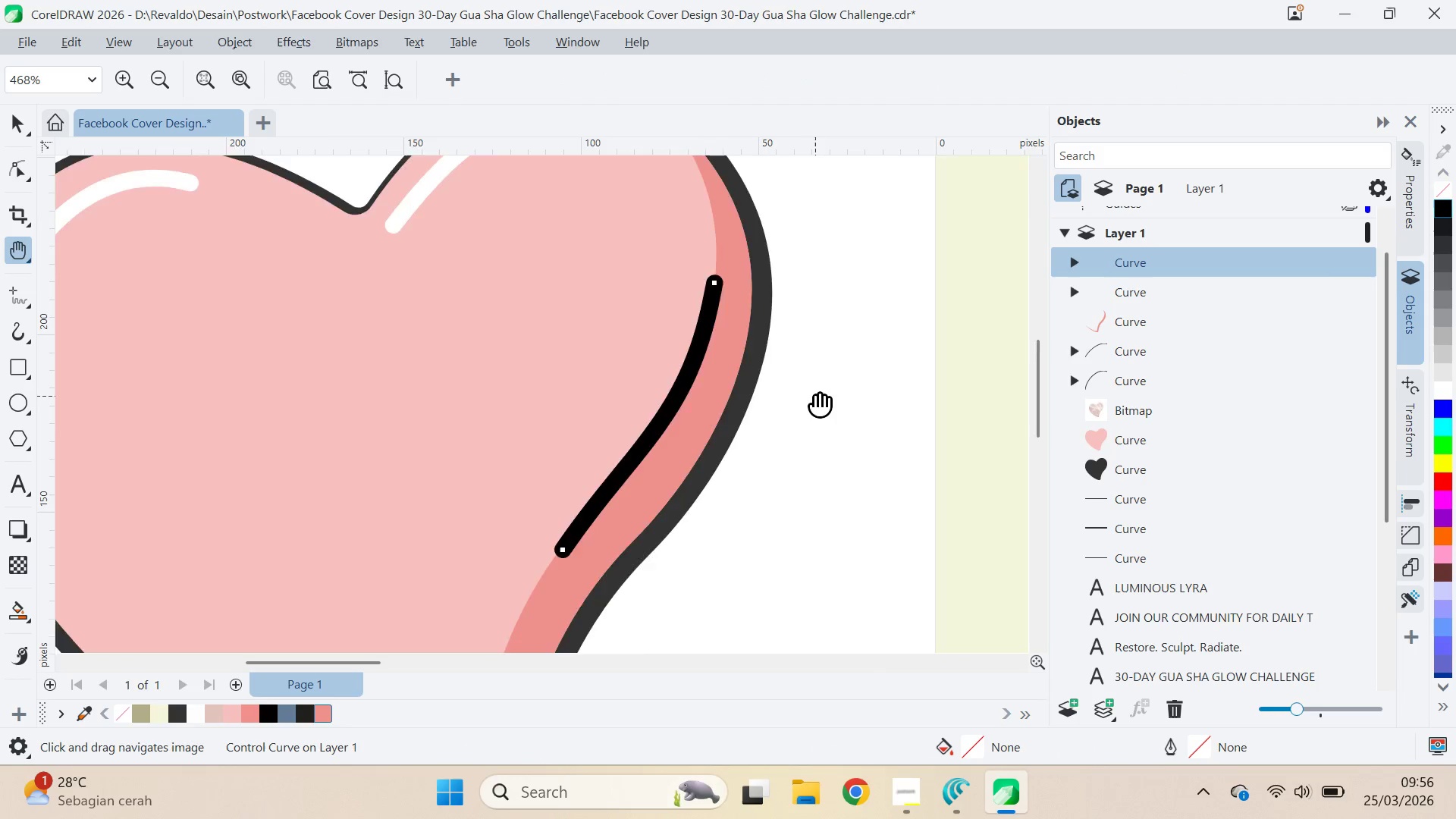 
scroll: coordinate [817, 397], scroll_direction: down, amount: 6.0
 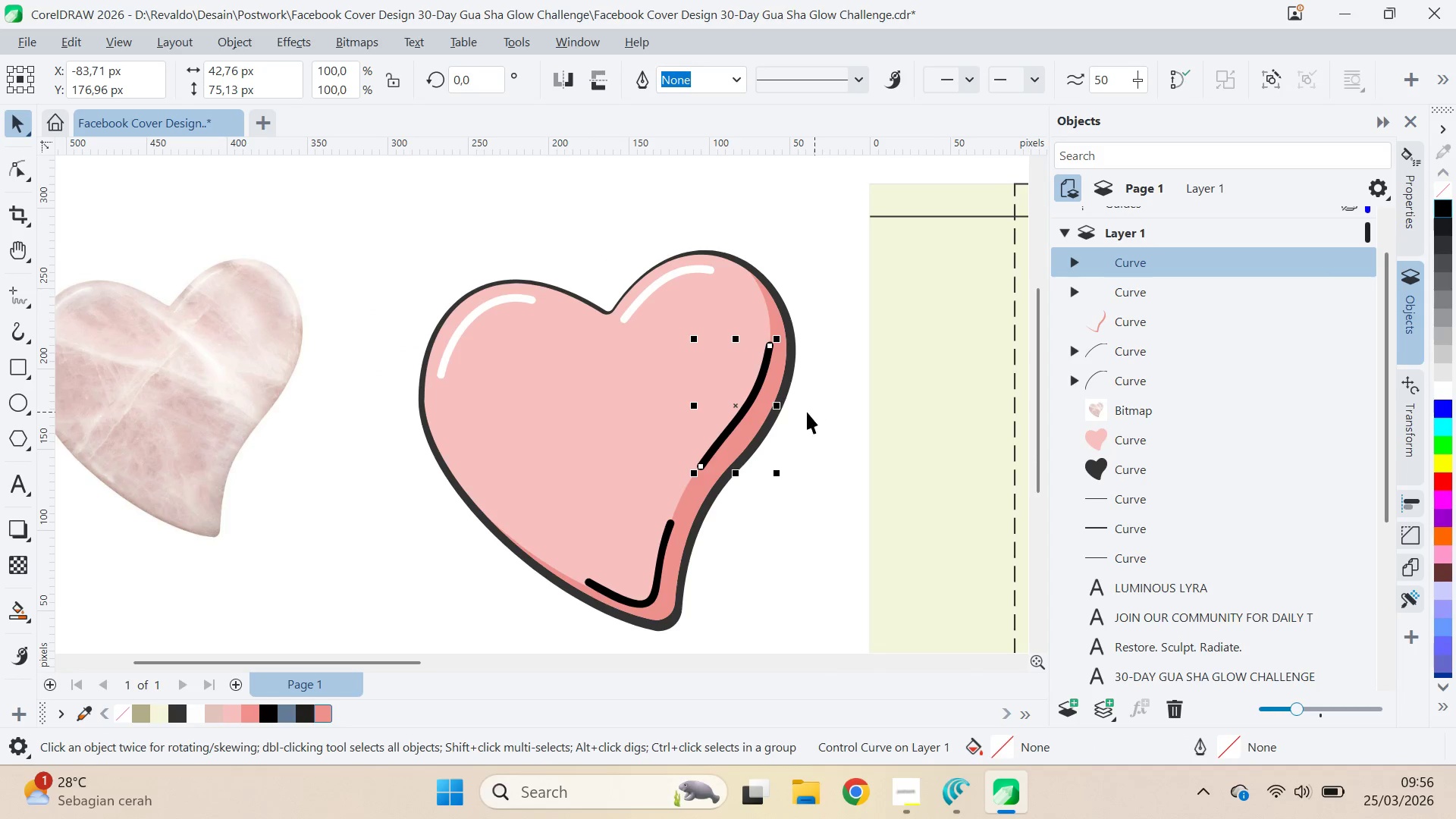 
hold_key(key=ShiftLeft, duration=0.84)
 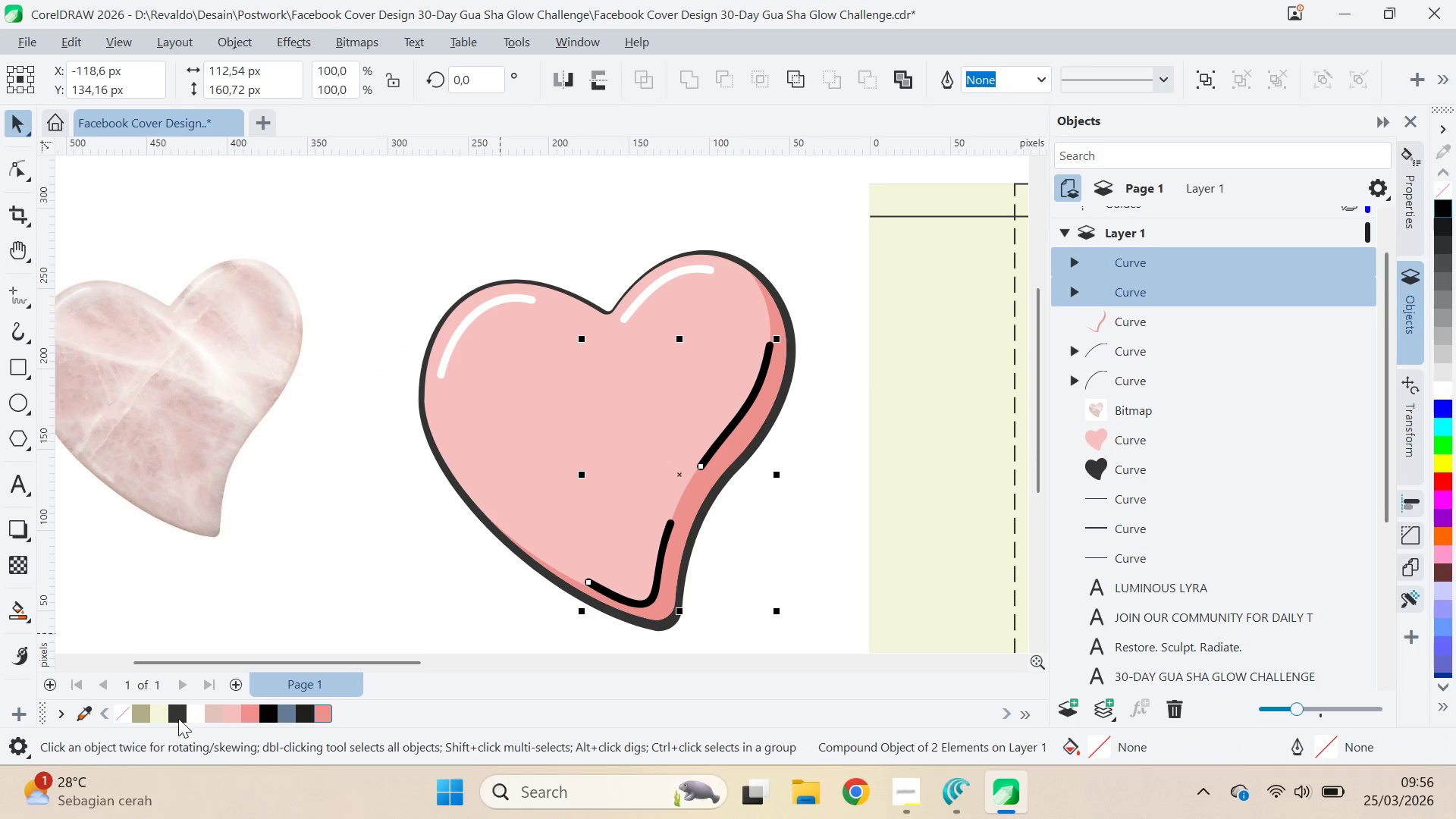 
left_click([180, 718])
 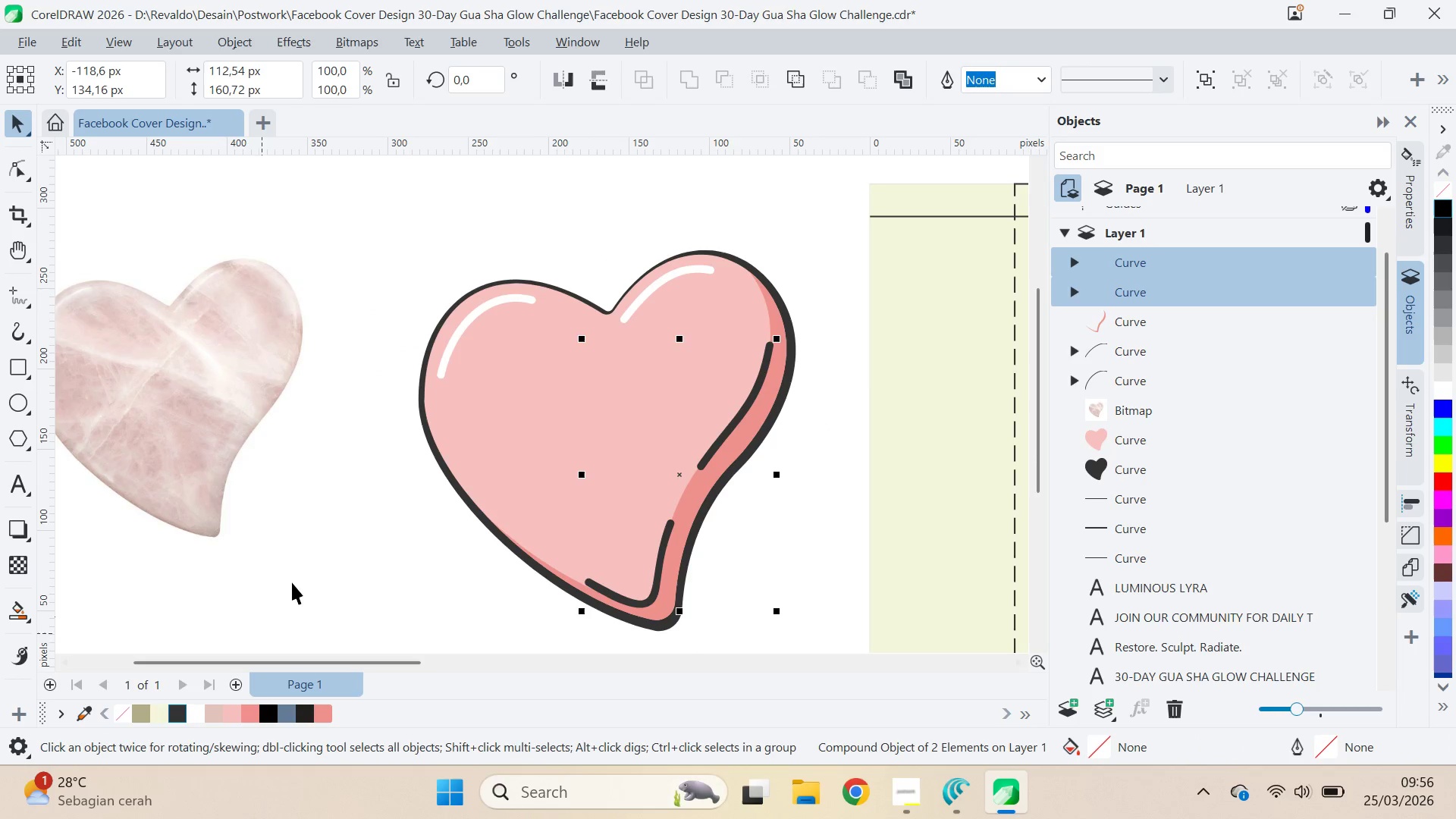 
left_click([299, 570])
 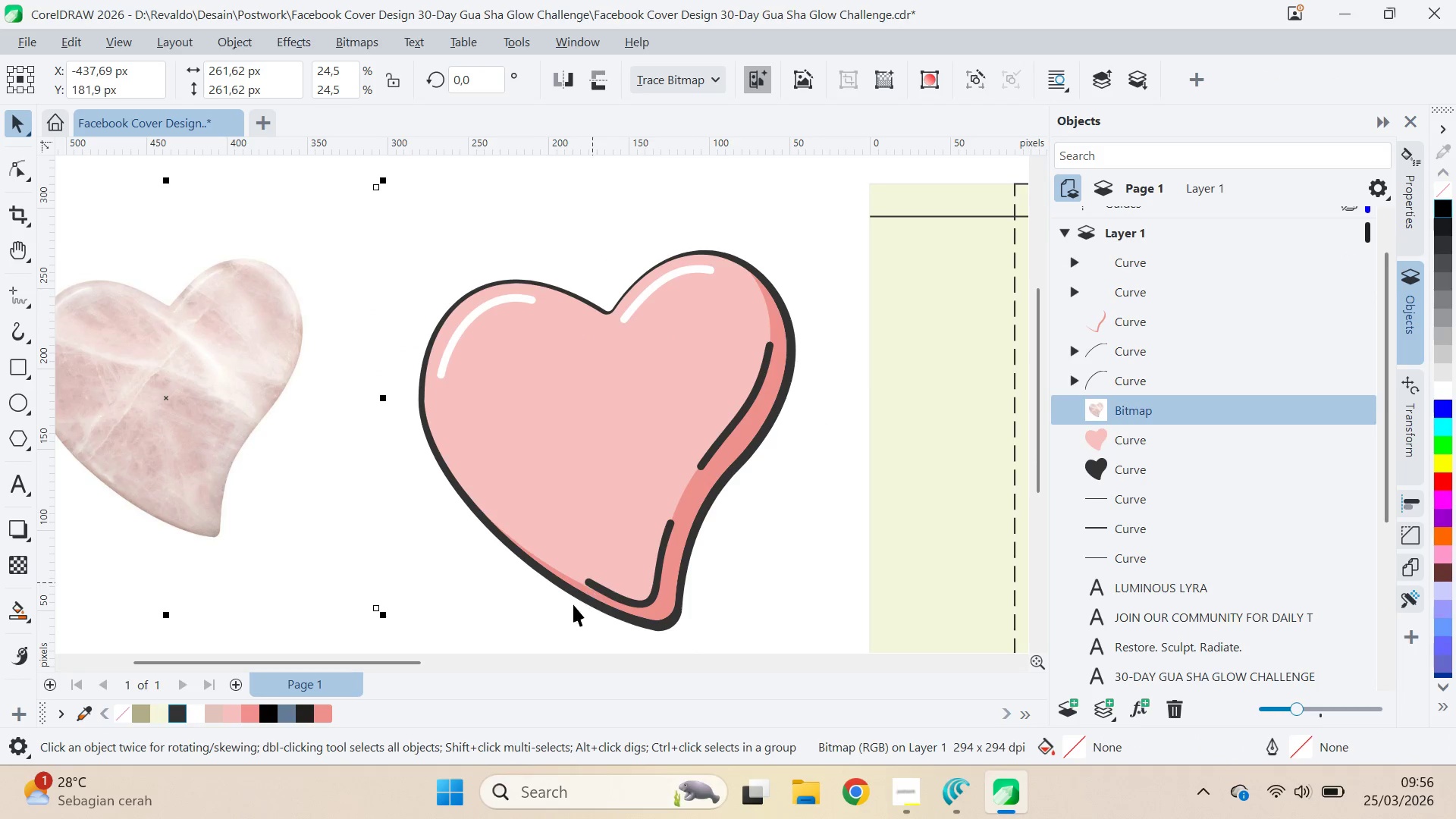 
left_click([566, 629])
 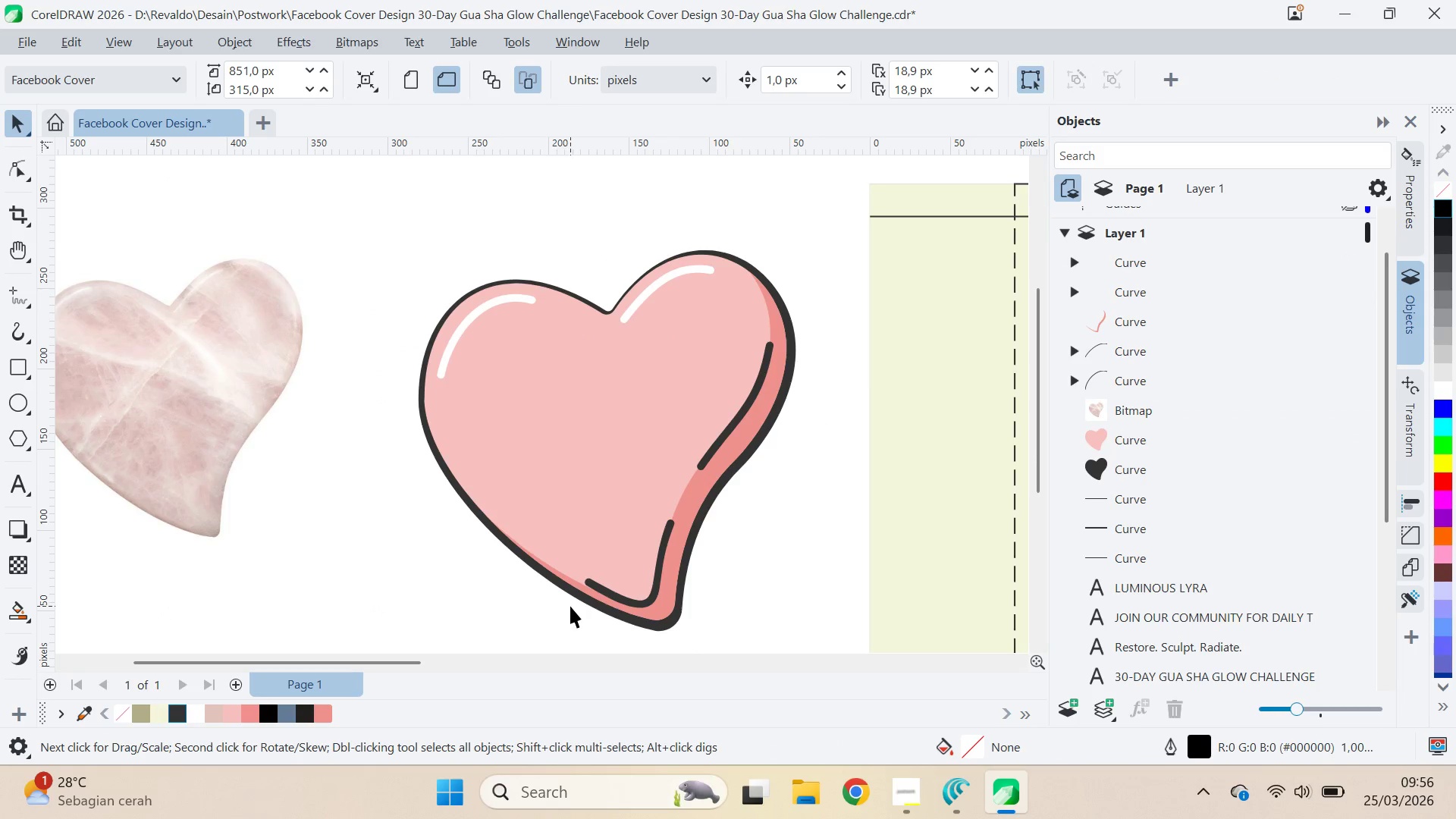 
key(Alt+AltLeft)
 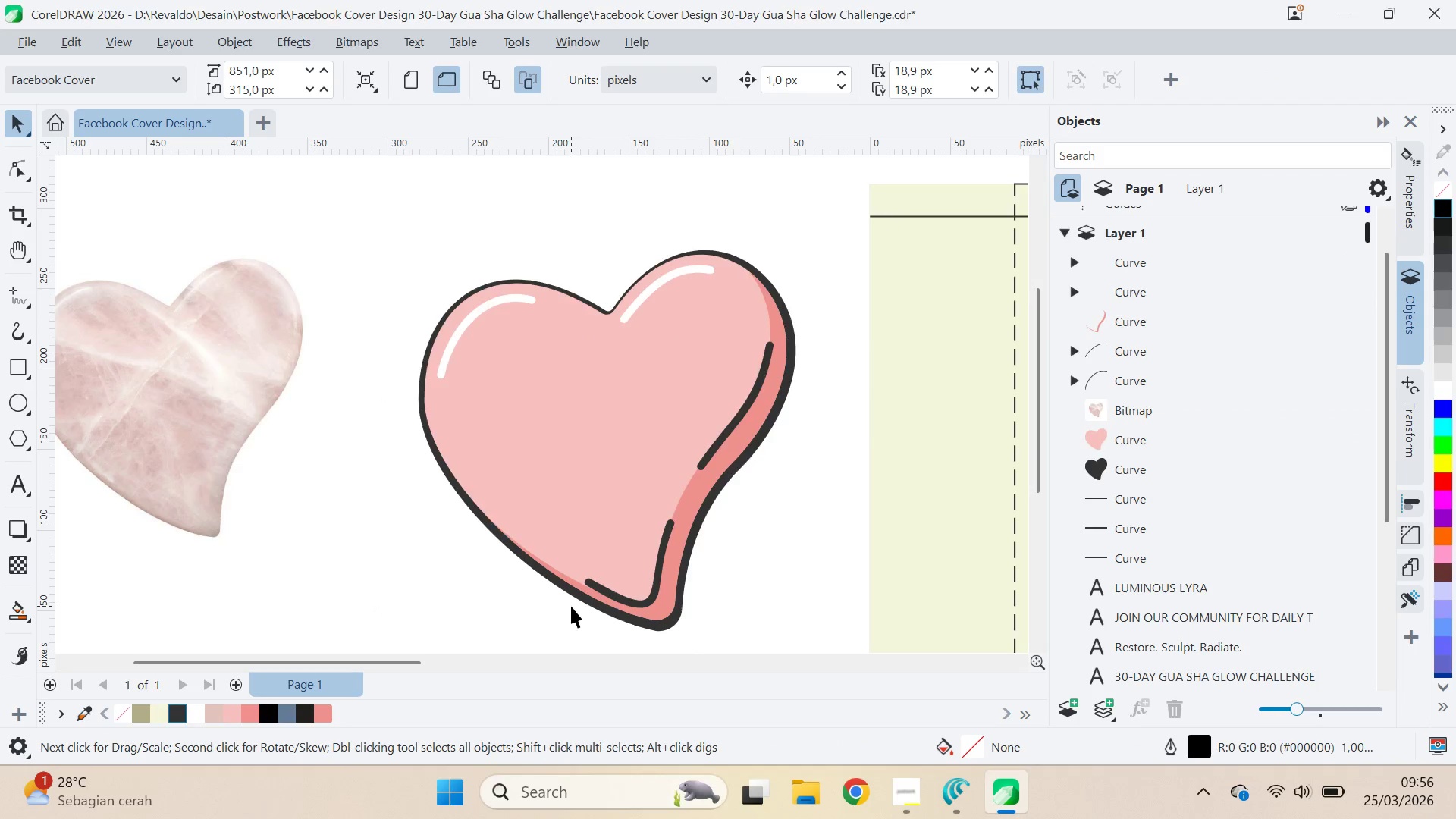 
key(Alt+Tab)
 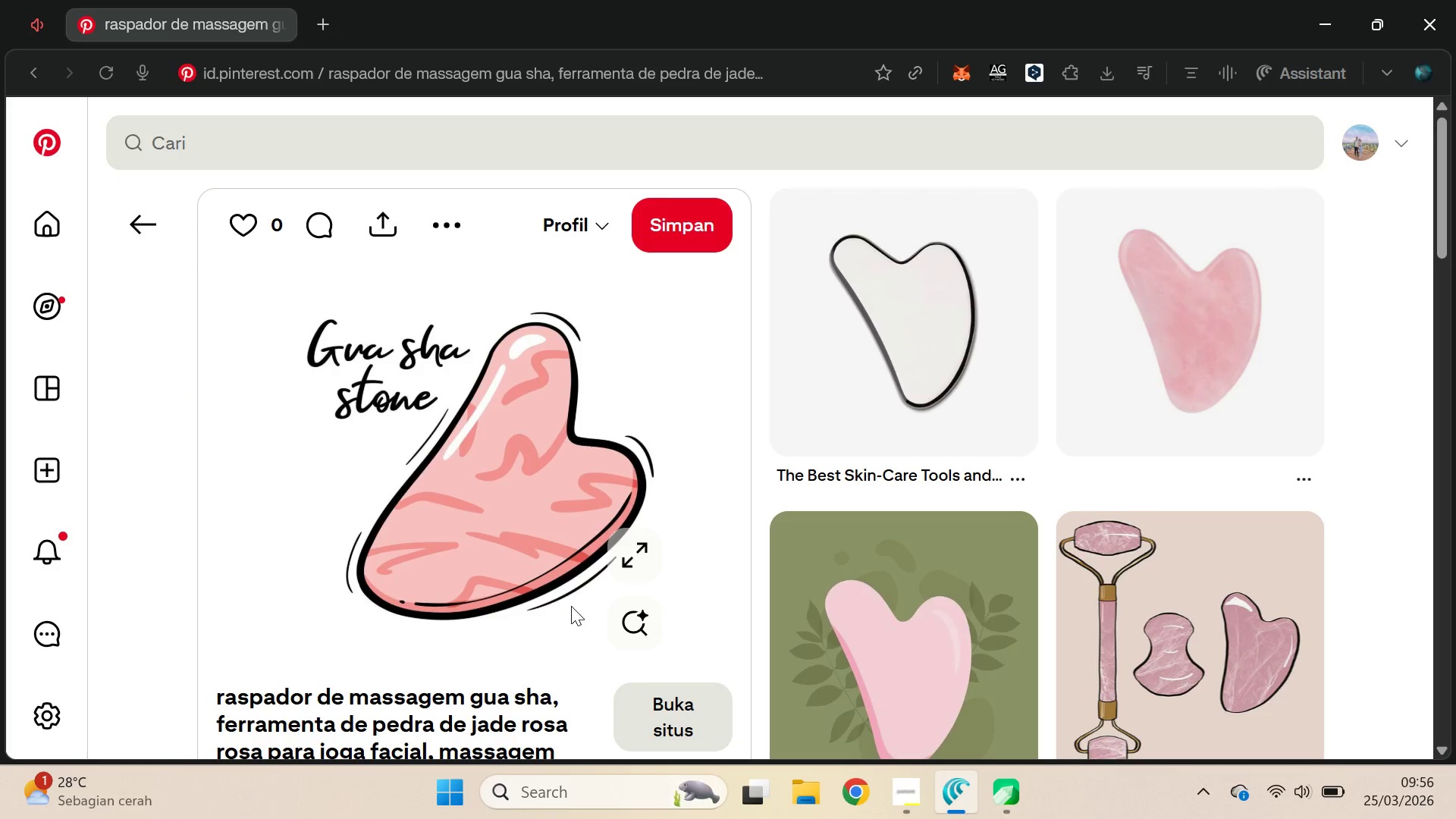 
key(Alt+AltLeft)
 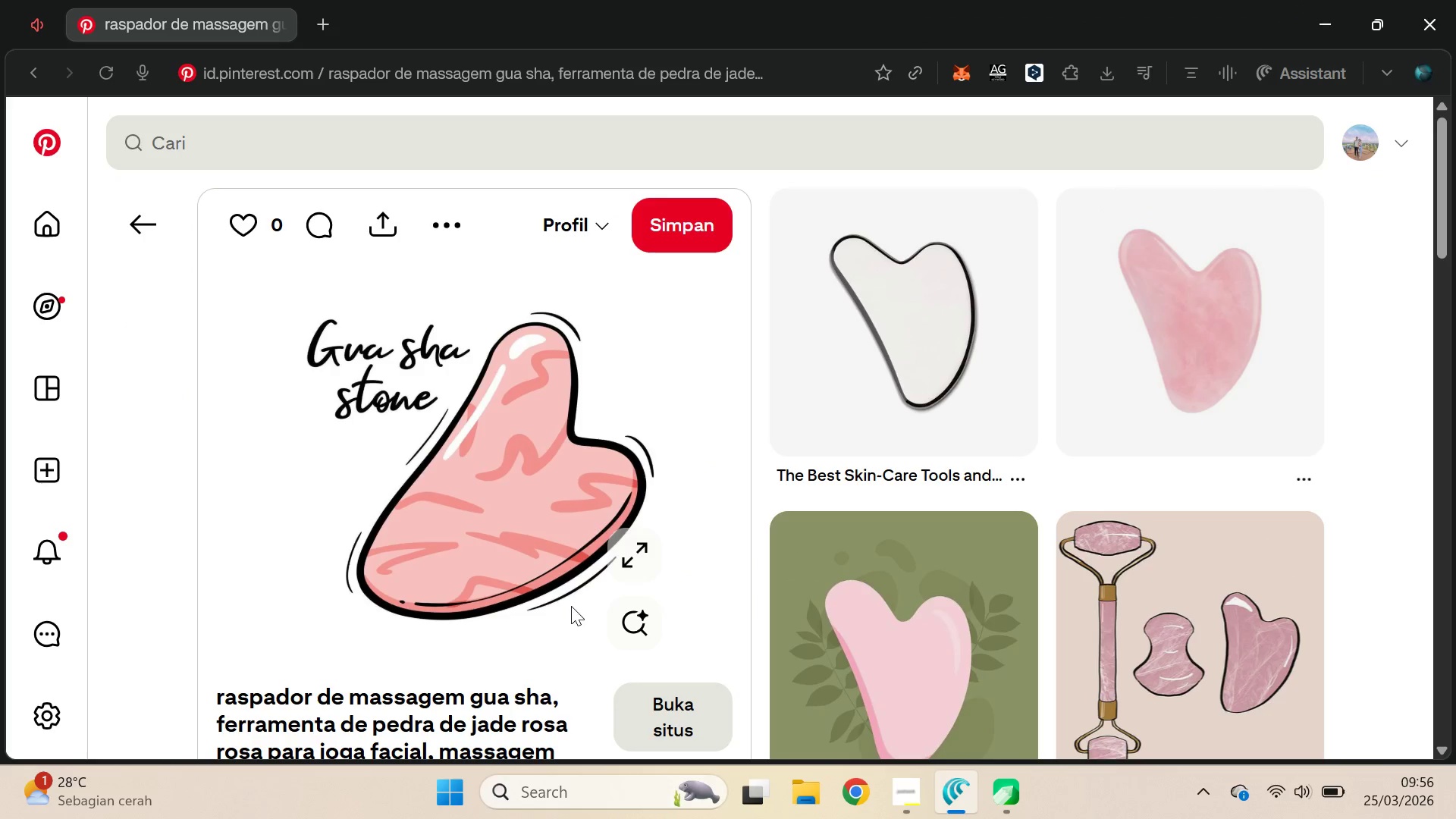 
key(Alt+Tab)
 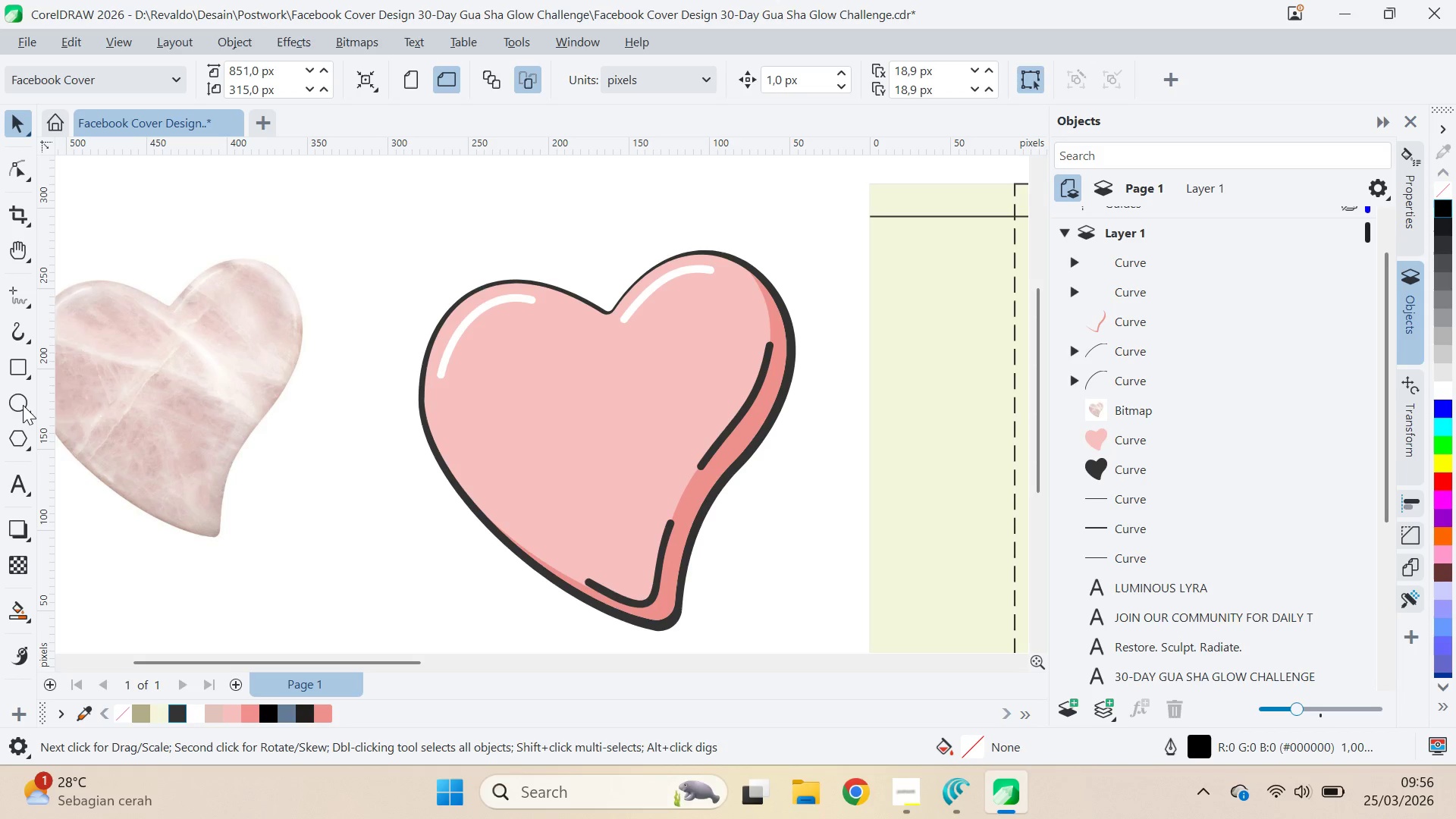 
left_click([15, 328])
 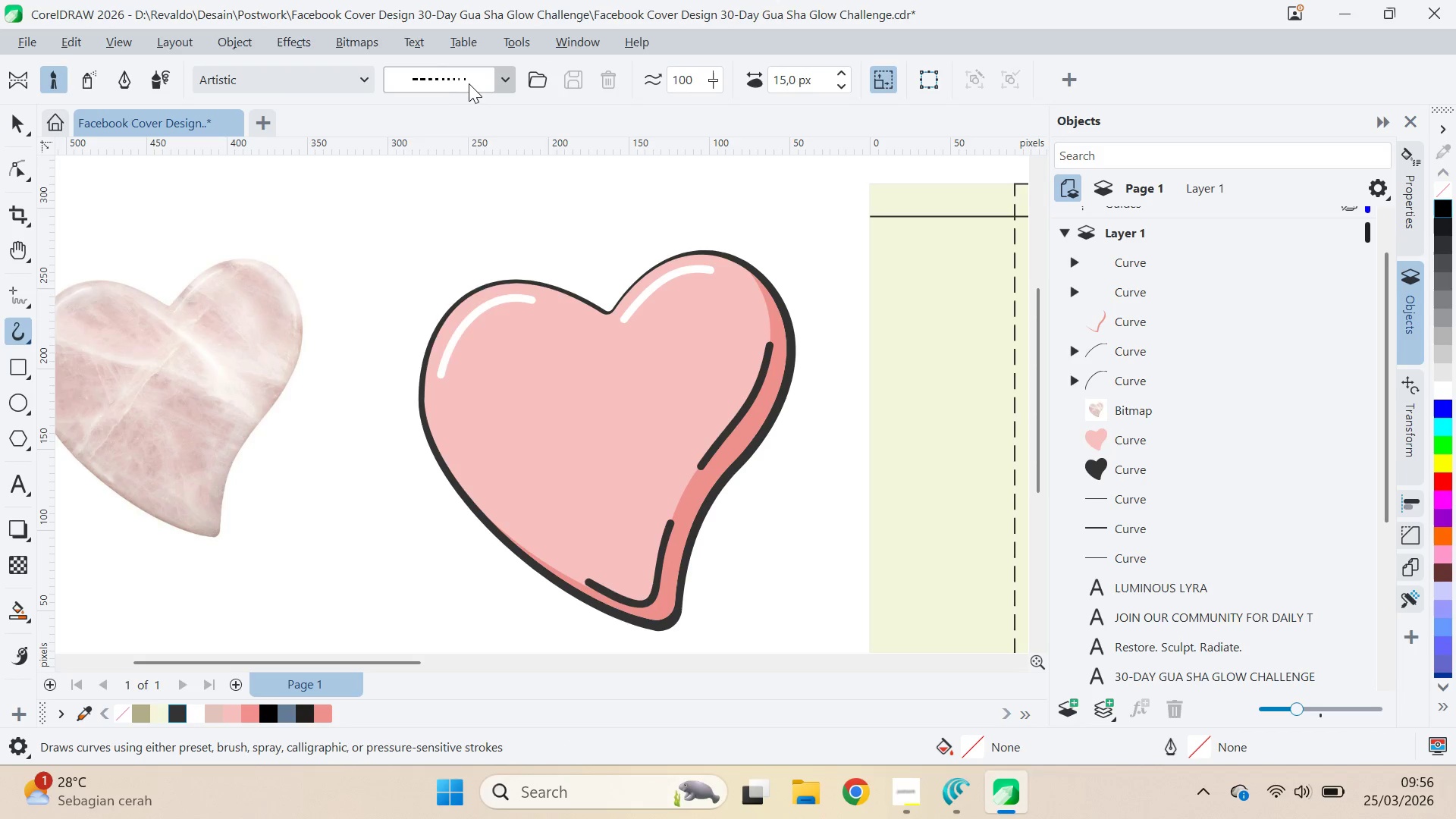 
double_click([357, 87])
 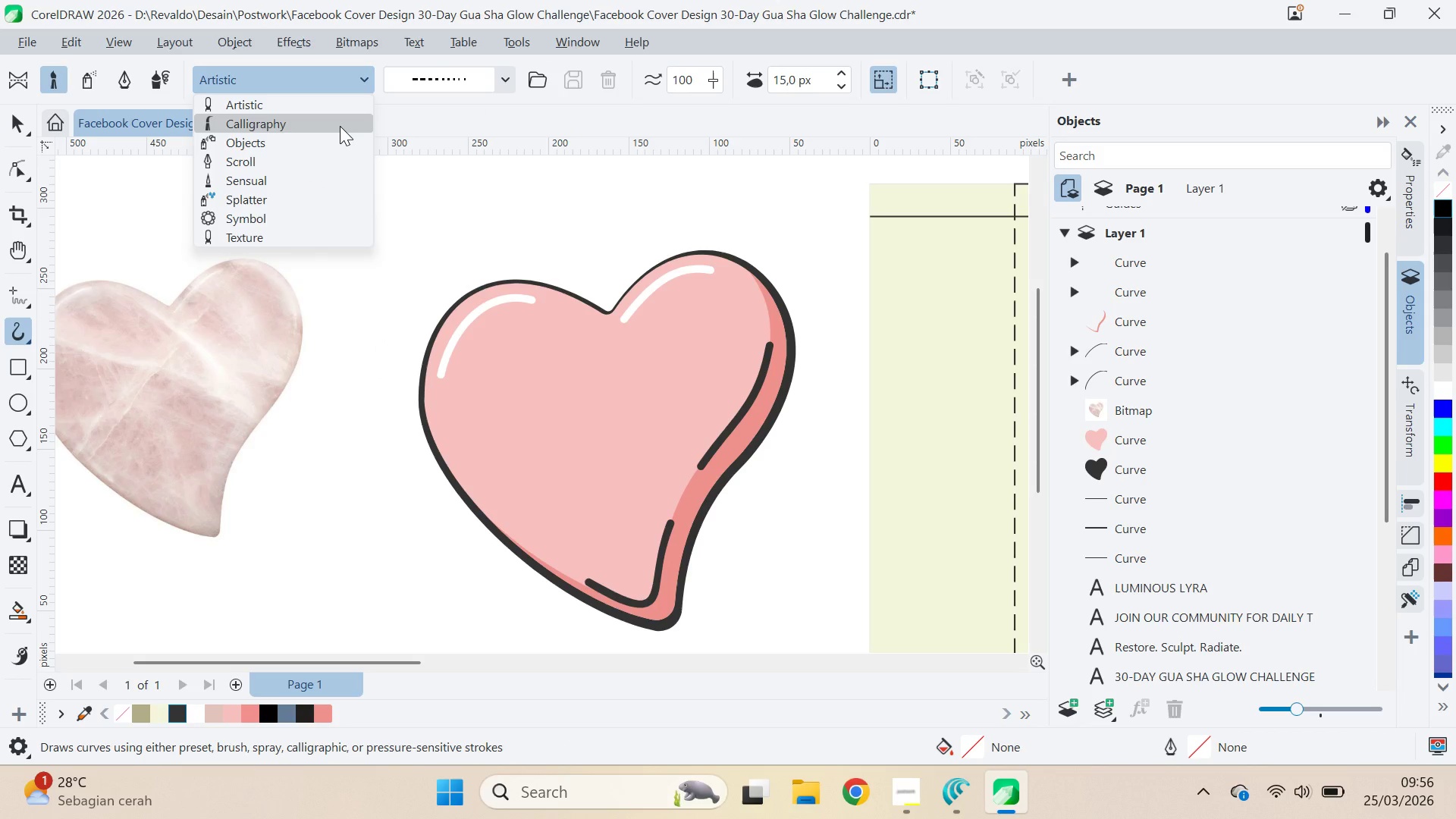 
left_click([340, 126])
 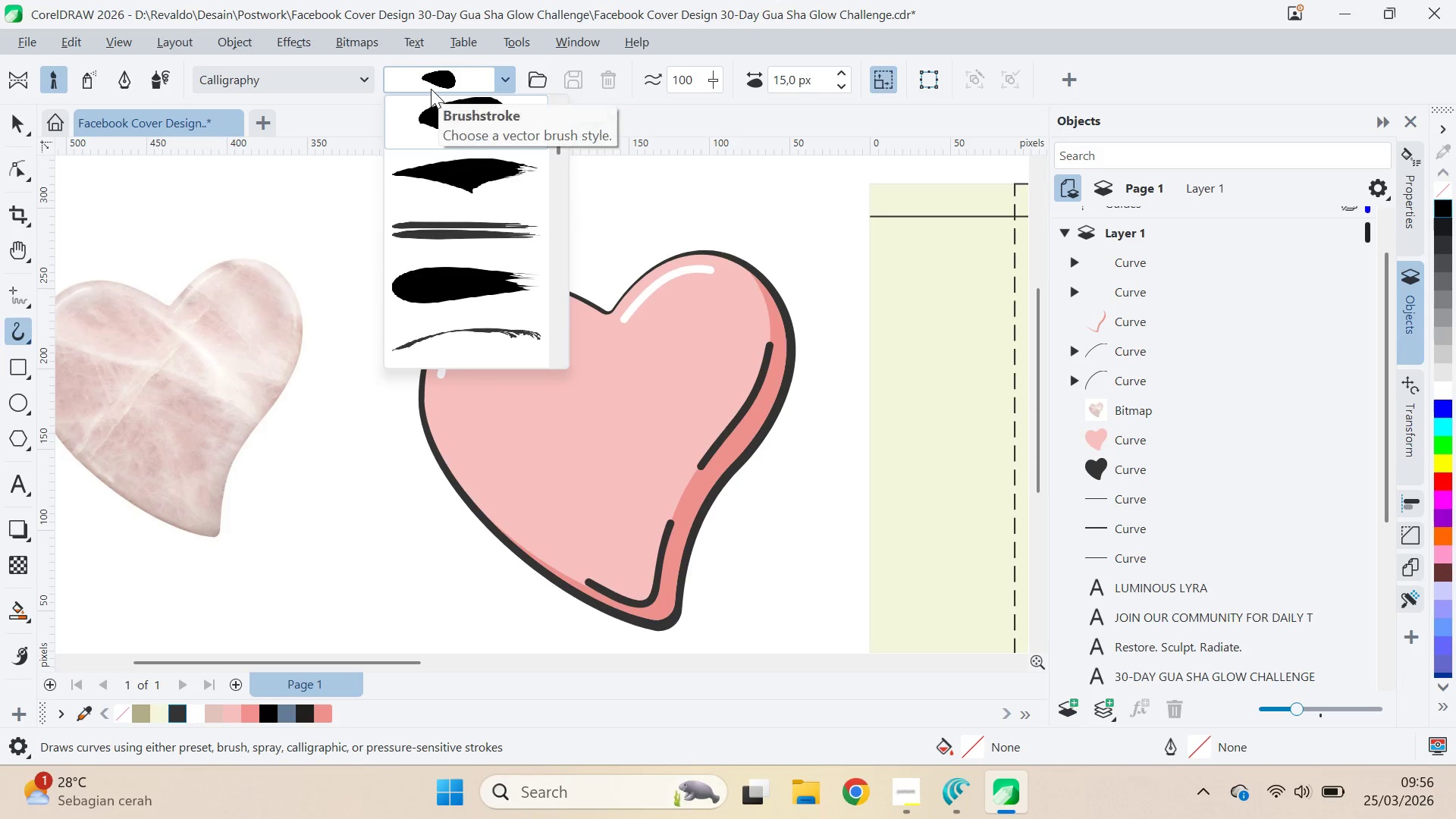 
left_click([431, 89])
 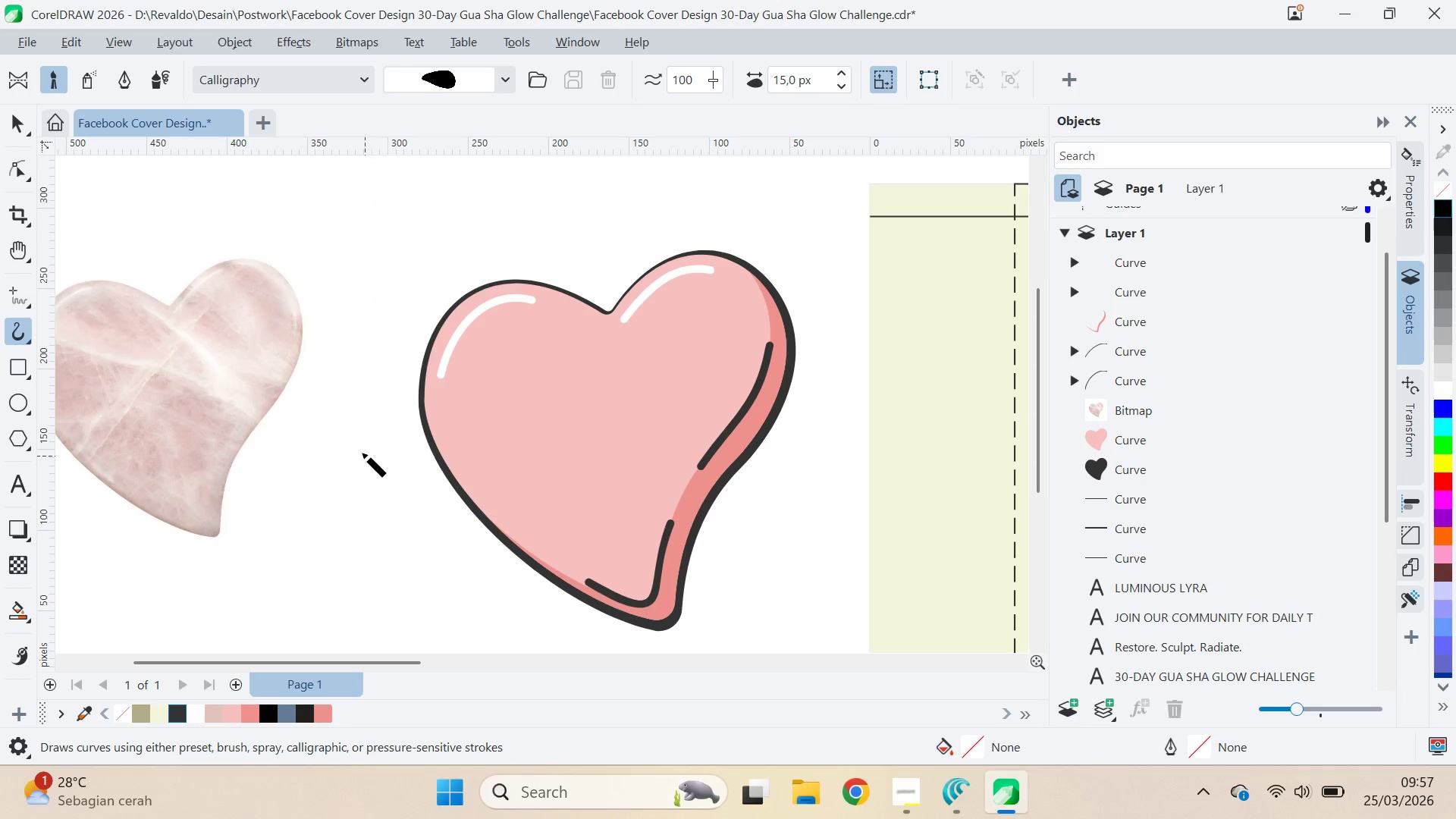 
left_click_drag(start_coordinate=[337, 424], to_coordinate=[567, 316])
 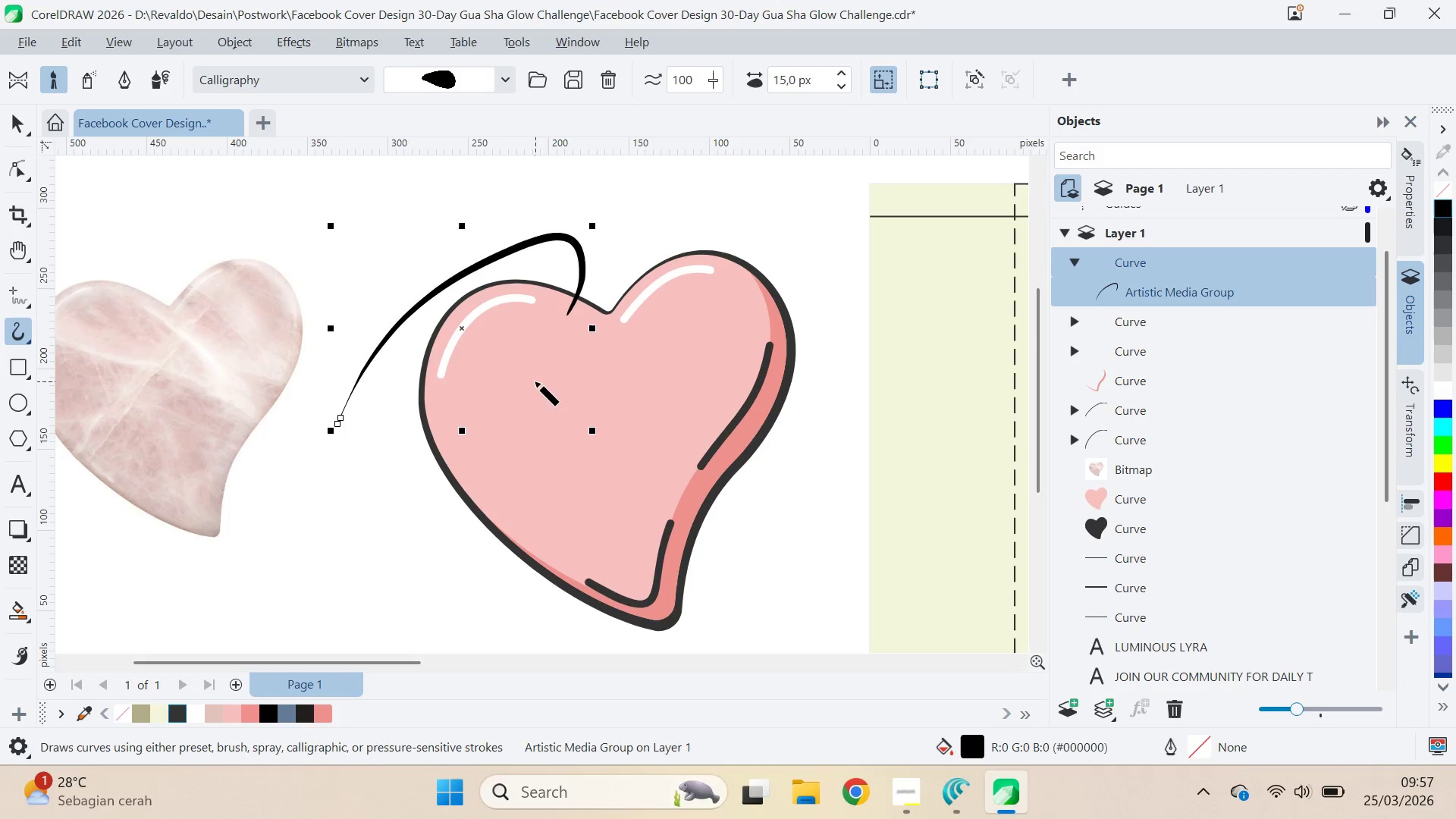 
key(Control+Z)
 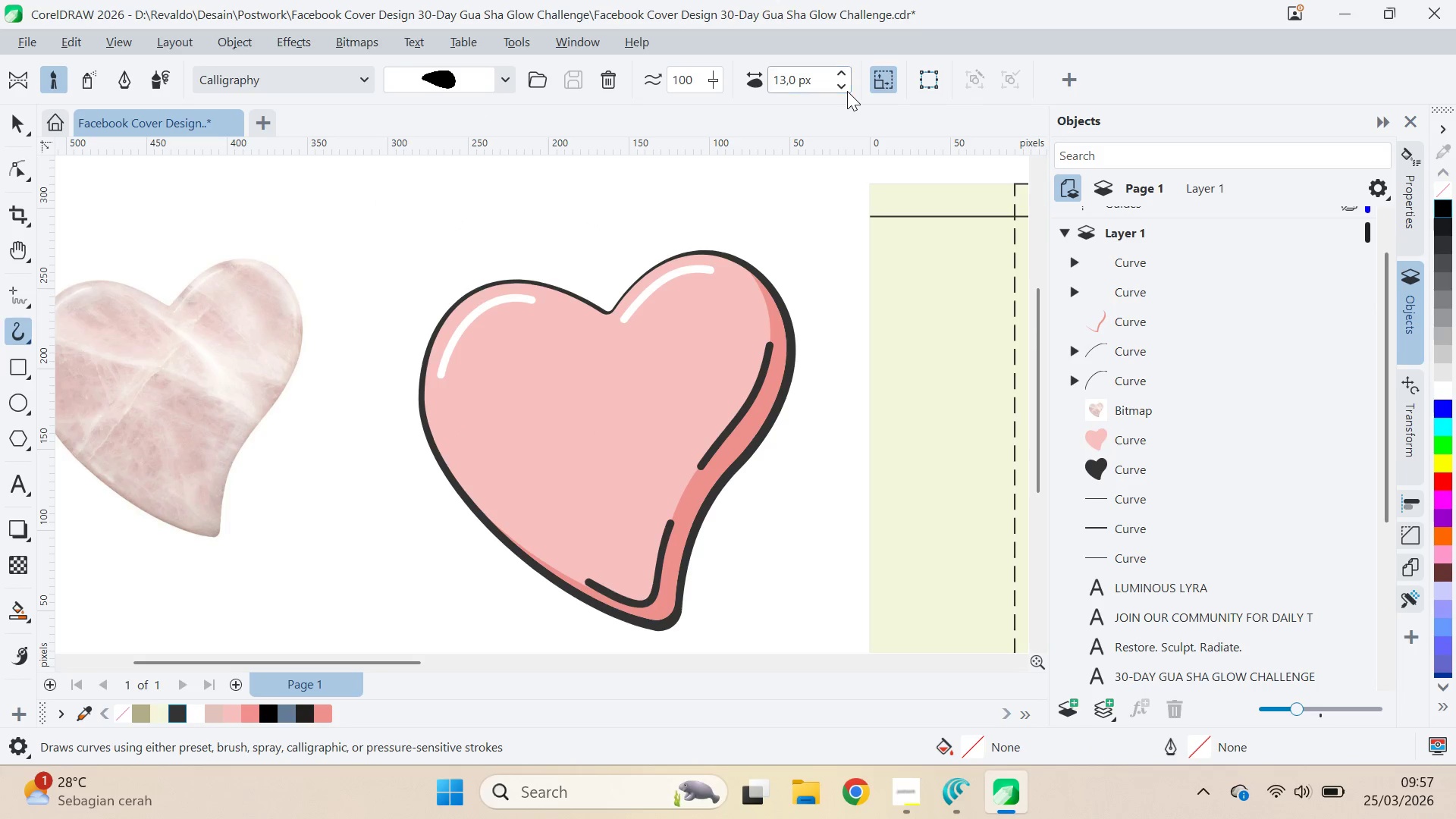 
left_click([847, 91])
 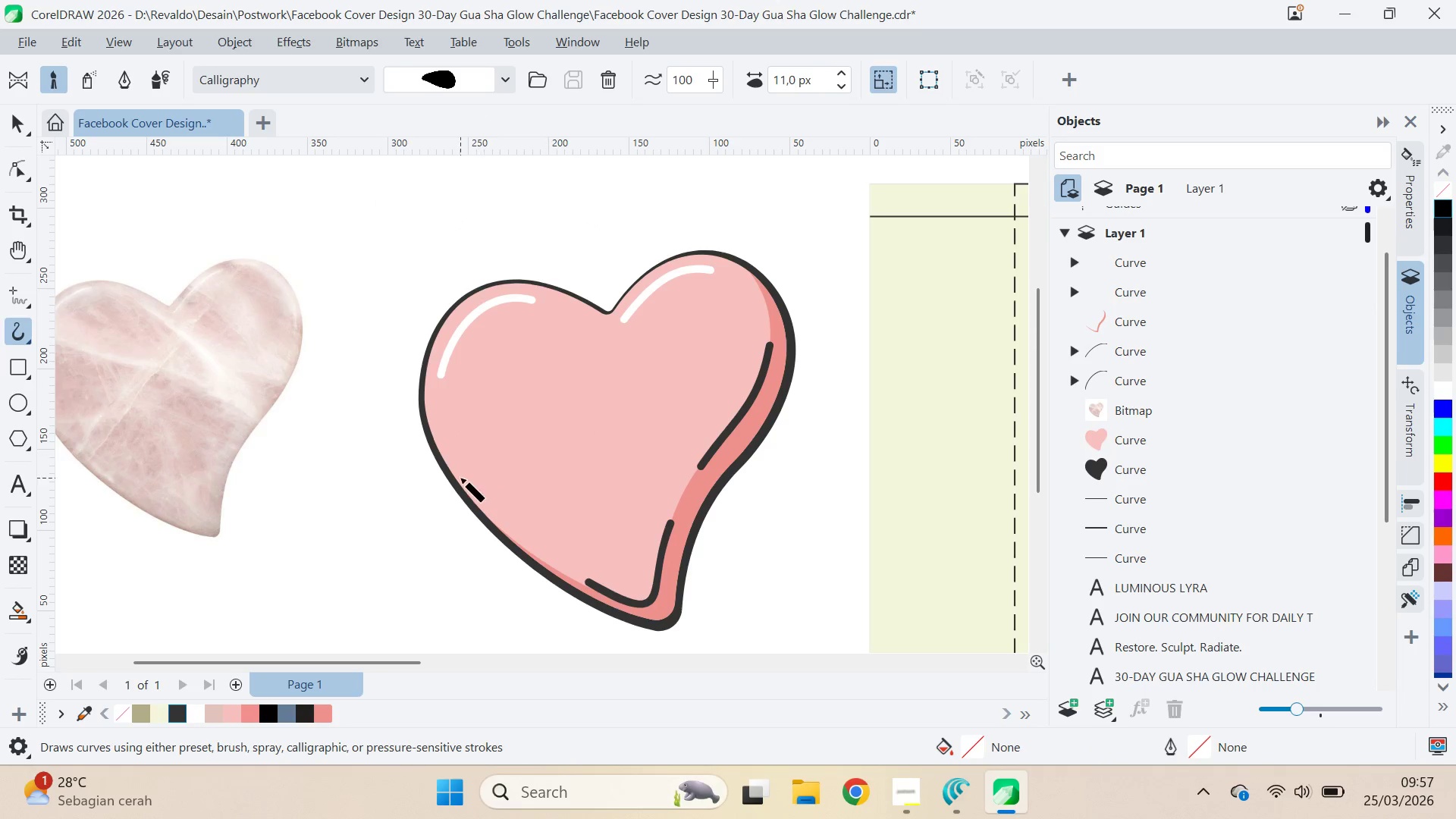 
key(Alt+AltLeft)
 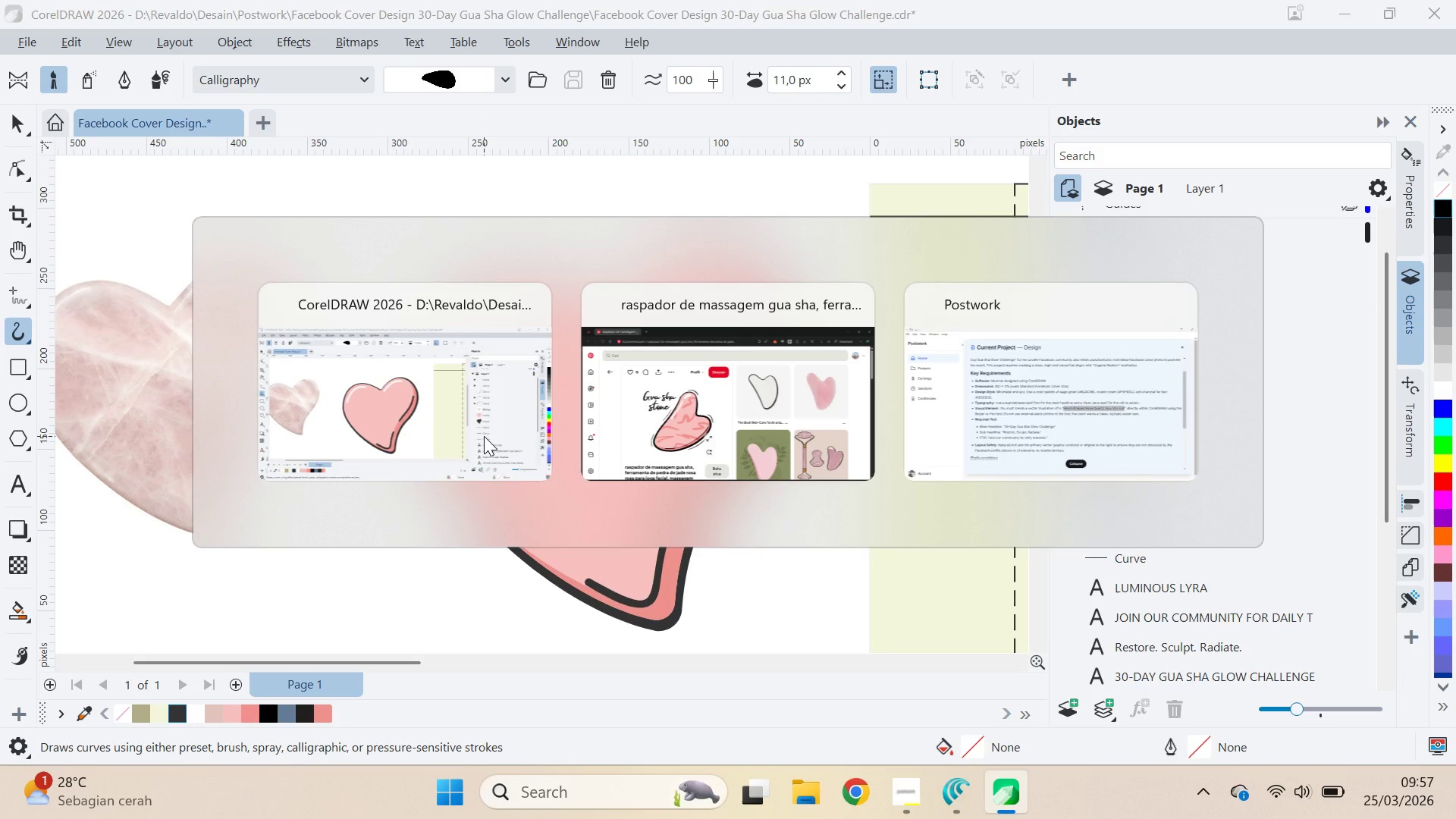 
key(Alt+Tab)
 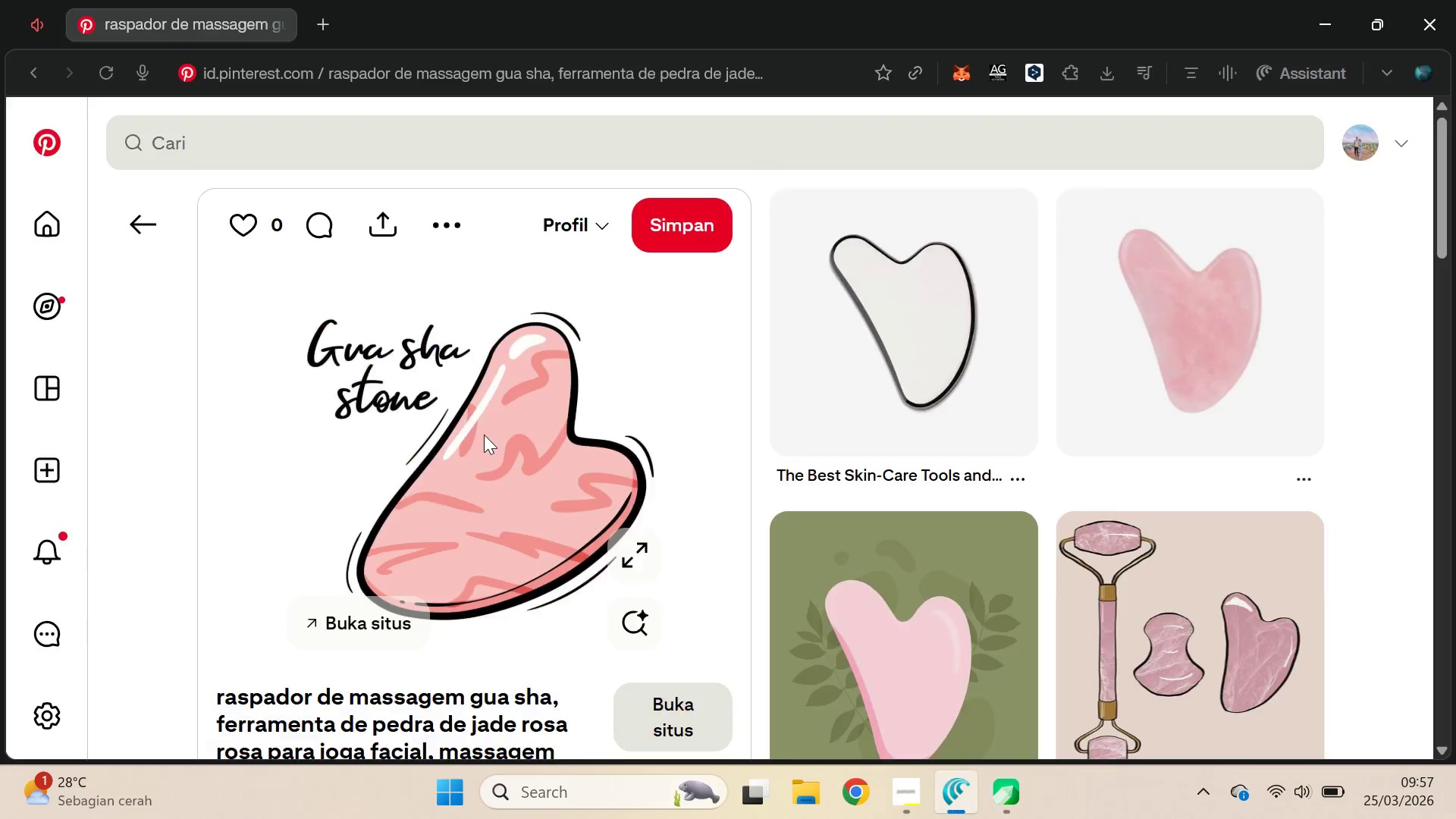 
key(Alt+AltLeft)
 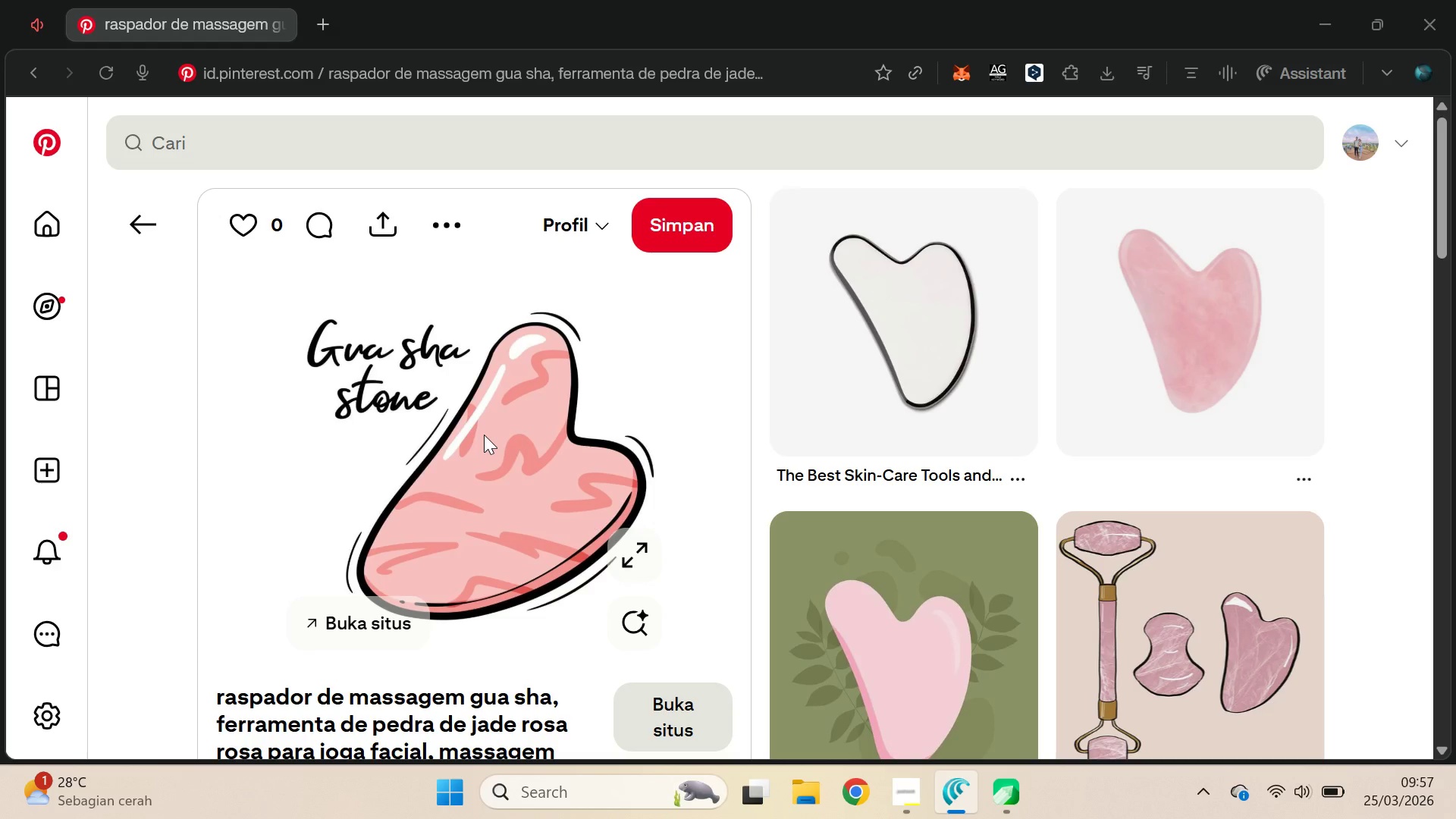 
key(Alt+Tab)
 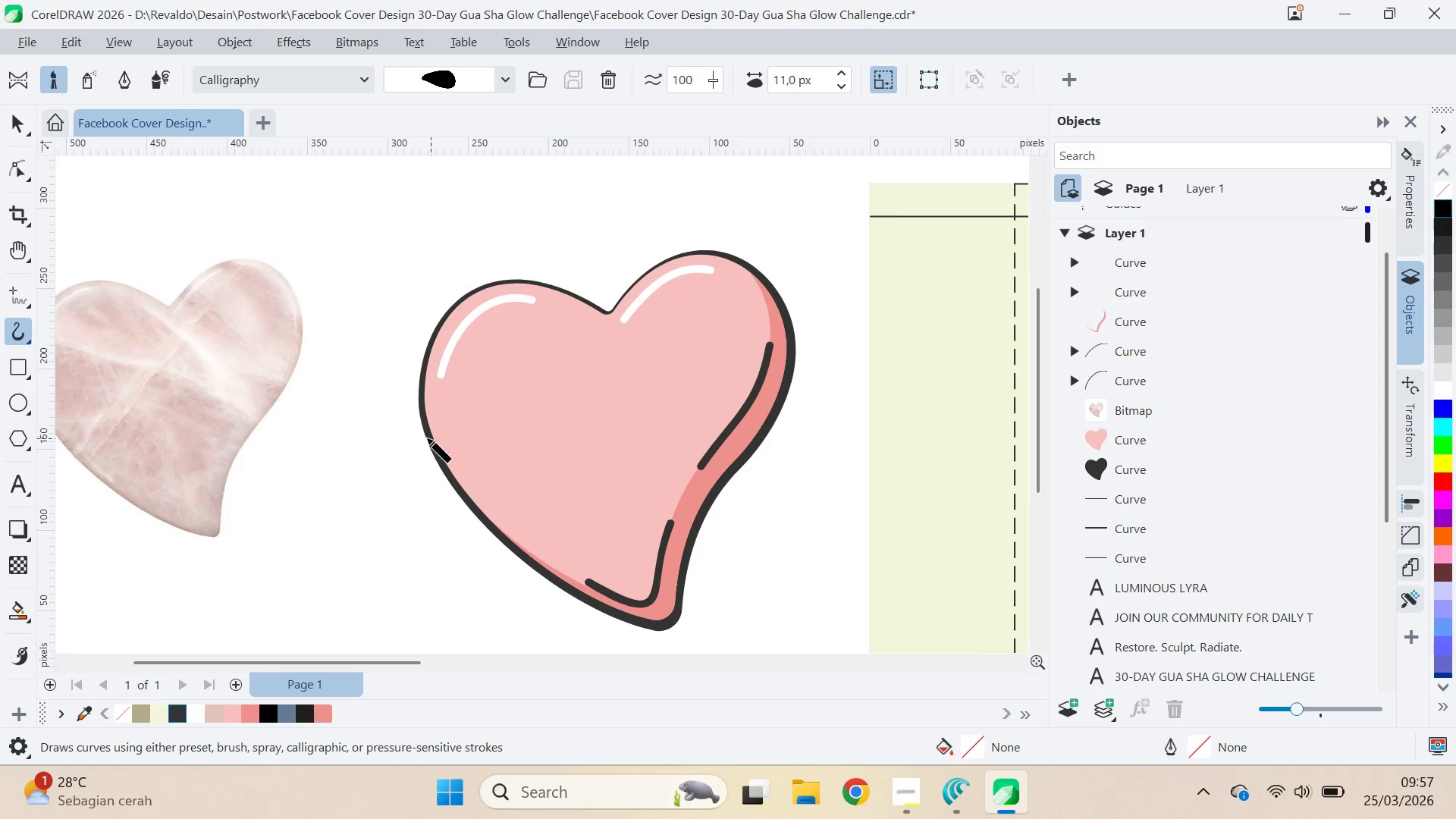 
left_click_drag(start_coordinate=[409, 420], to_coordinate=[848, 582])
 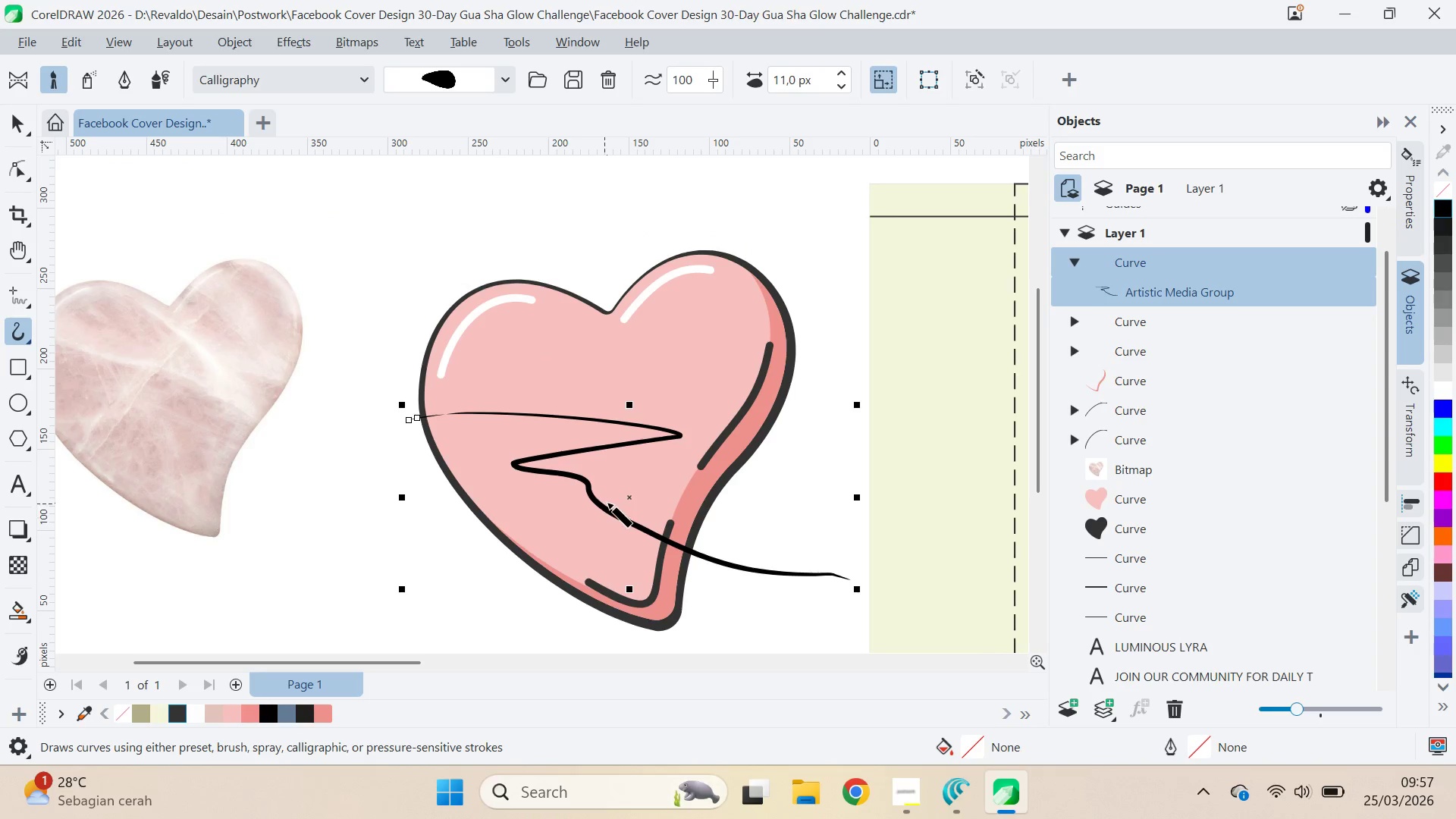 
key(Control+ControlLeft)
 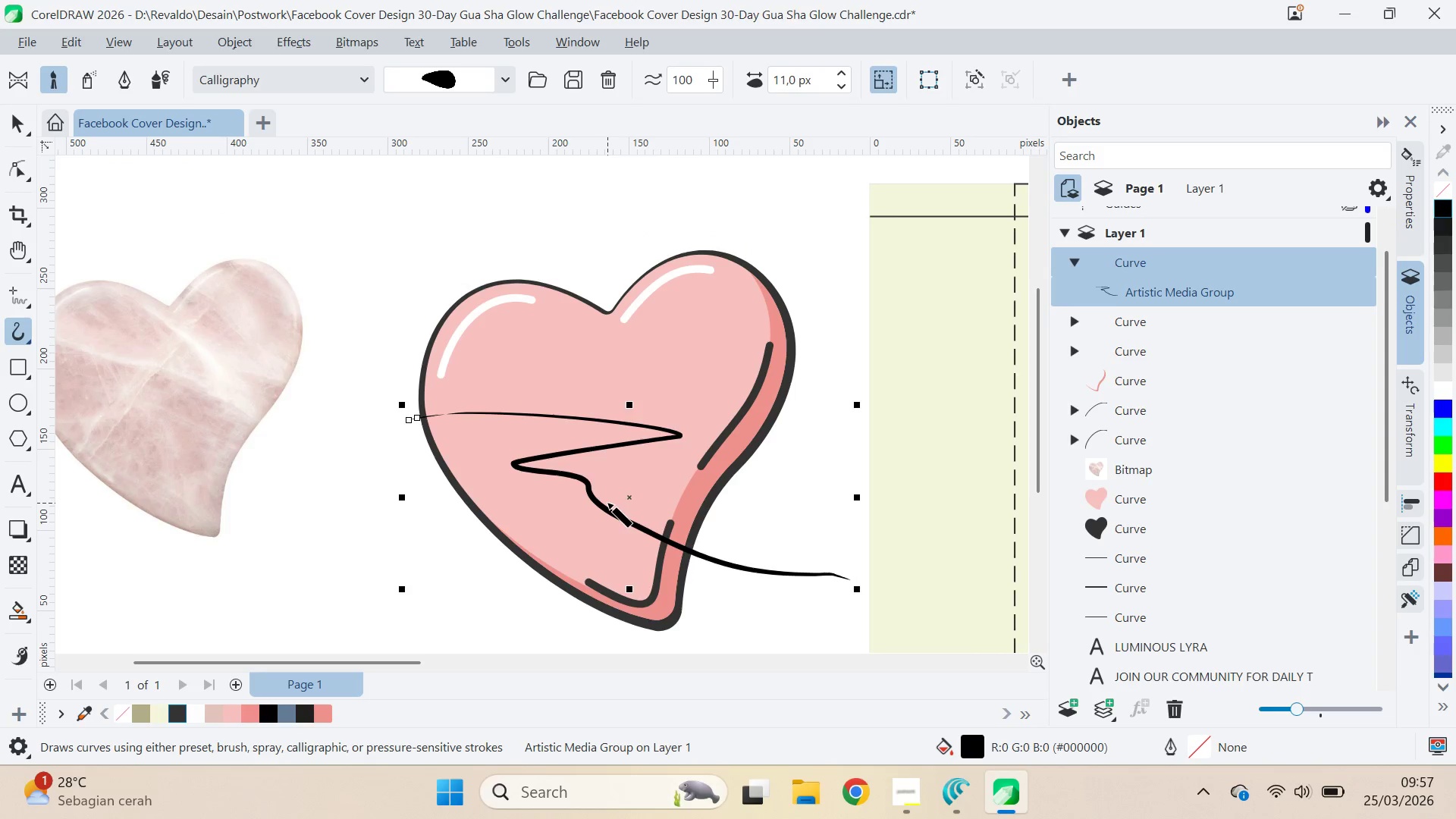 
key(Control+Z)
 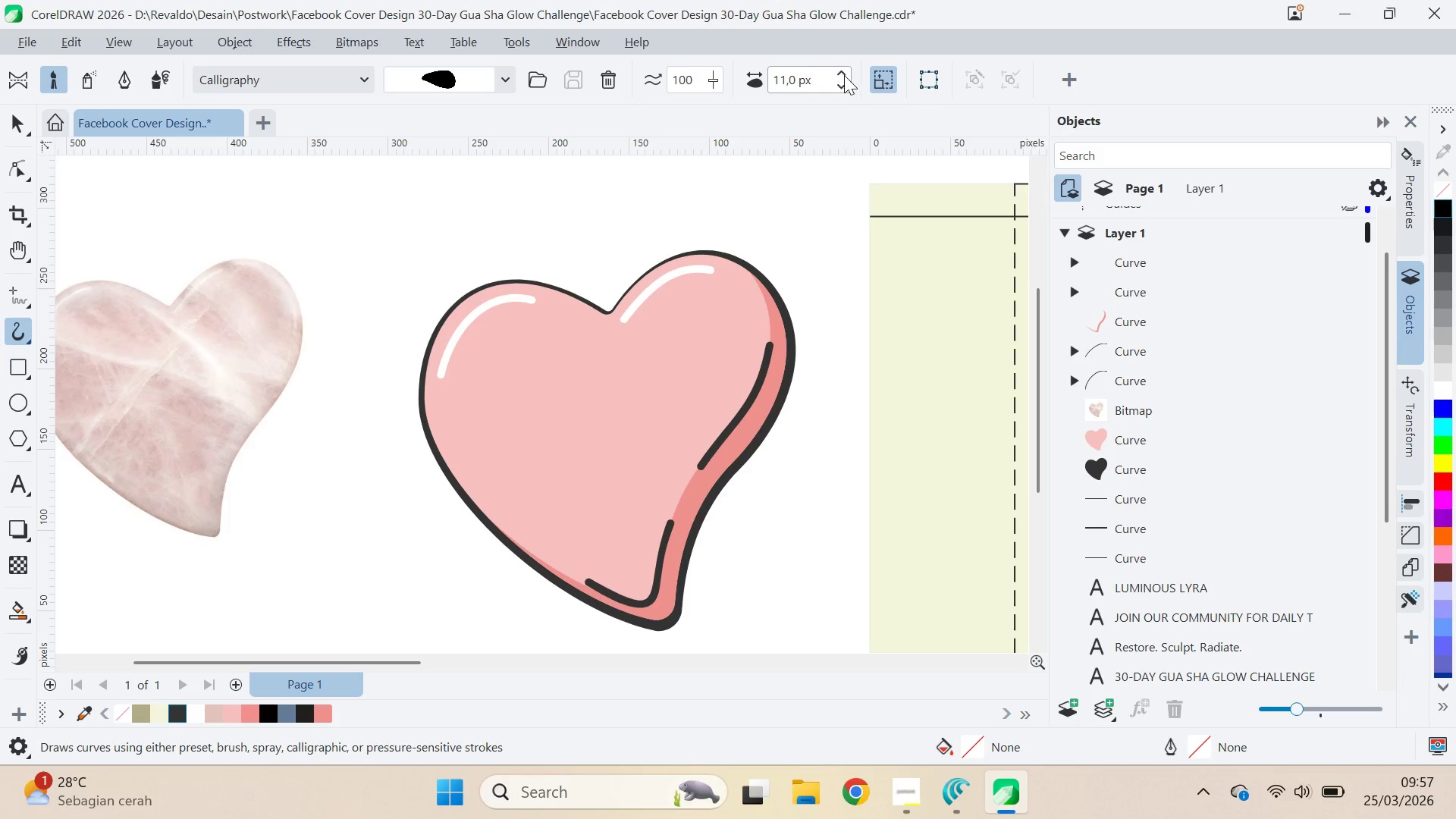 
triple_click([845, 74])
 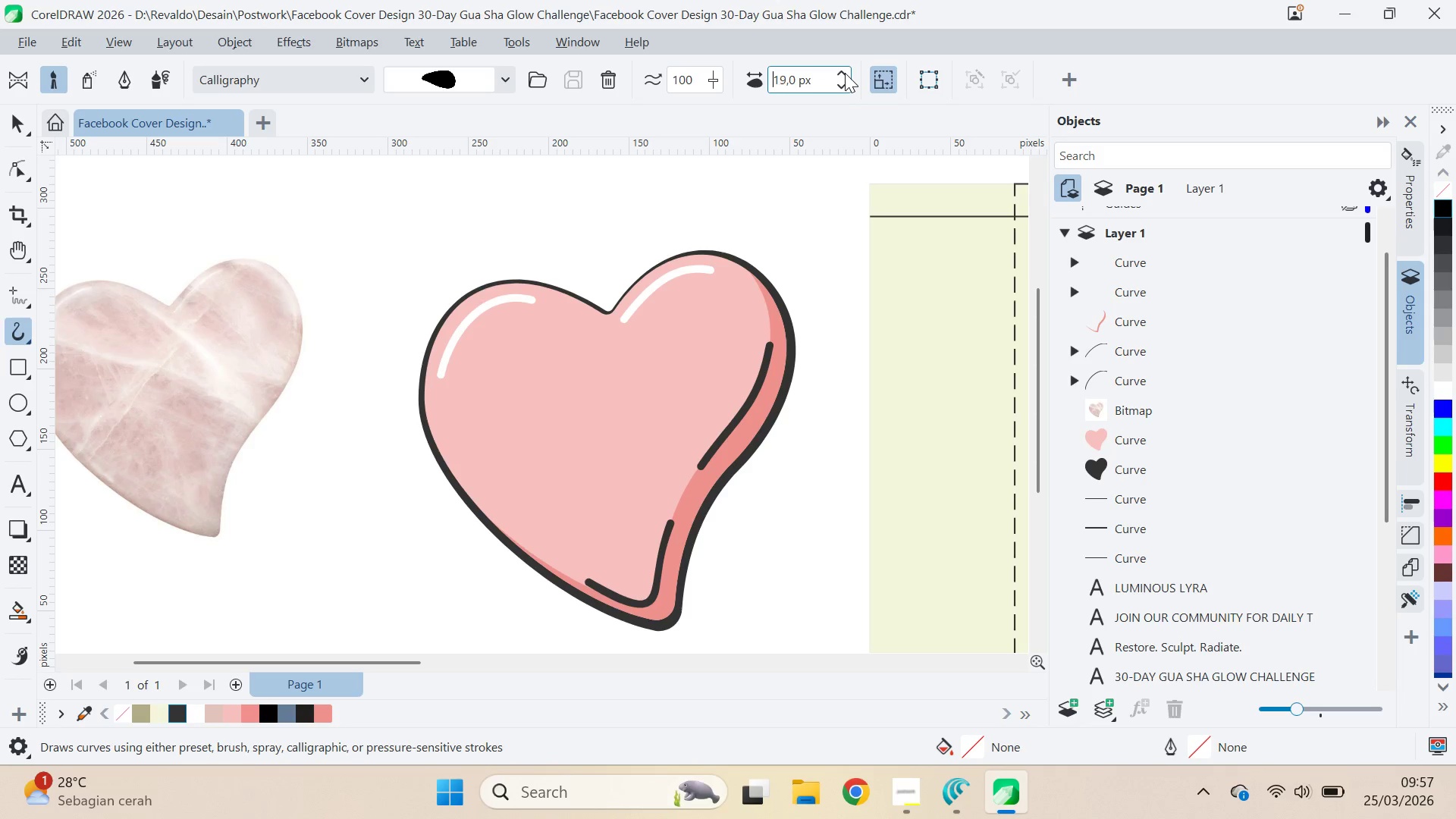 
triple_click([846, 73])
 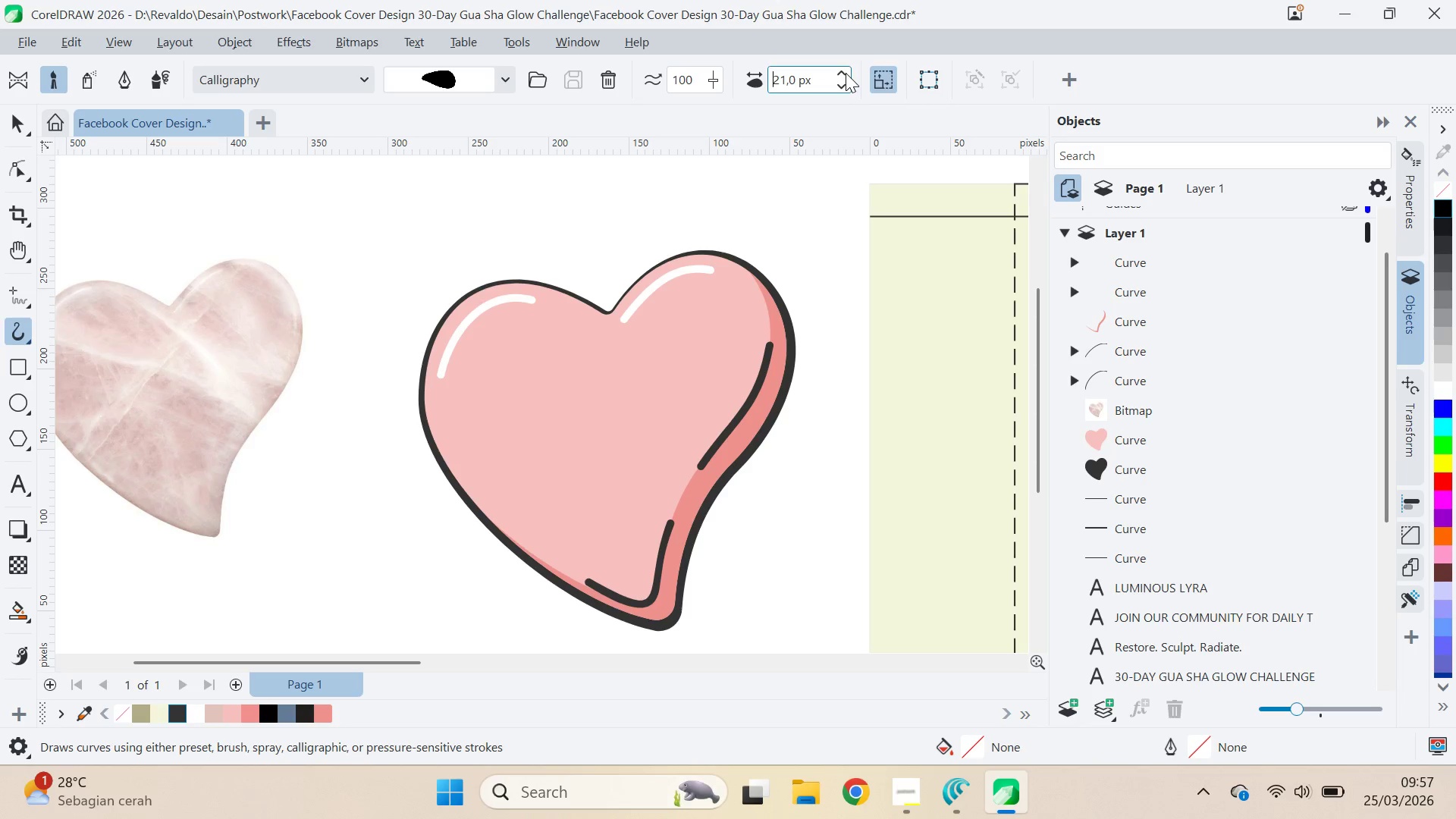 
key(Alt+AltLeft)
 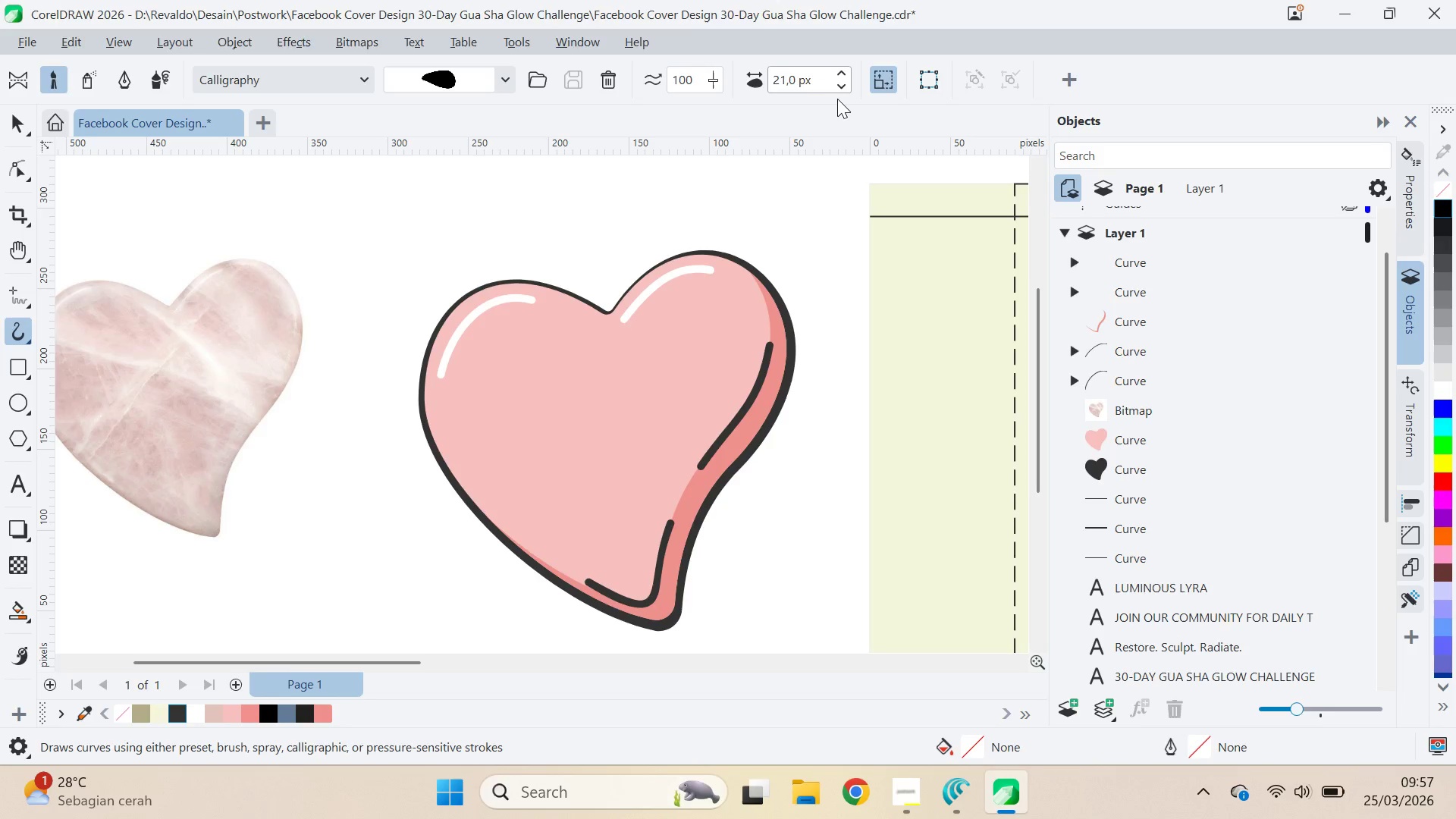 
key(Alt+Tab)
 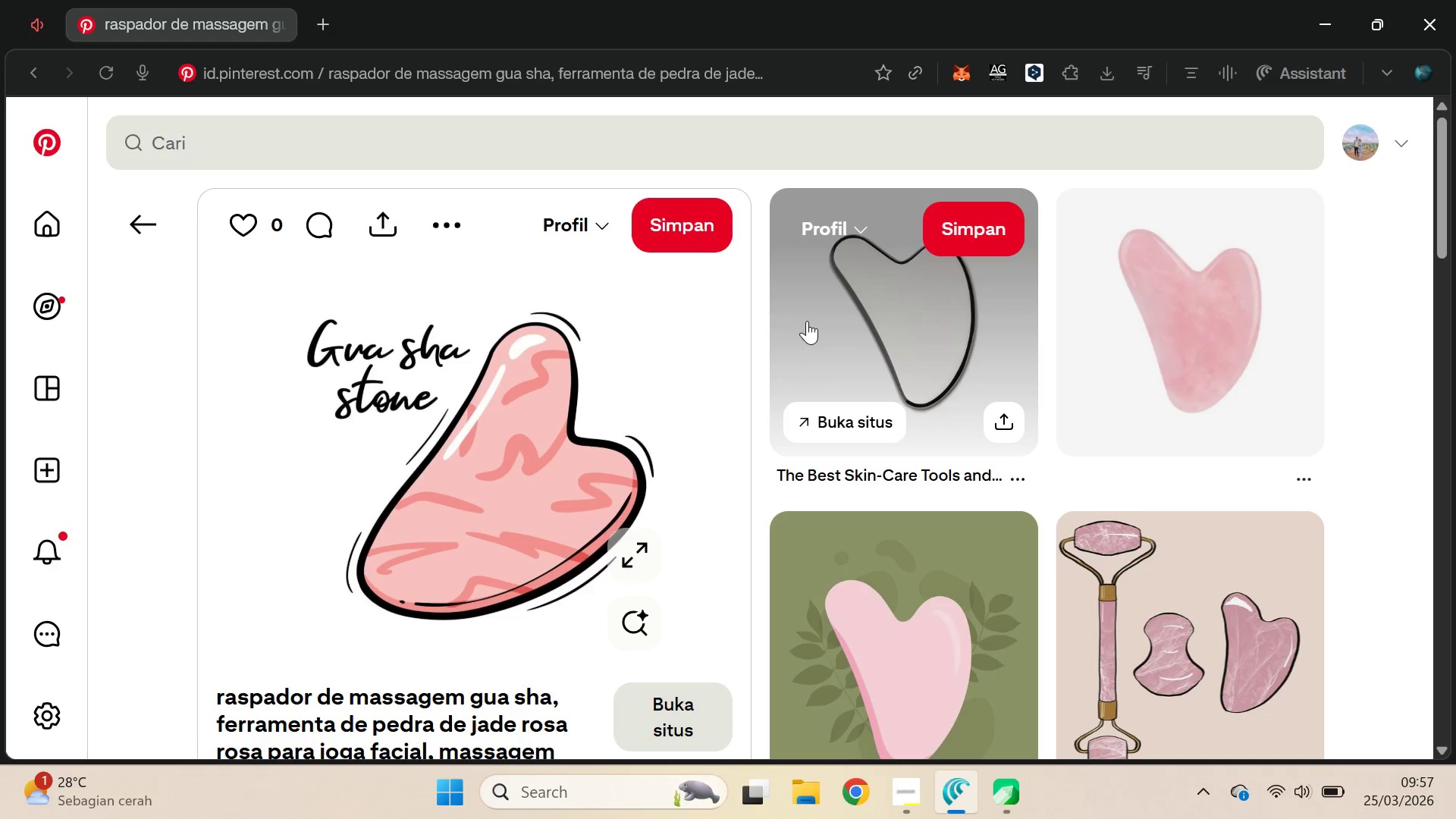 
key(Alt+AltLeft)
 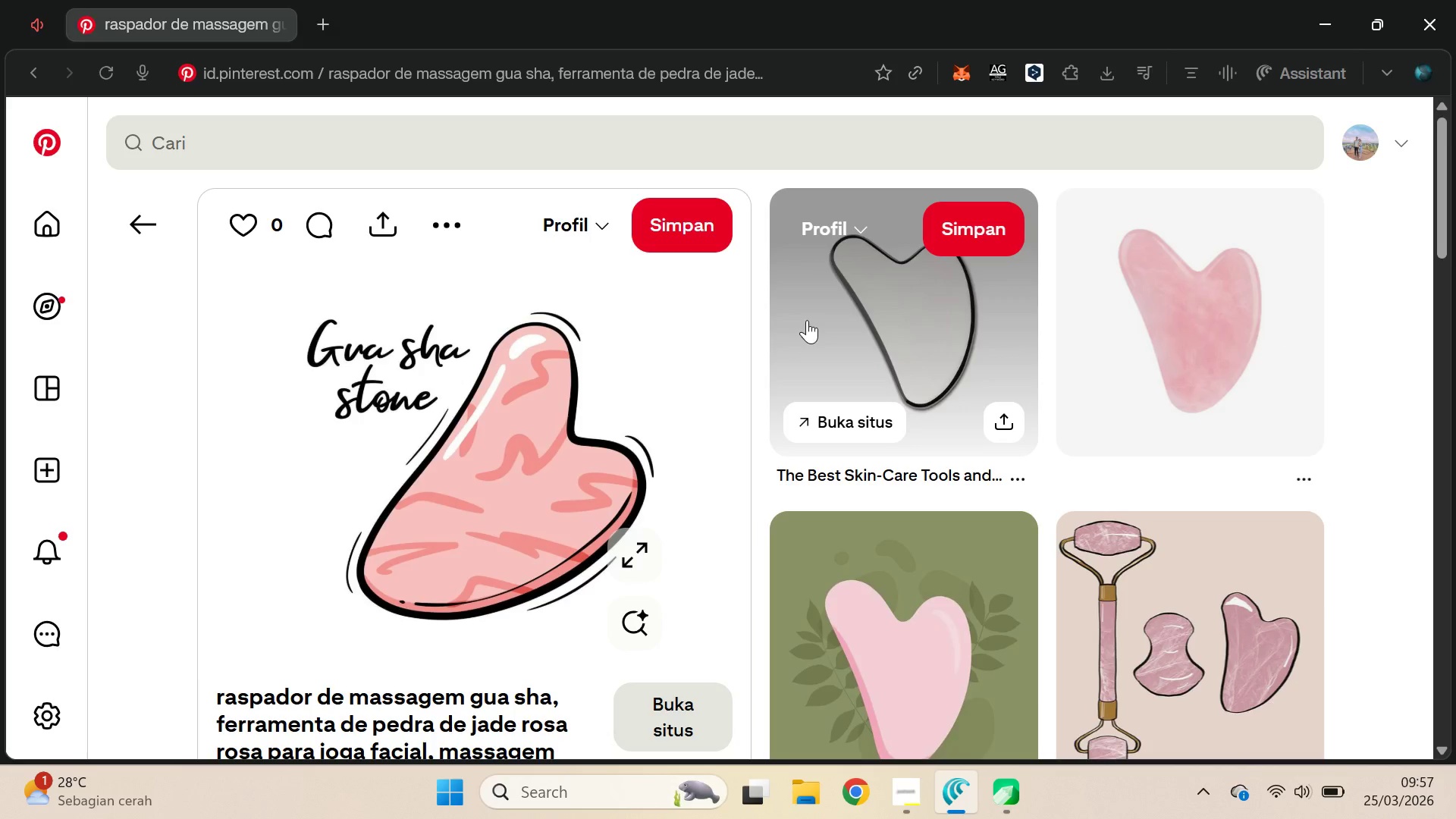 
key(Alt+Tab)
 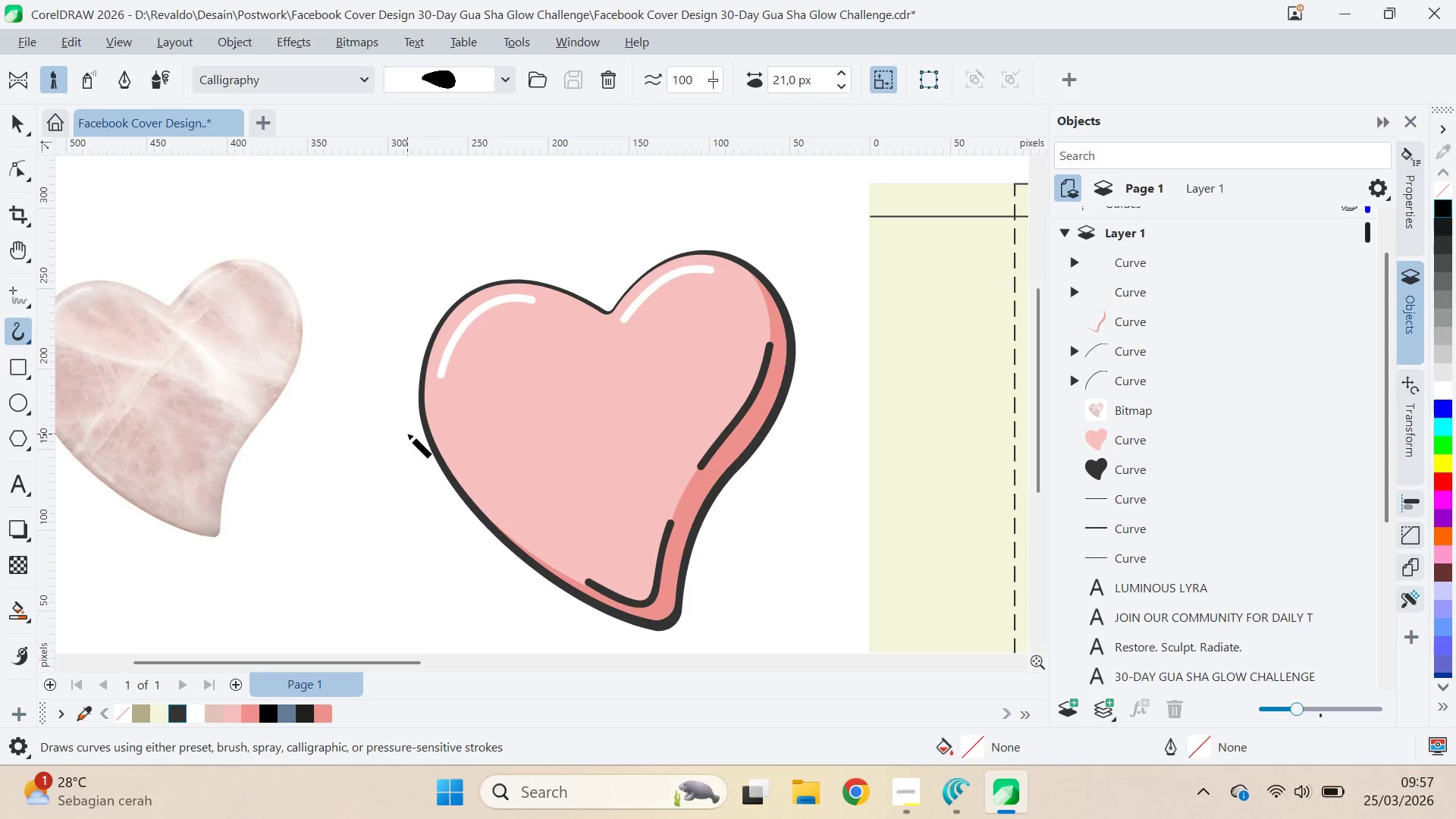 
left_click_drag(start_coordinate=[407, 428], to_coordinate=[645, 427])
 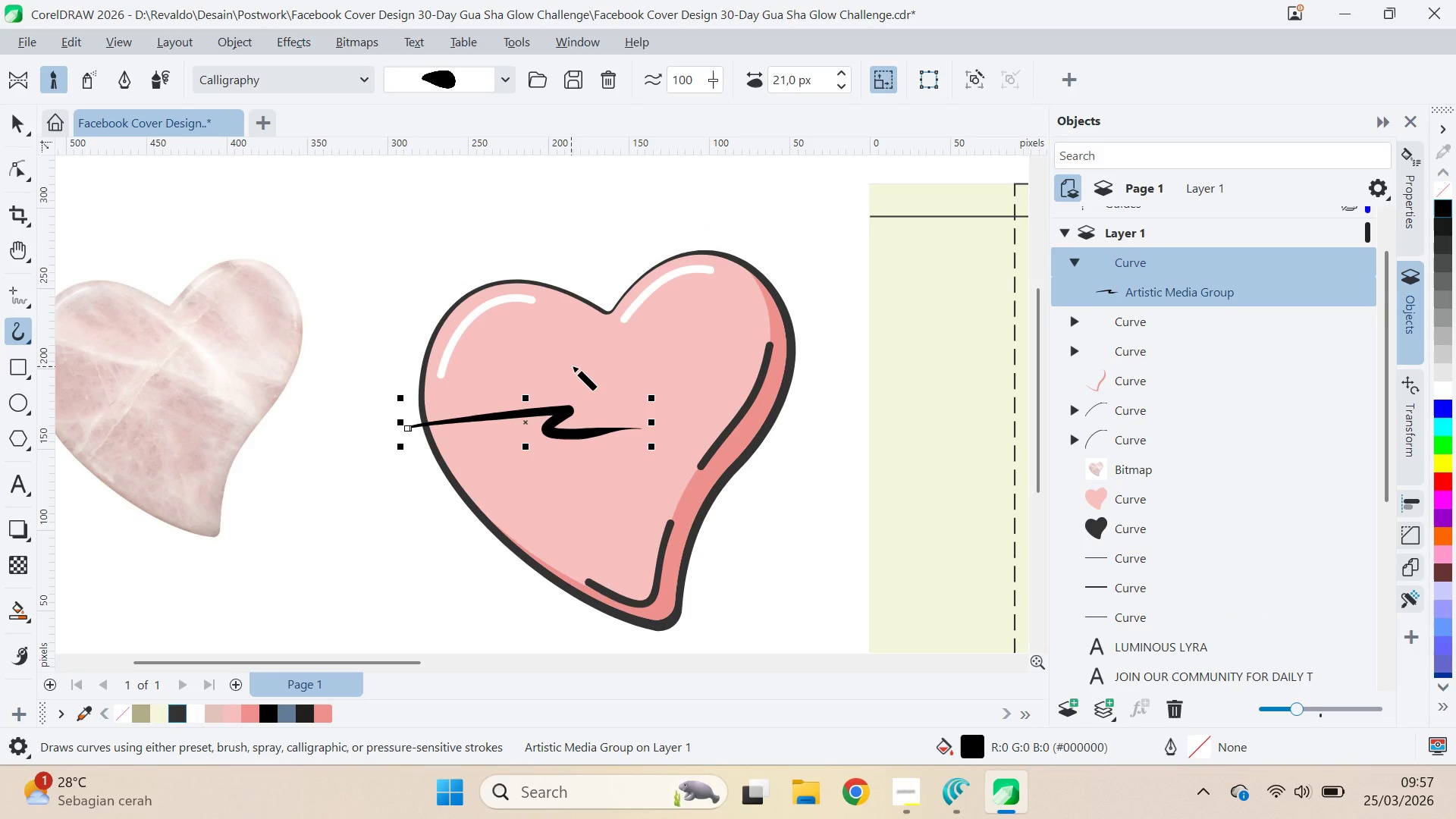 
key(Control+ControlLeft)
 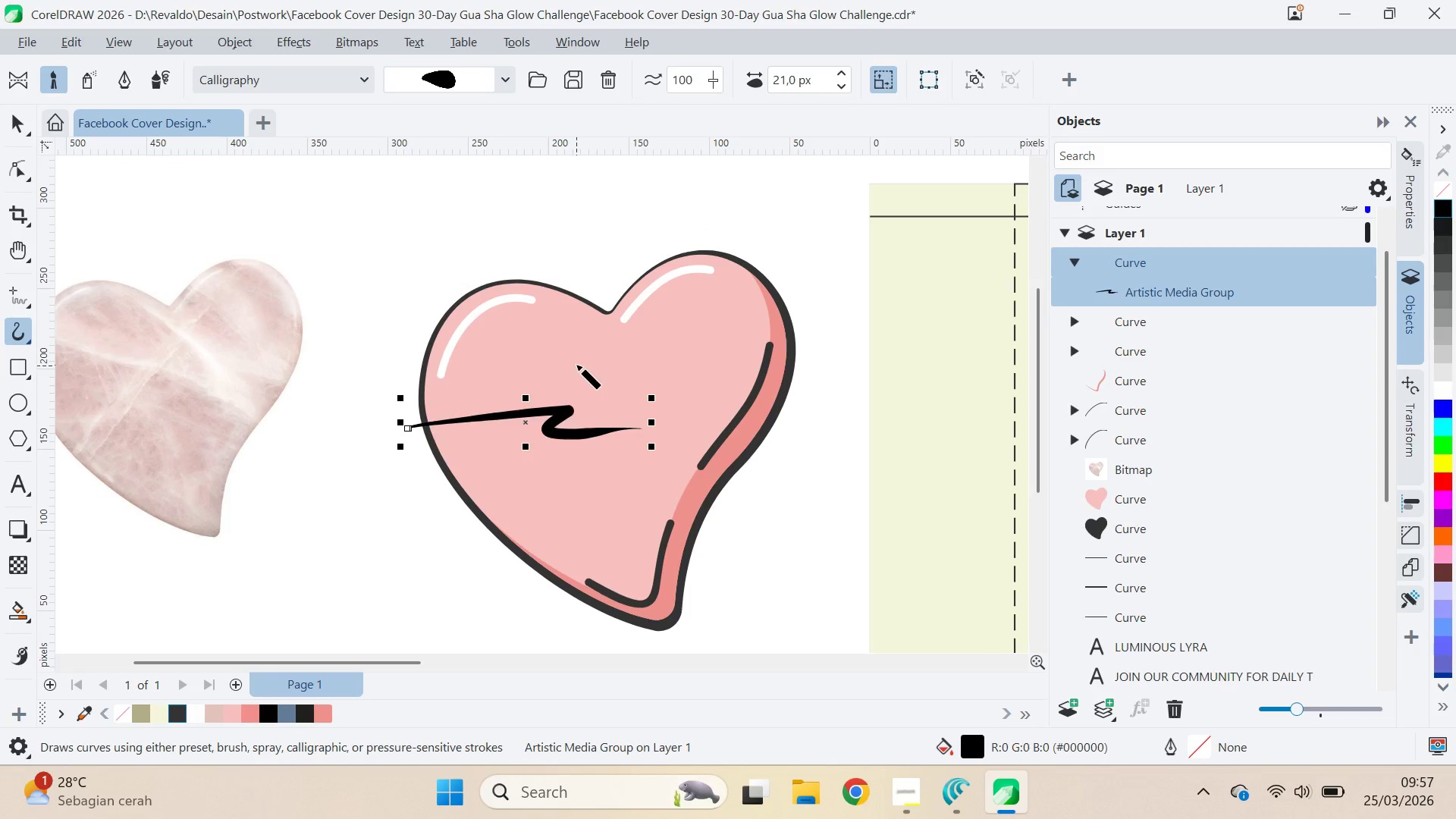 
key(Control+Z)
 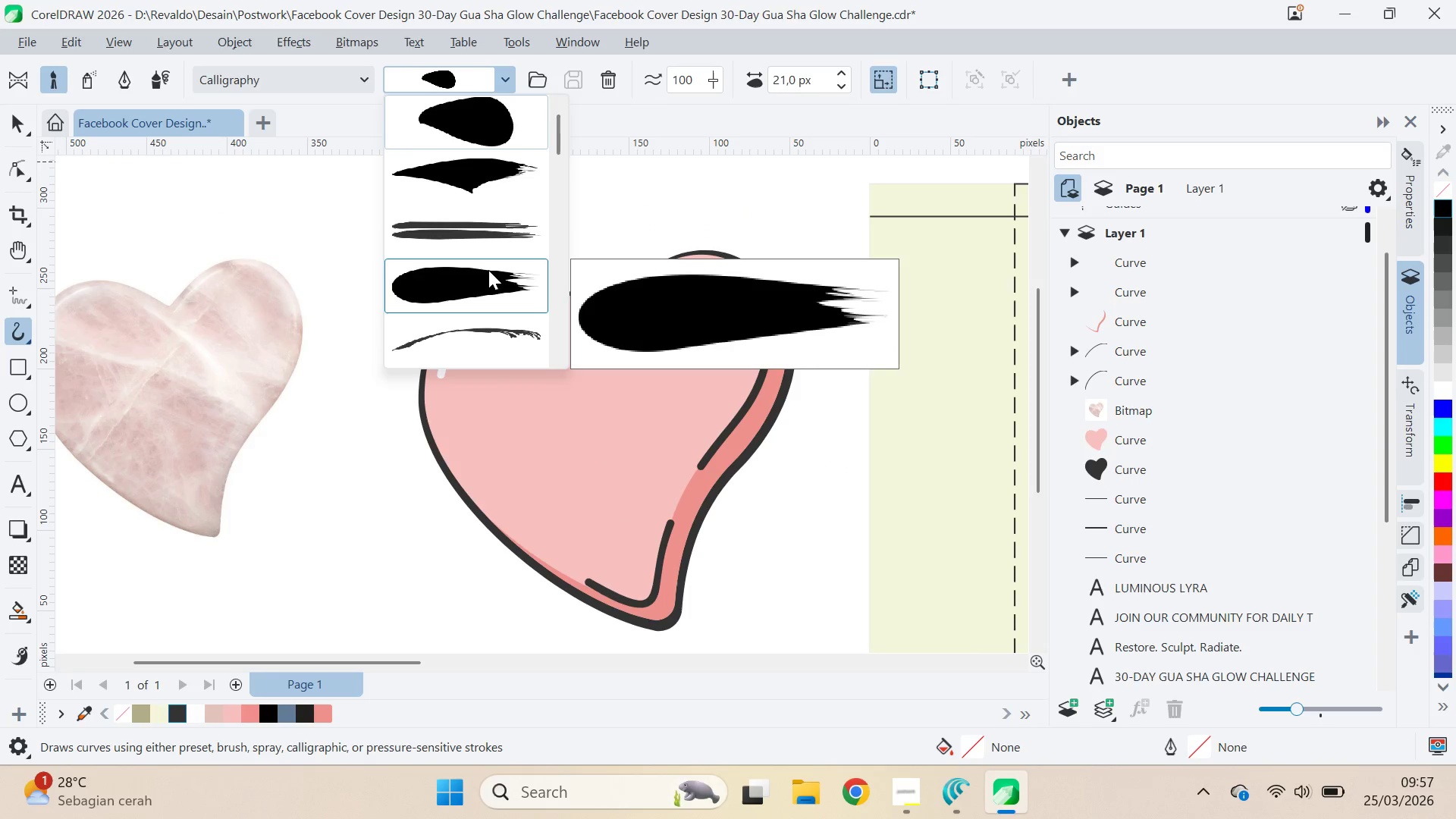 
left_click([490, 274])
 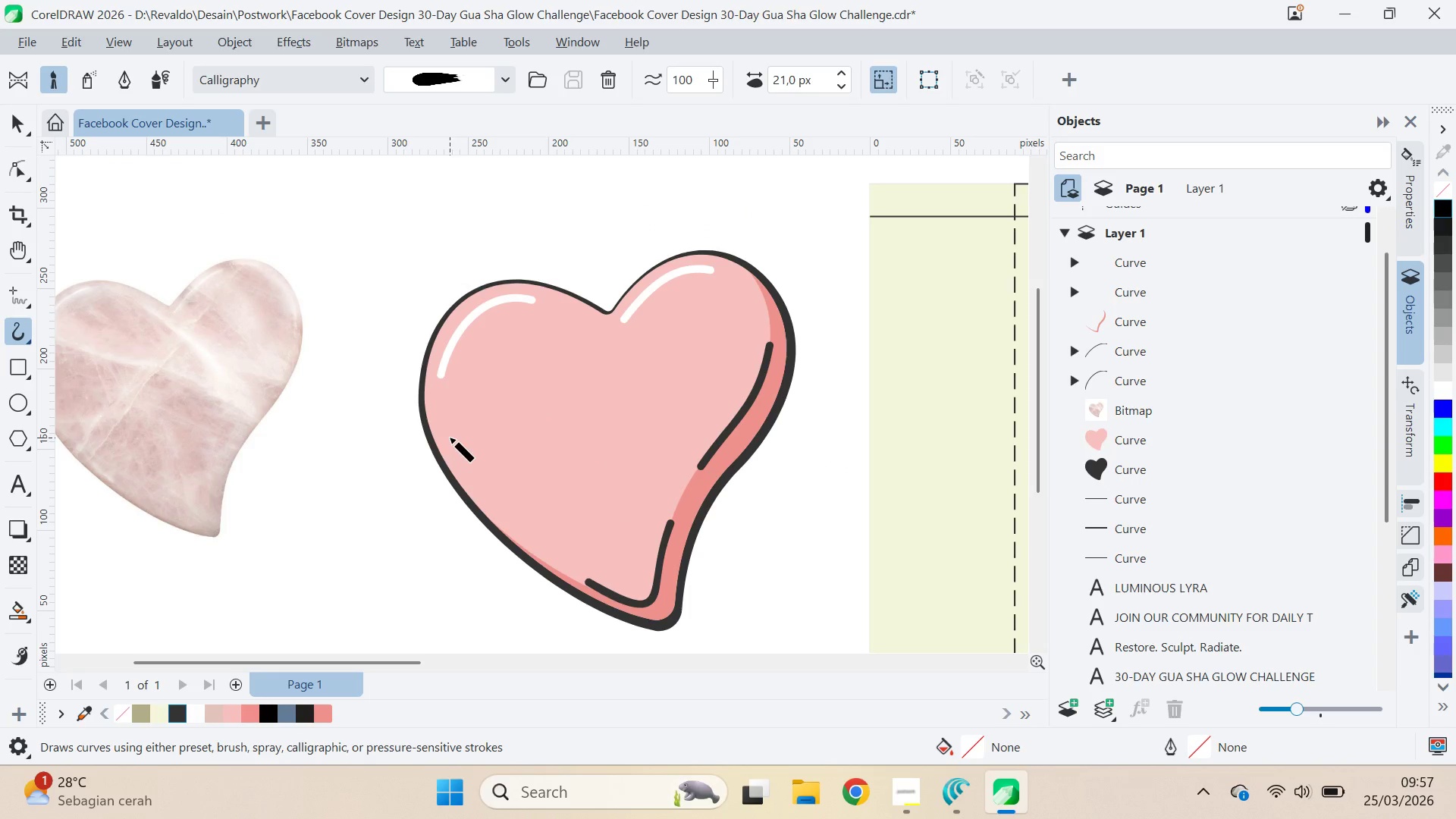 
left_click_drag(start_coordinate=[450, 438], to_coordinate=[668, 412])
 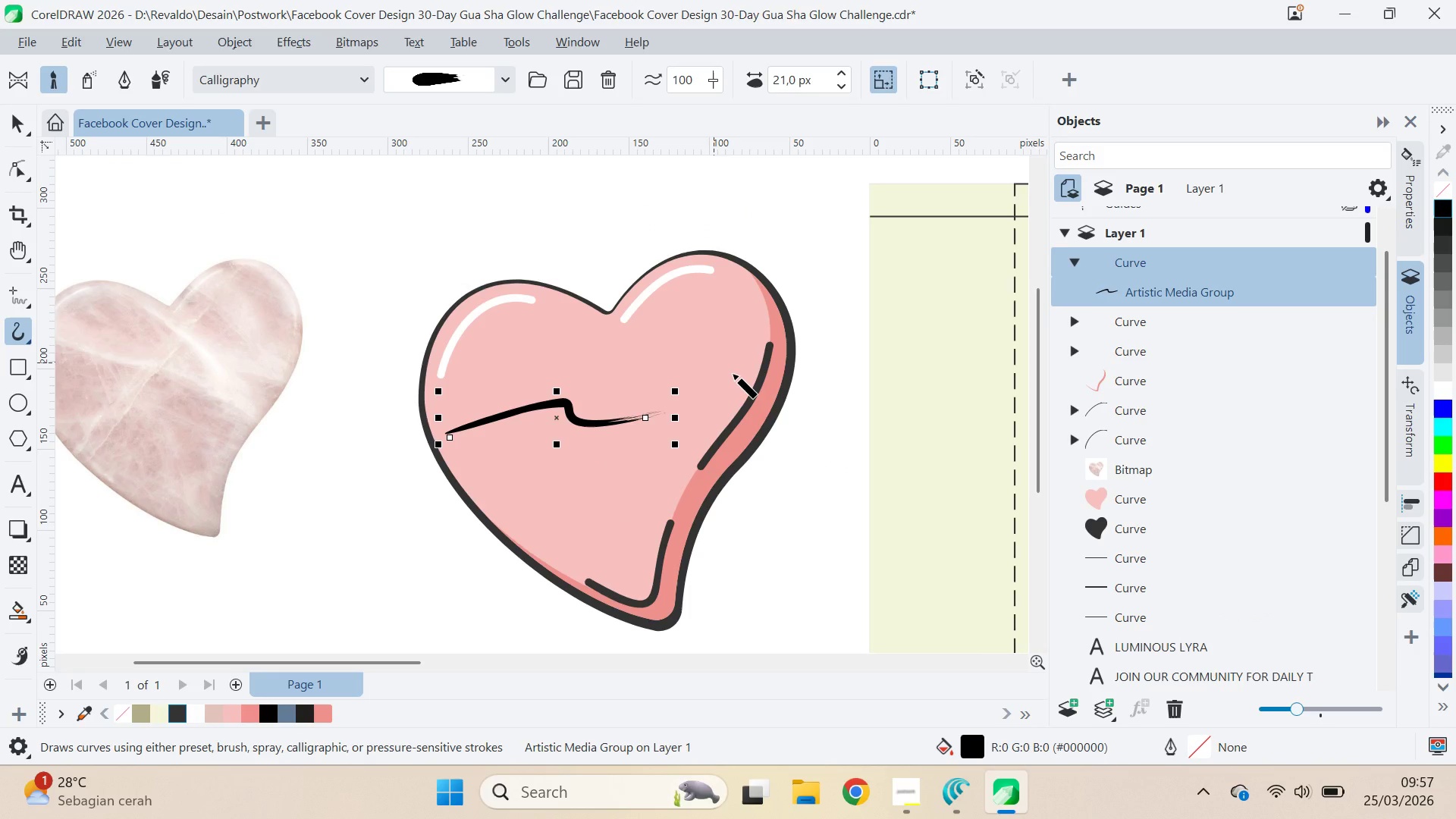 
key(Control+ControlLeft)
 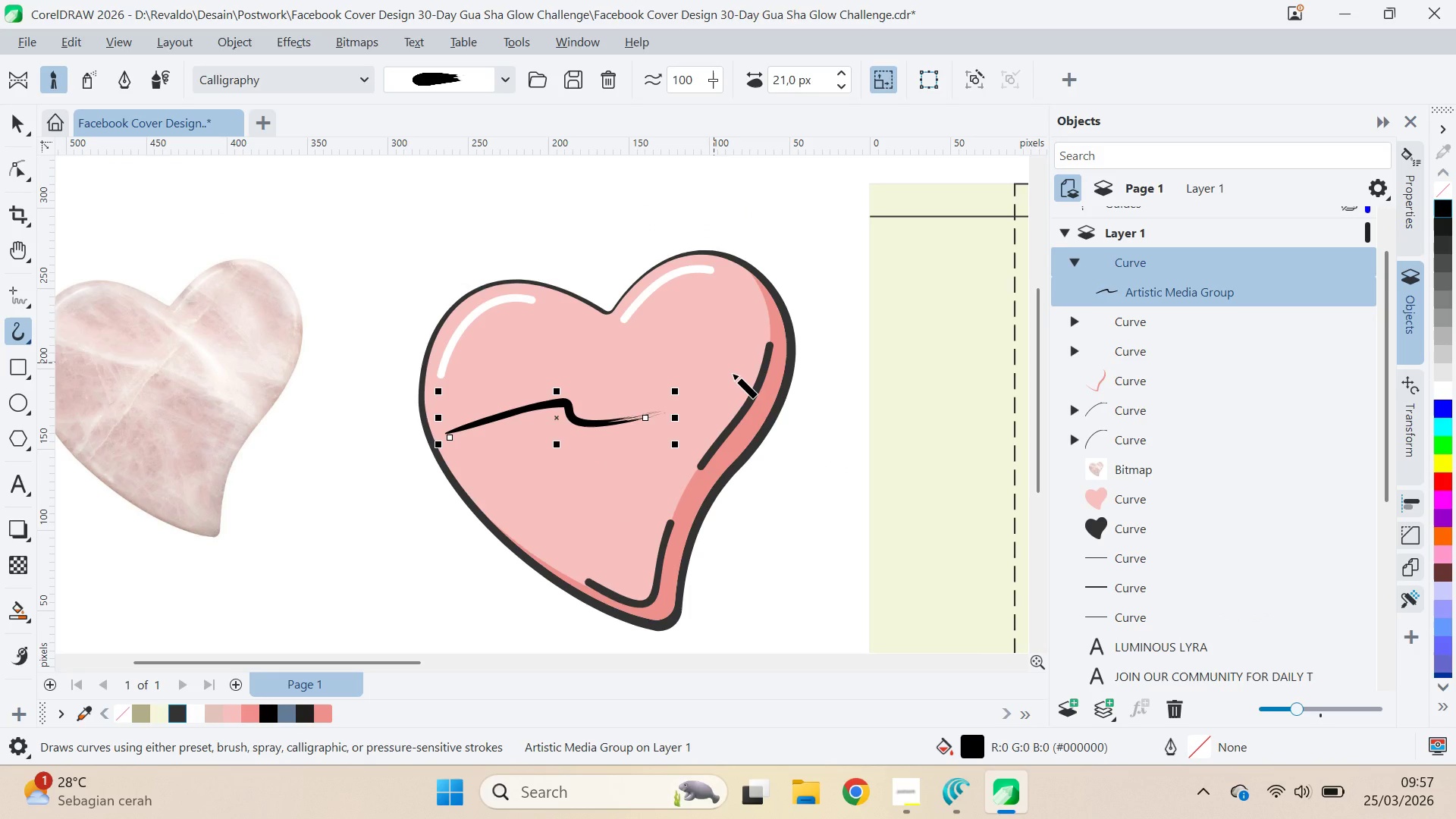 
key(Control+Z)
 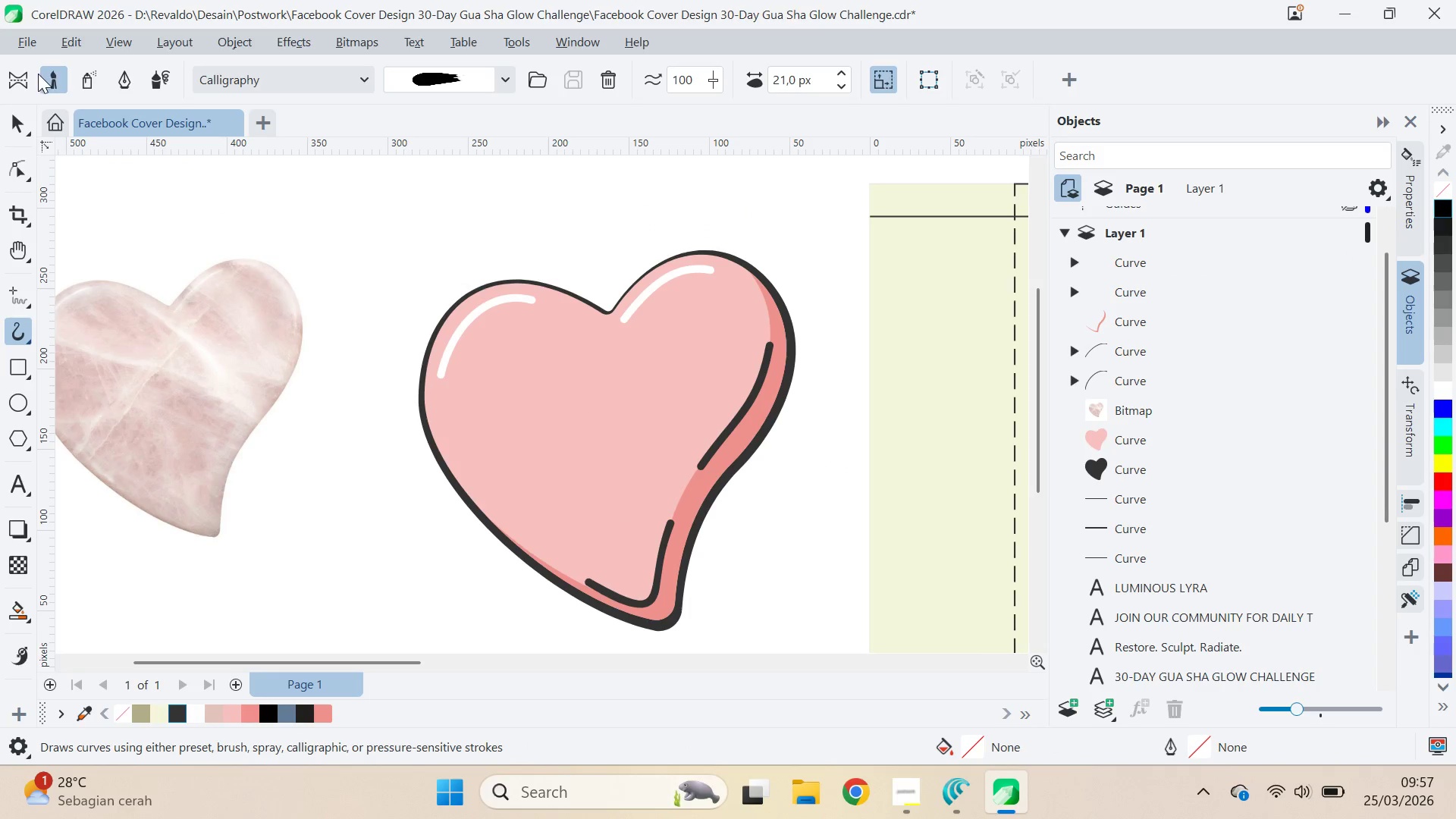 
left_click([25, 77])
 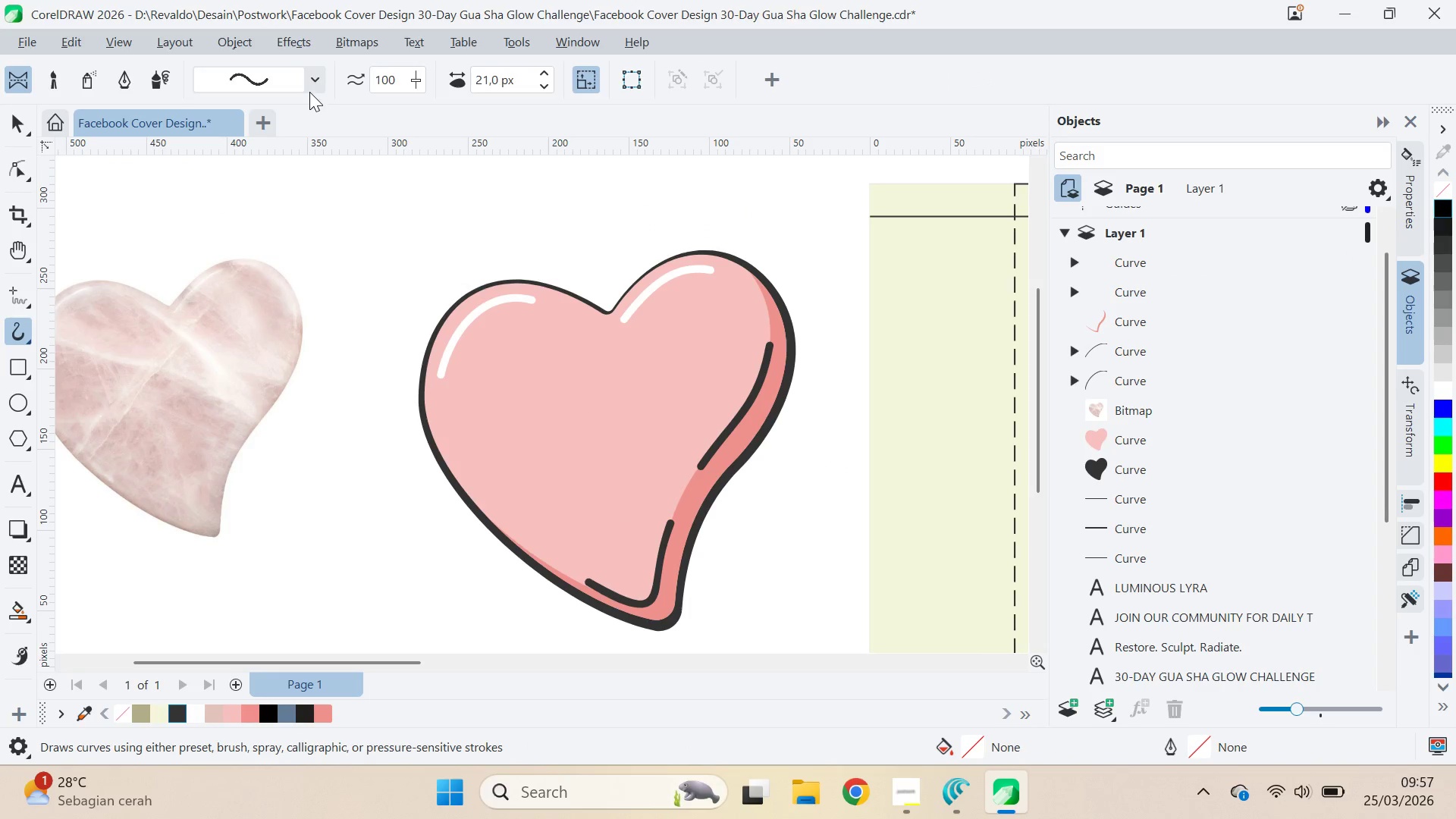 
left_click([310, 77])
 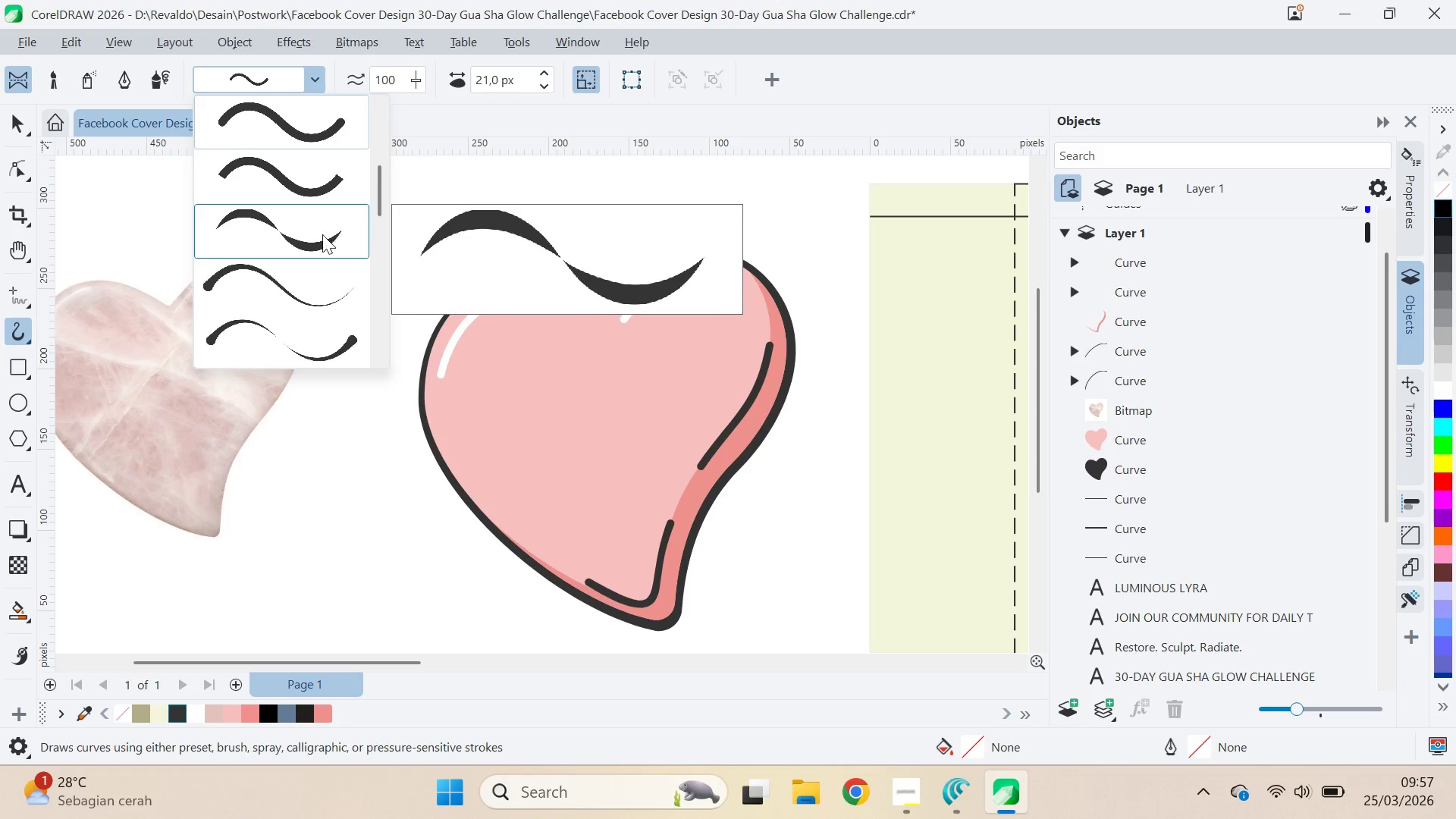 
left_click([322, 234])